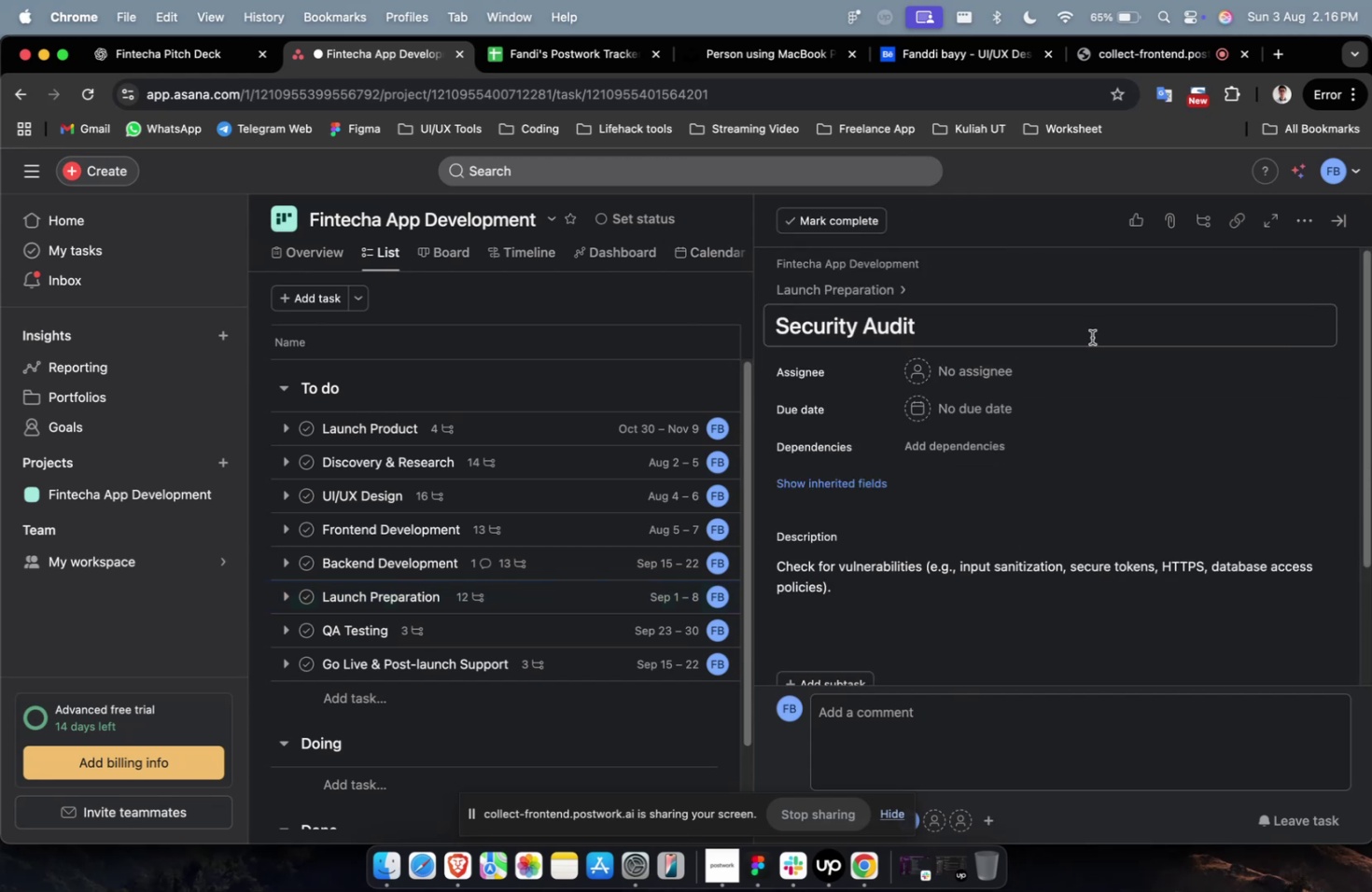 
scroll: coordinate [1087, 352], scroll_direction: down, amount: 16.0
 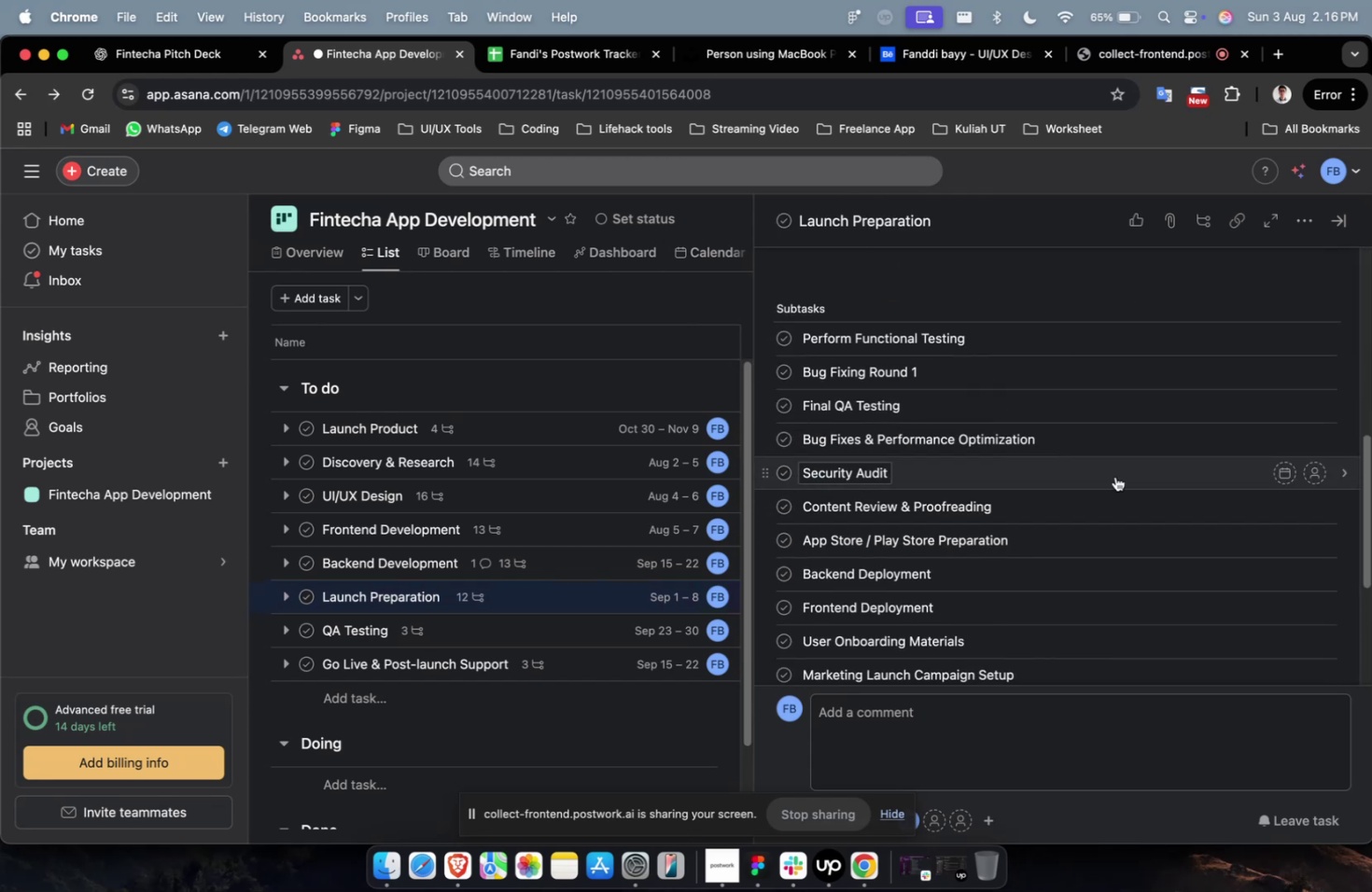 
left_click([1122, 437])
 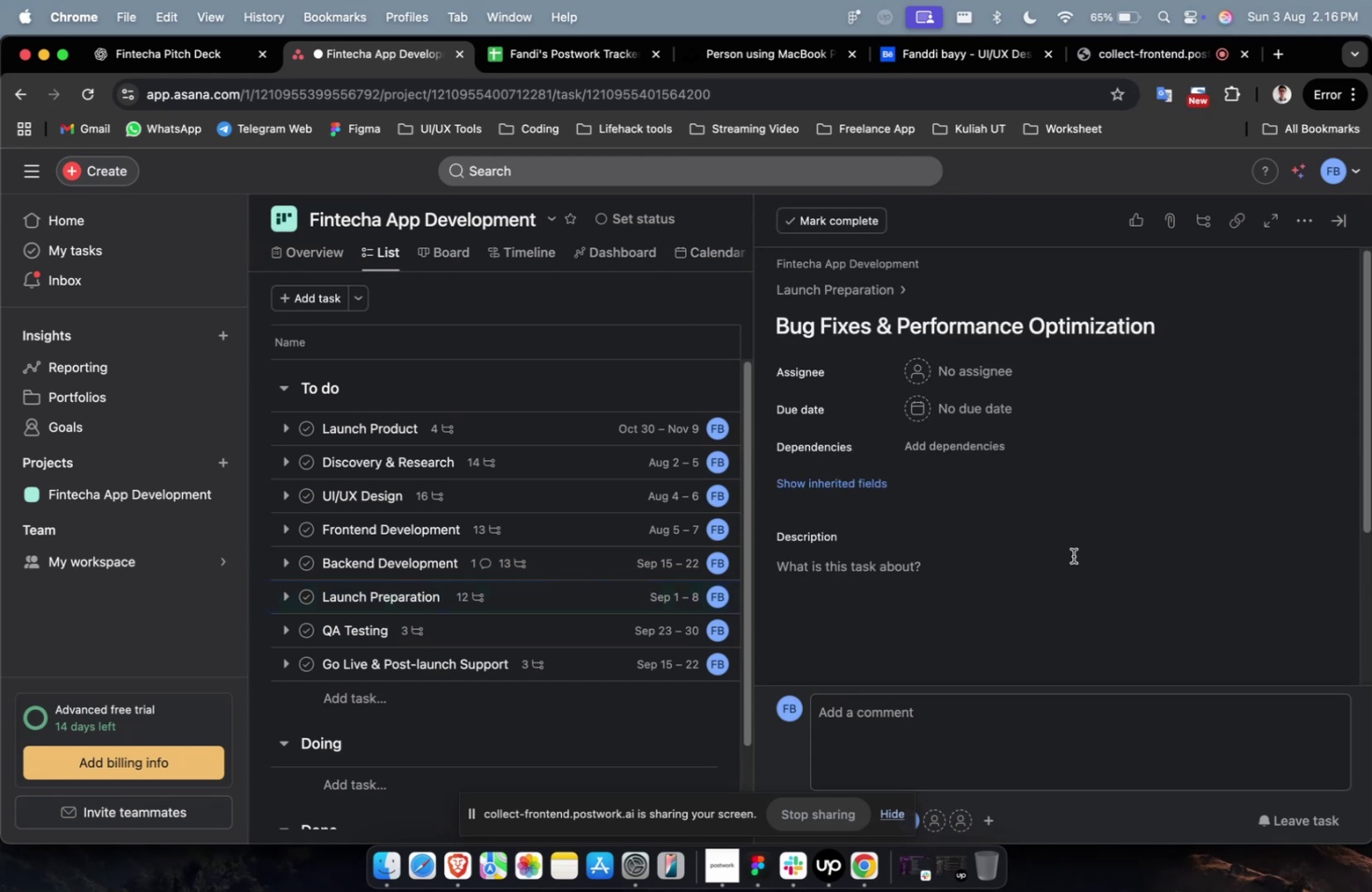 
double_click([1057, 588])
 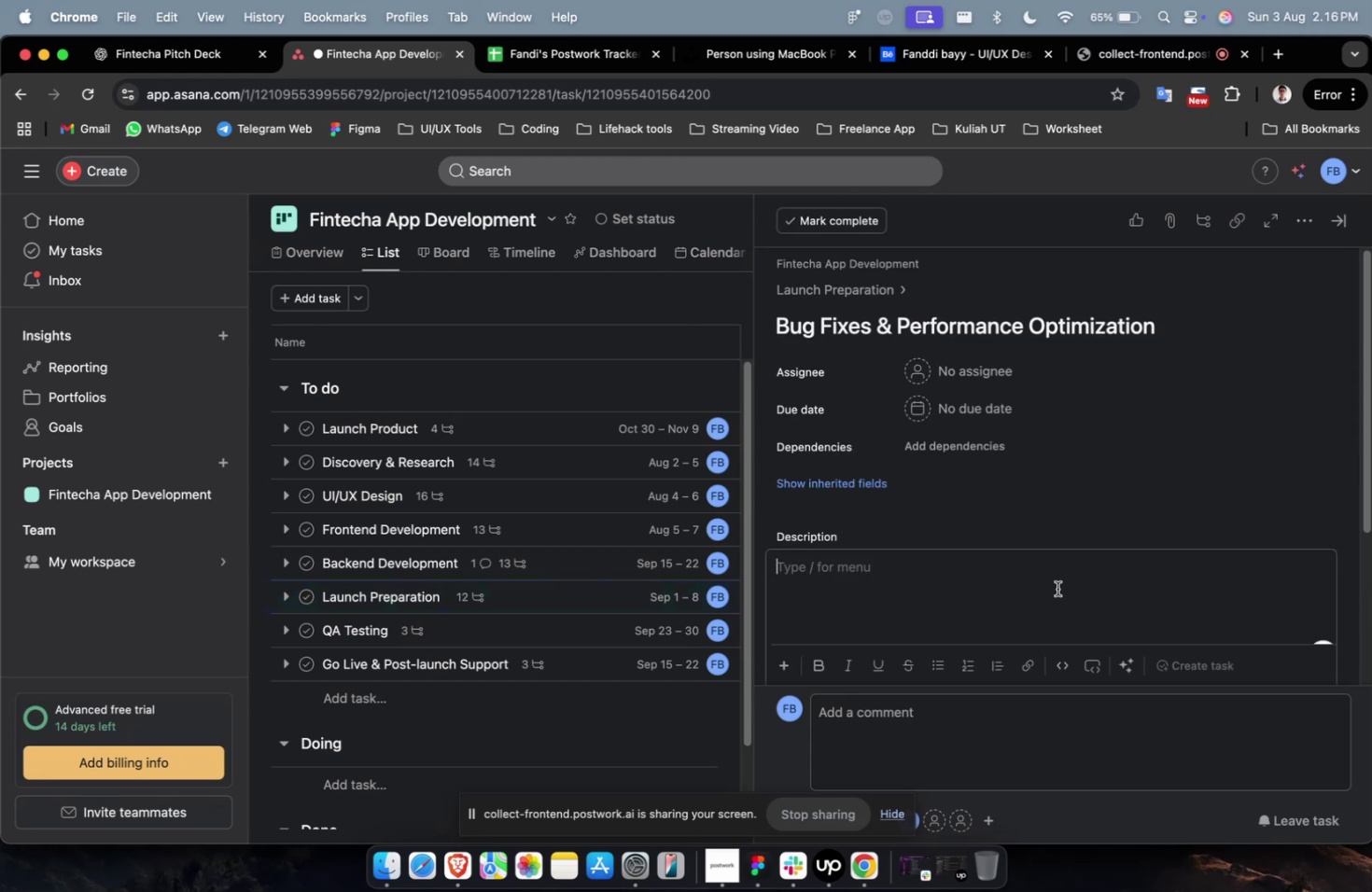 
key(Meta+V)
 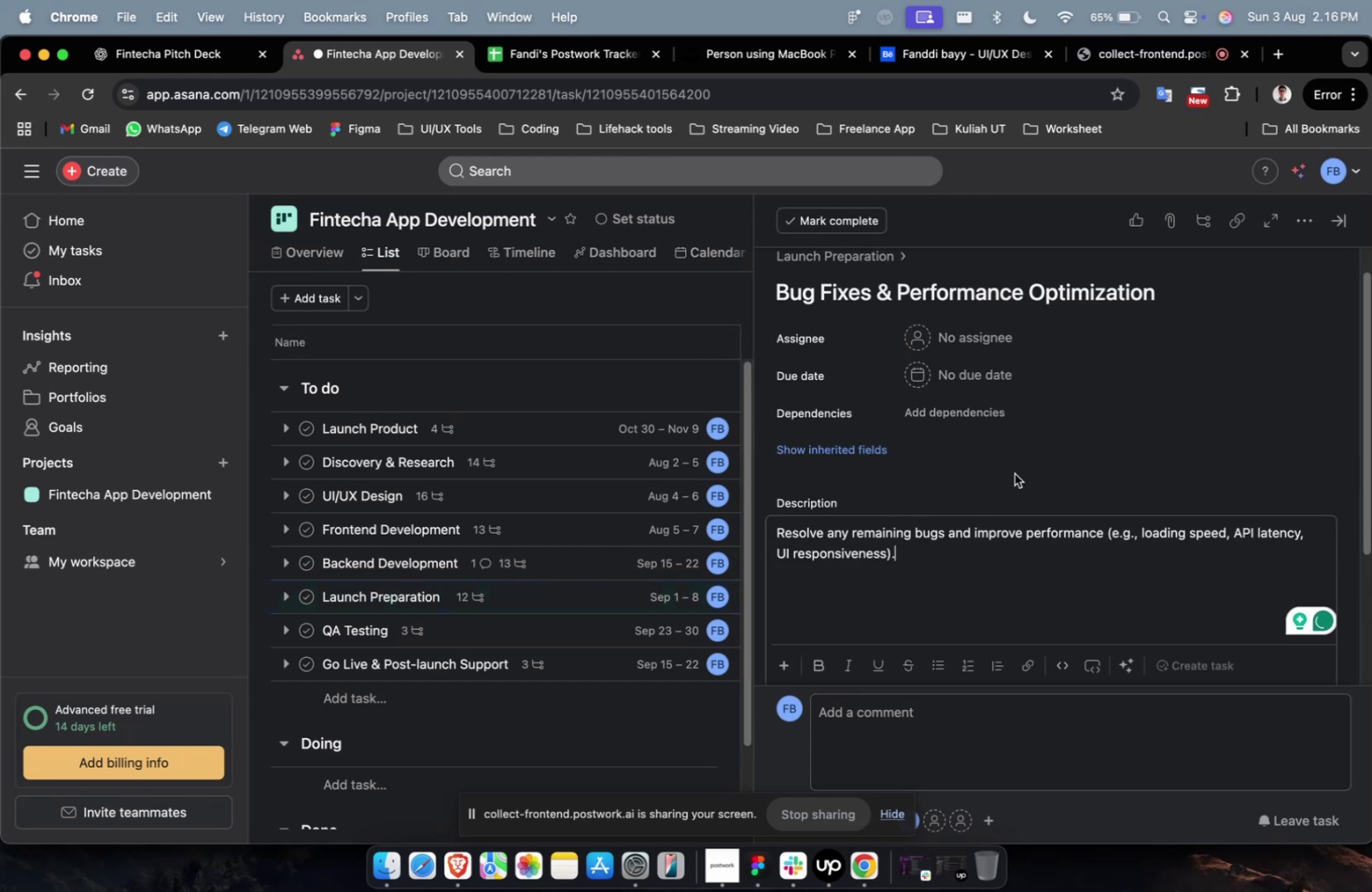 
scroll: coordinate [826, 419], scroll_direction: down, amount: 12.0
 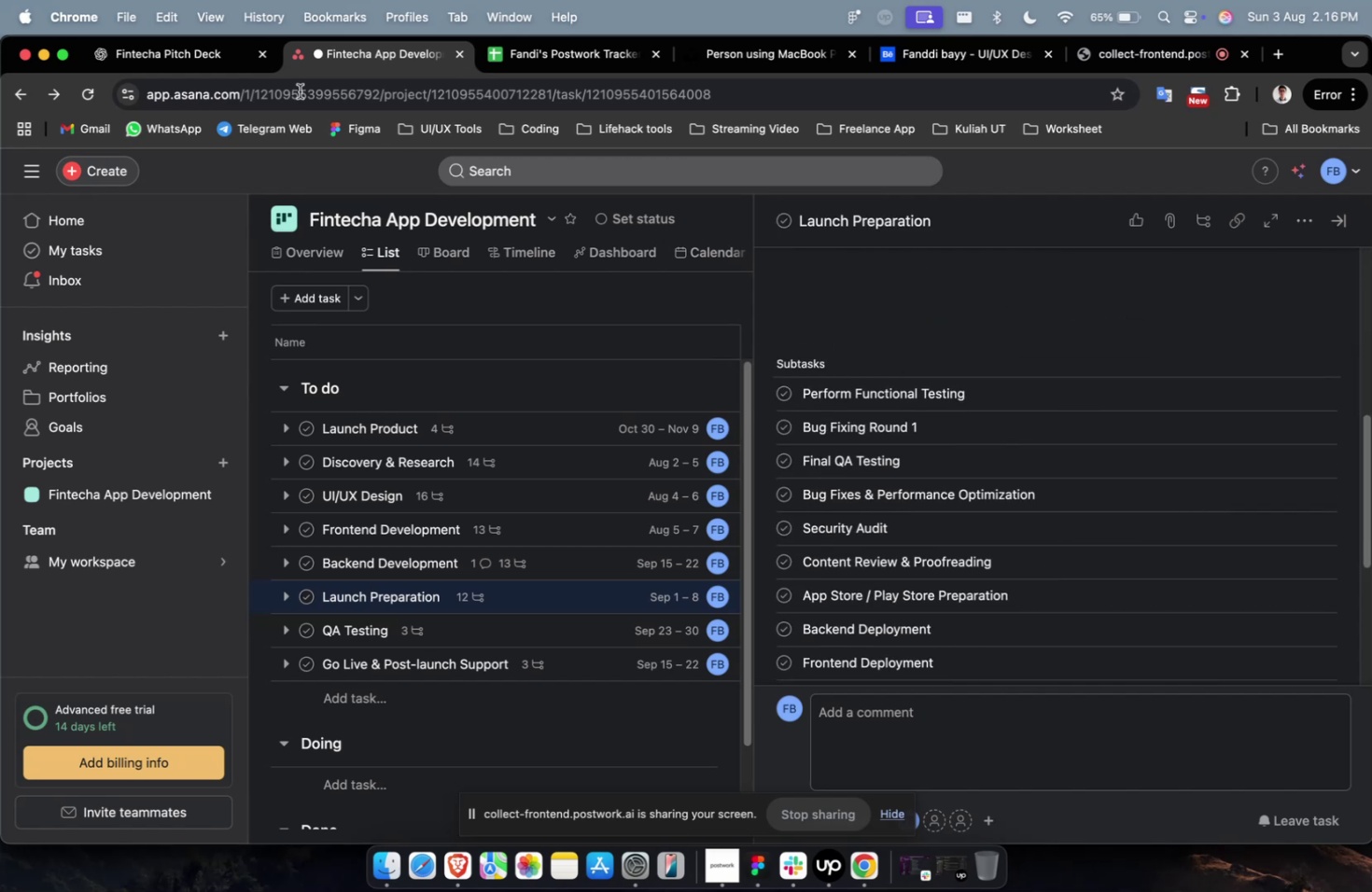 
left_click([201, 58])
 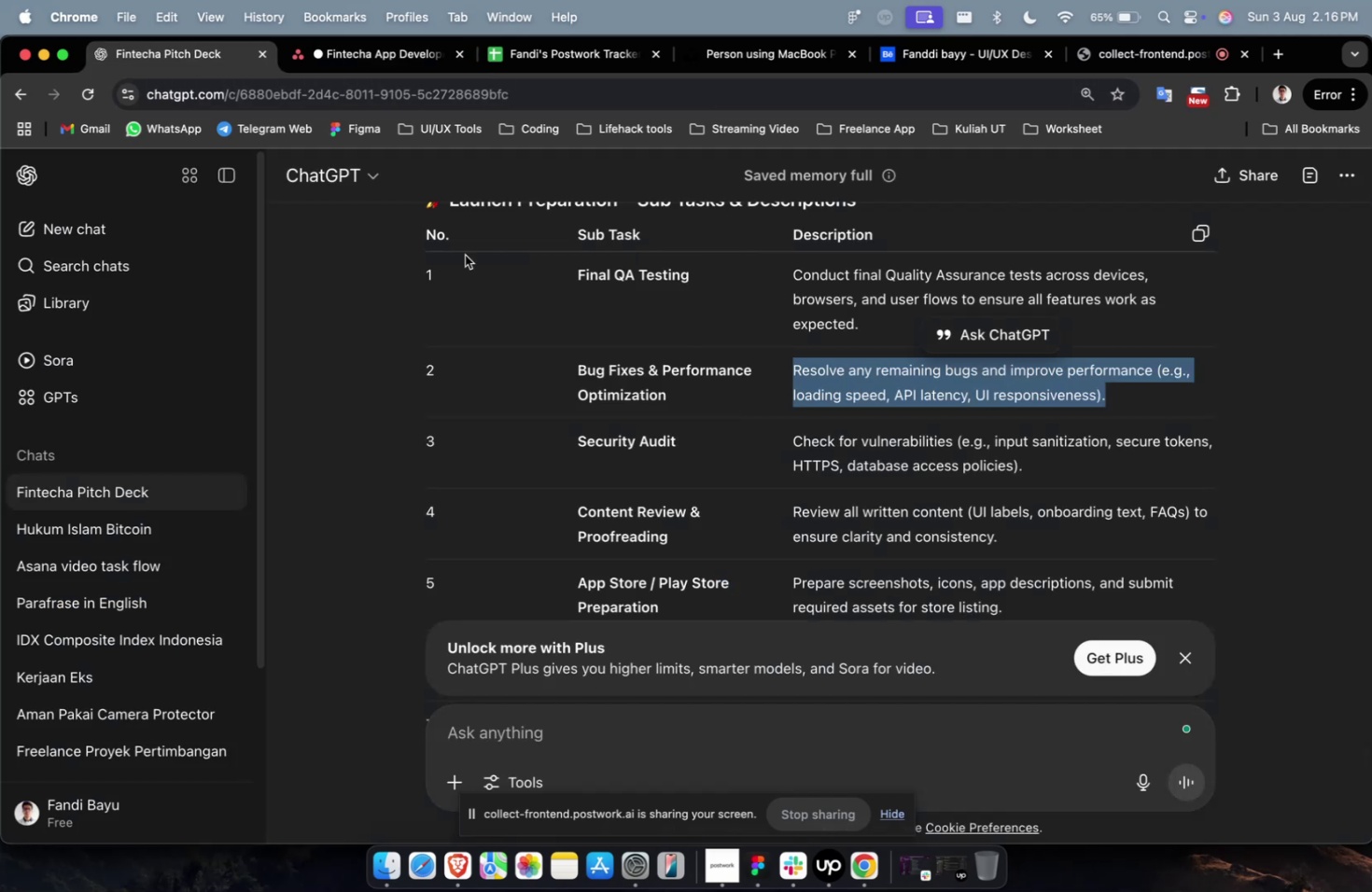 
scroll: coordinate [876, 429], scroll_direction: up, amount: 2.0
 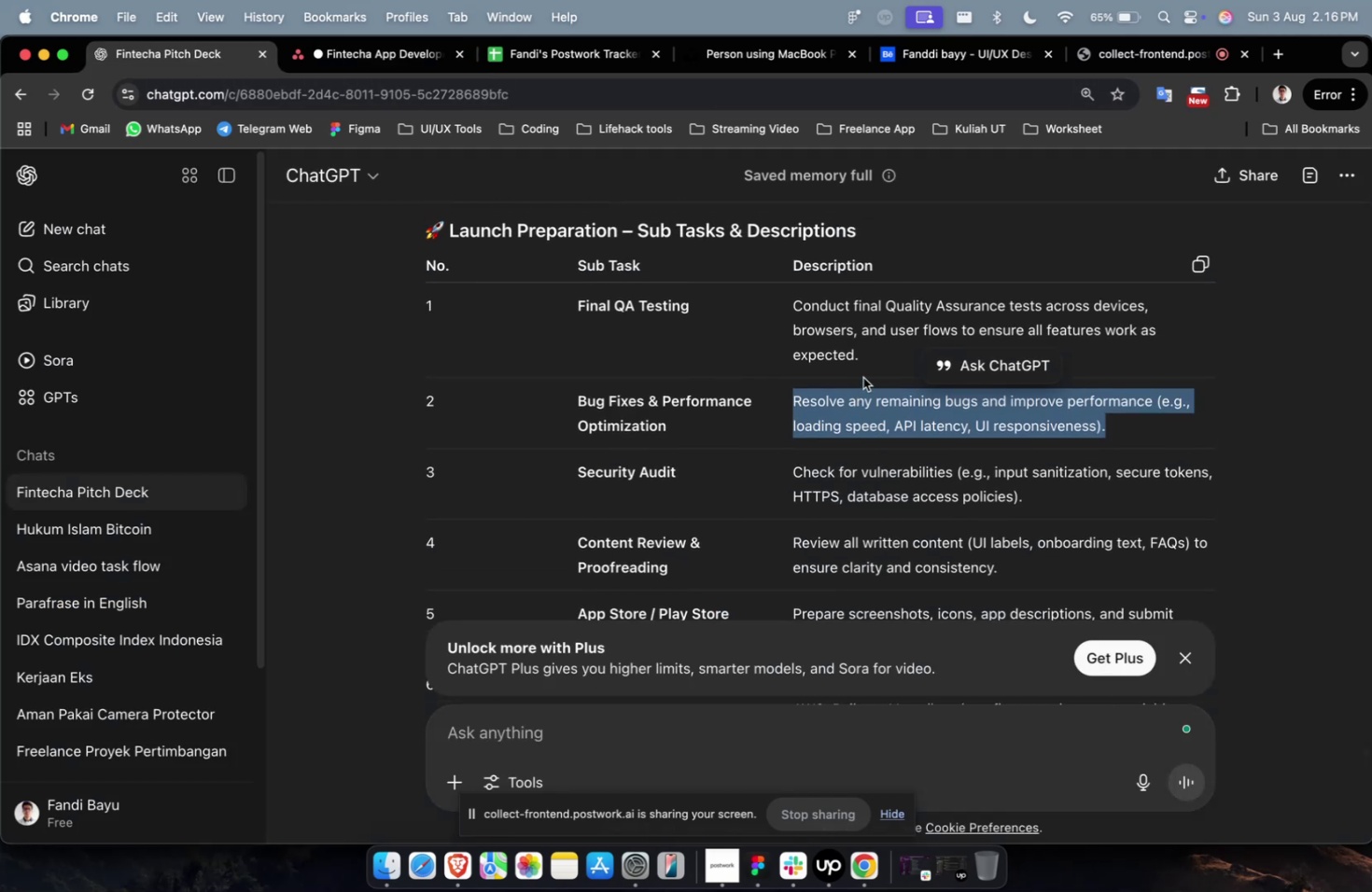 
left_click_drag(start_coordinate=[868, 356], to_coordinate=[759, 312])
 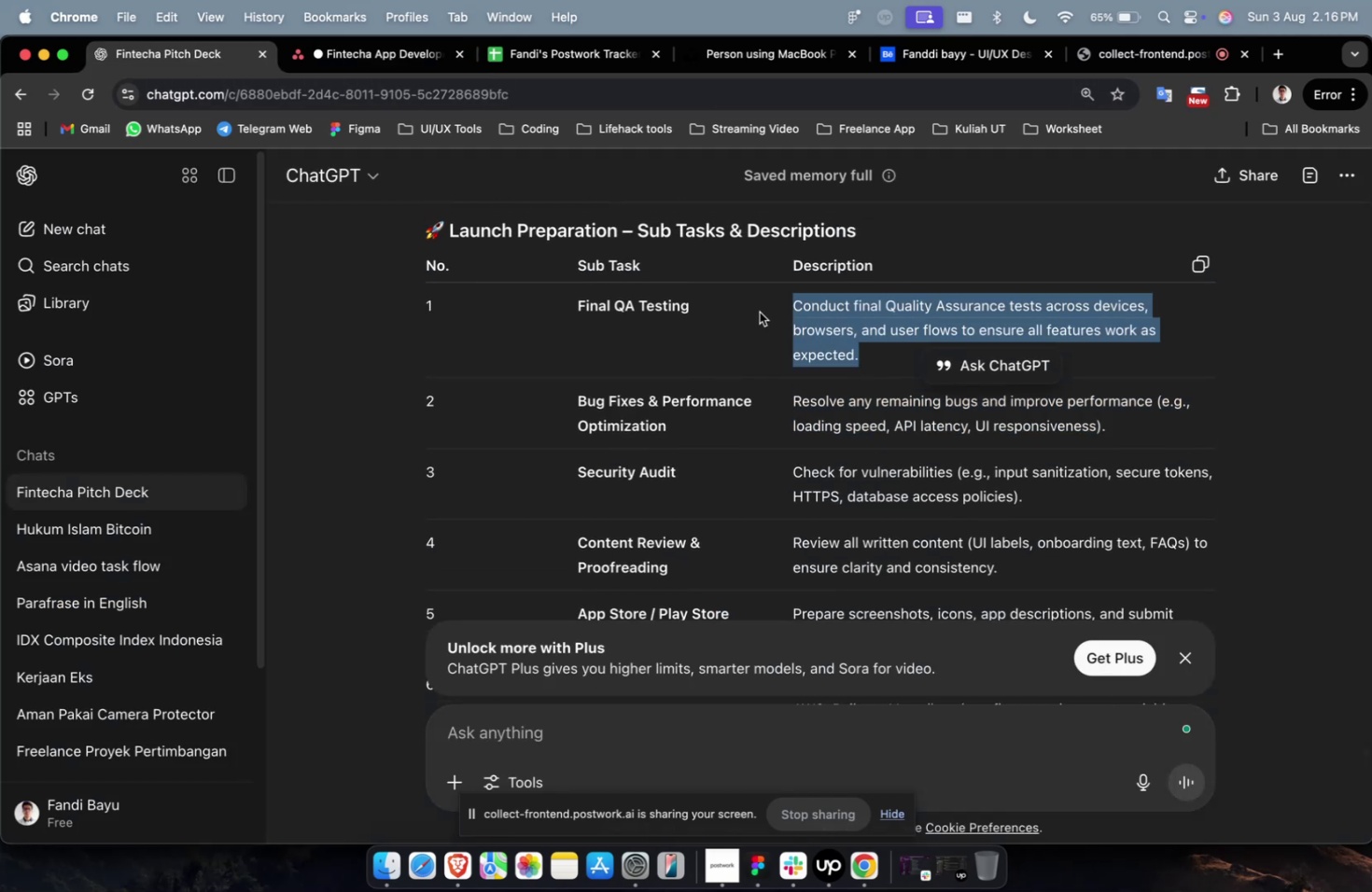 
key(Meta+C)
 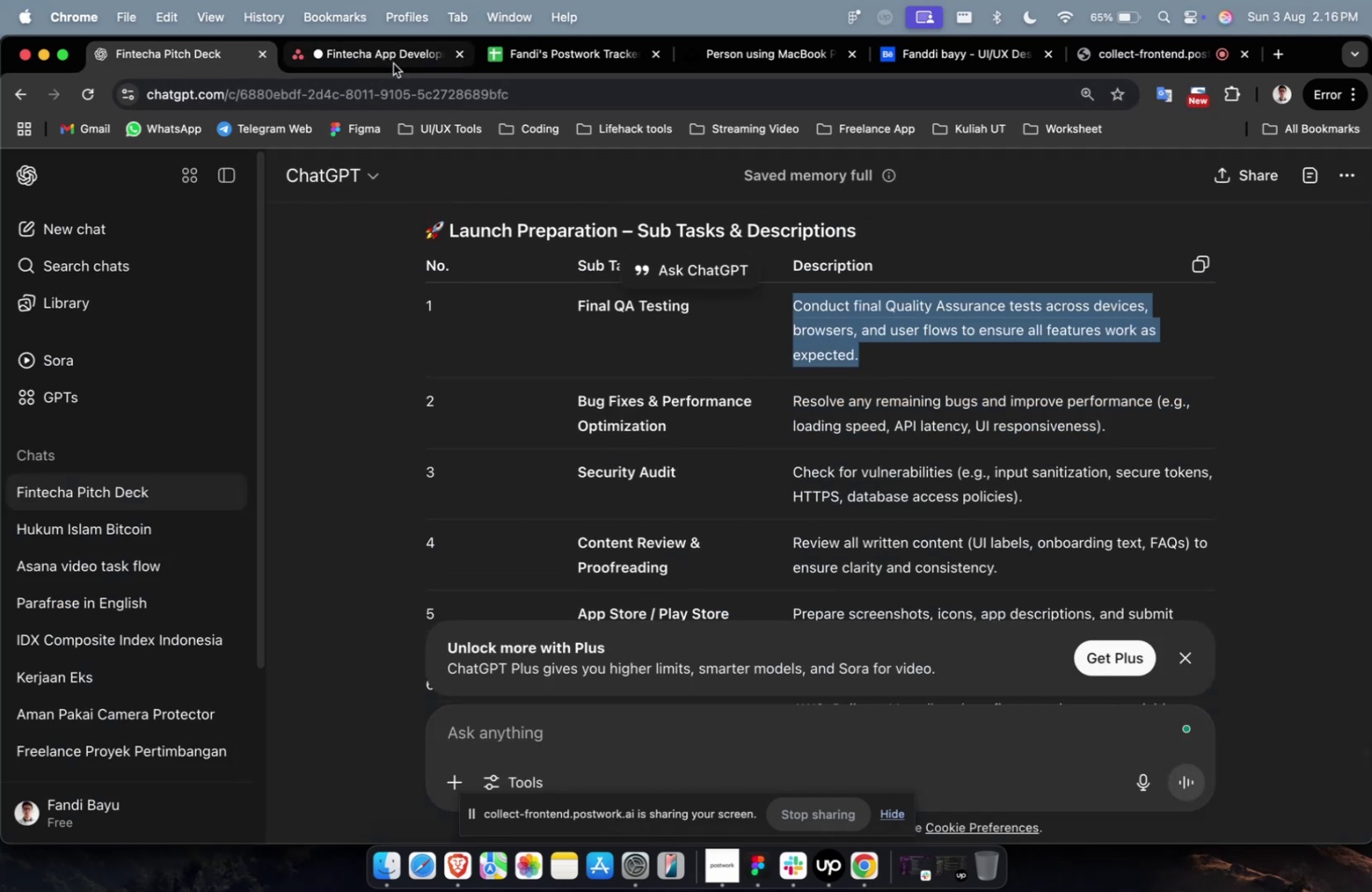 
left_click([393, 58])
 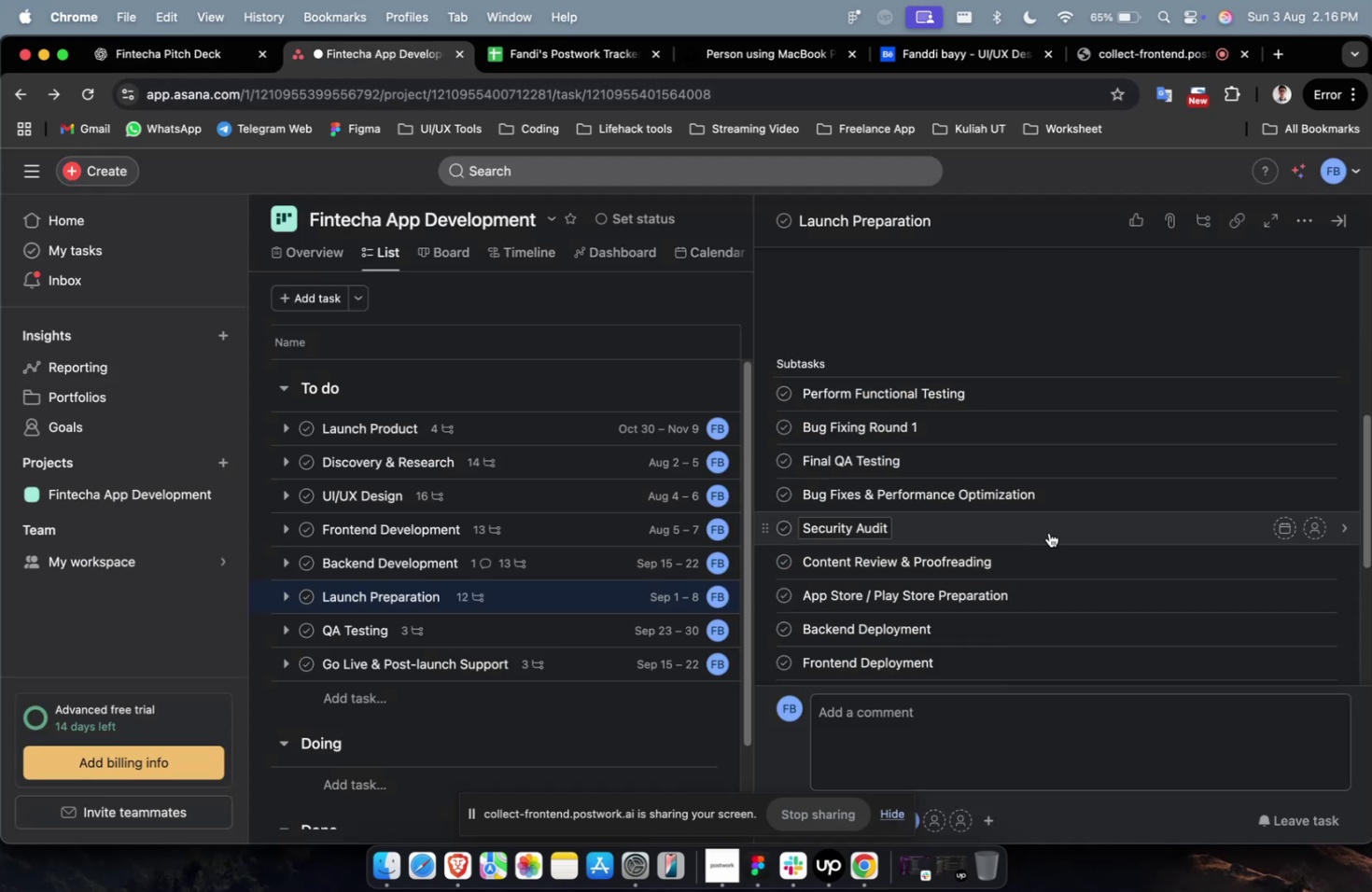 
left_click([1092, 505])
 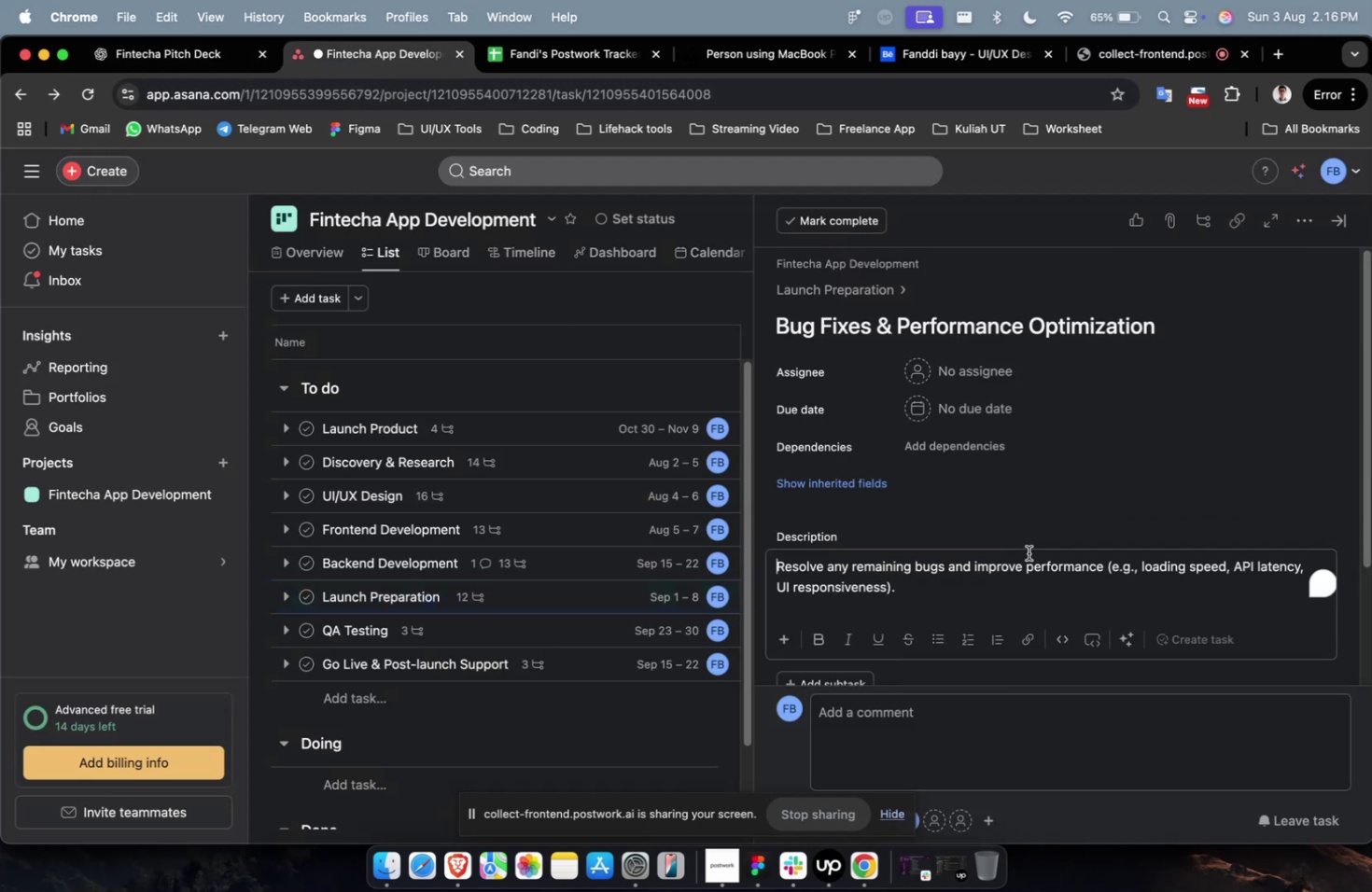 
scroll: coordinate [1040, 602], scroll_direction: down, amount: 10.0
 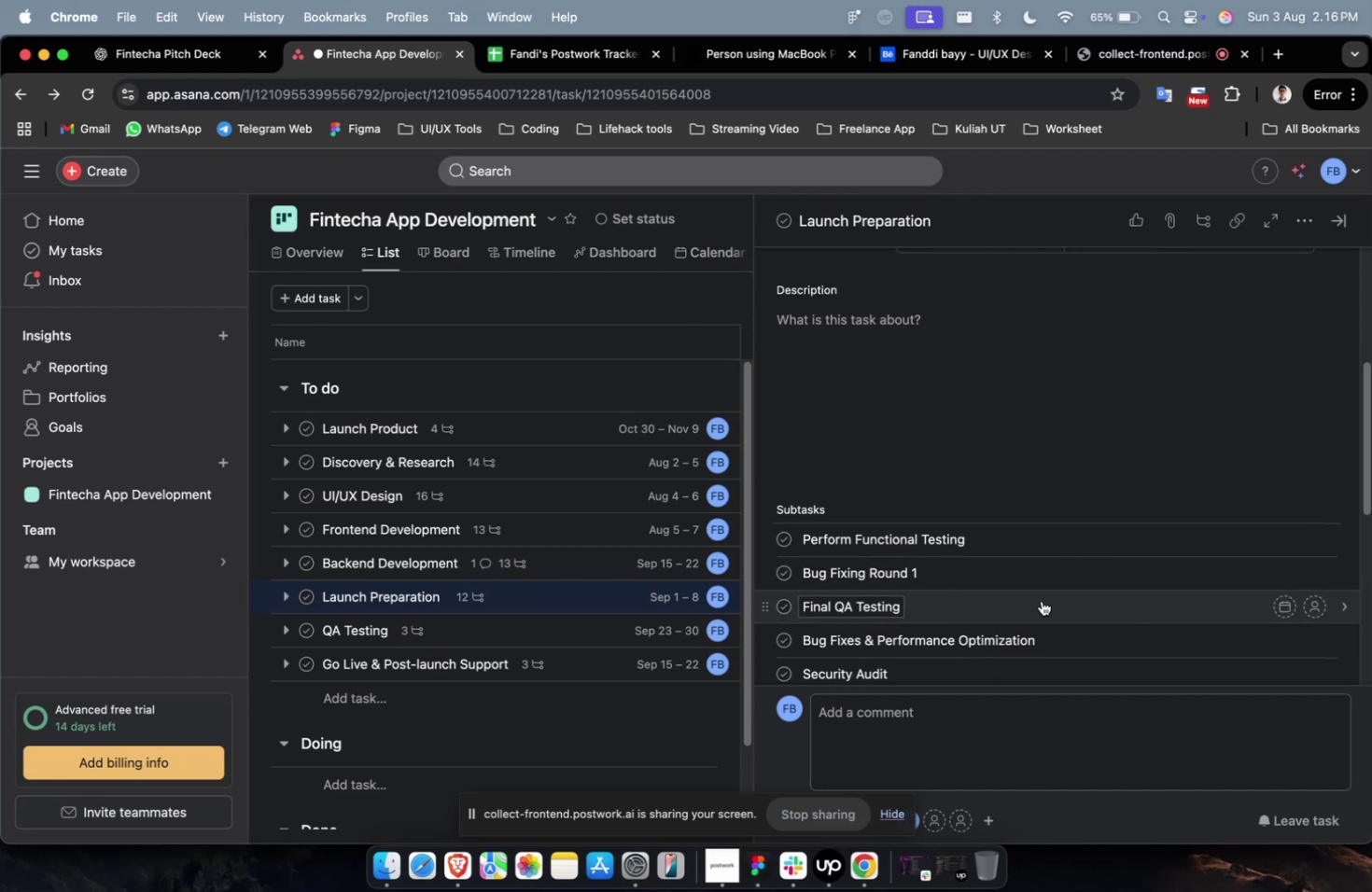 
left_click([1041, 606])
 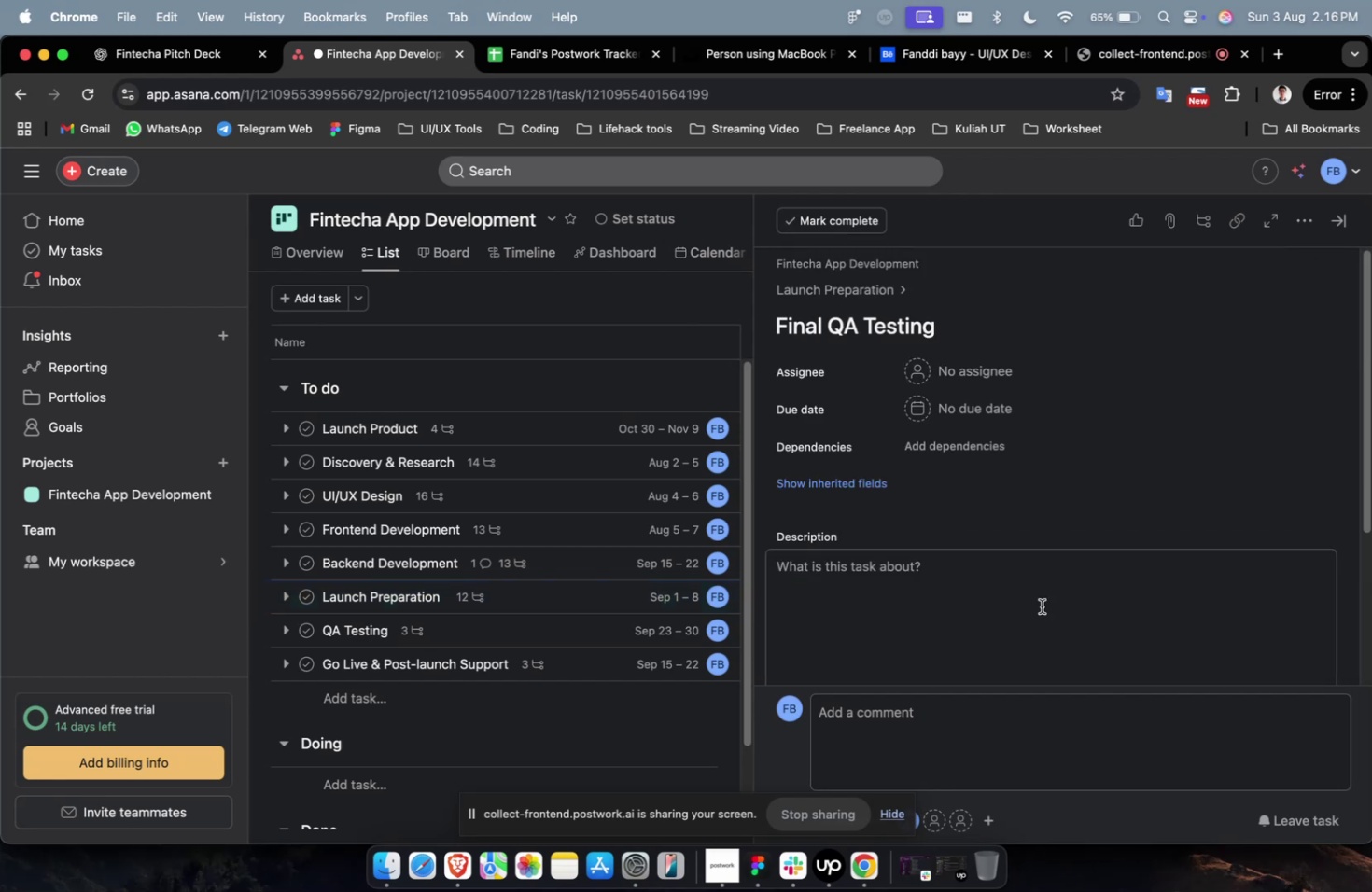 
hold_key(key=CommandLeft, duration=0.32)
 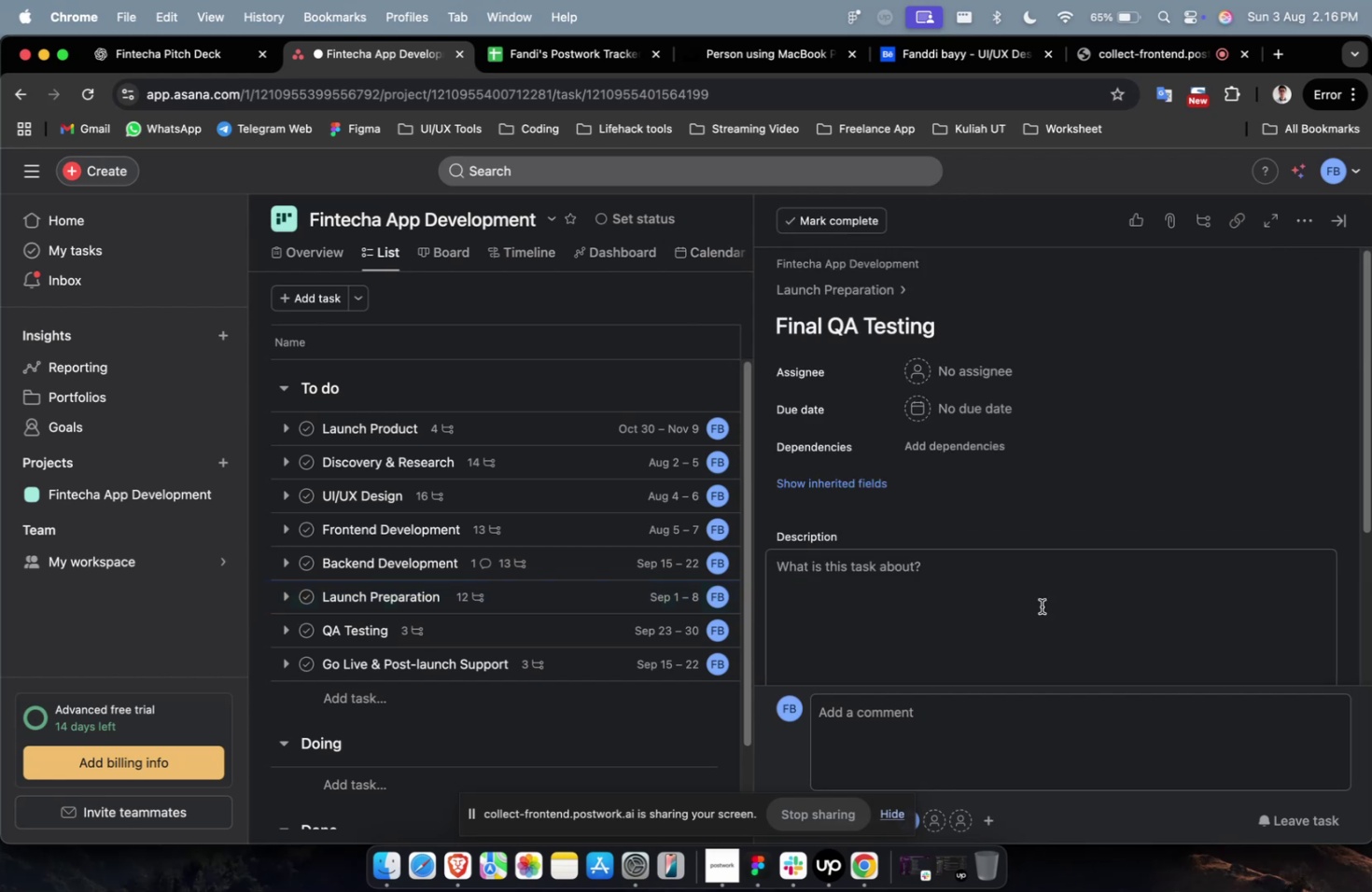 
left_click([1041, 606])
 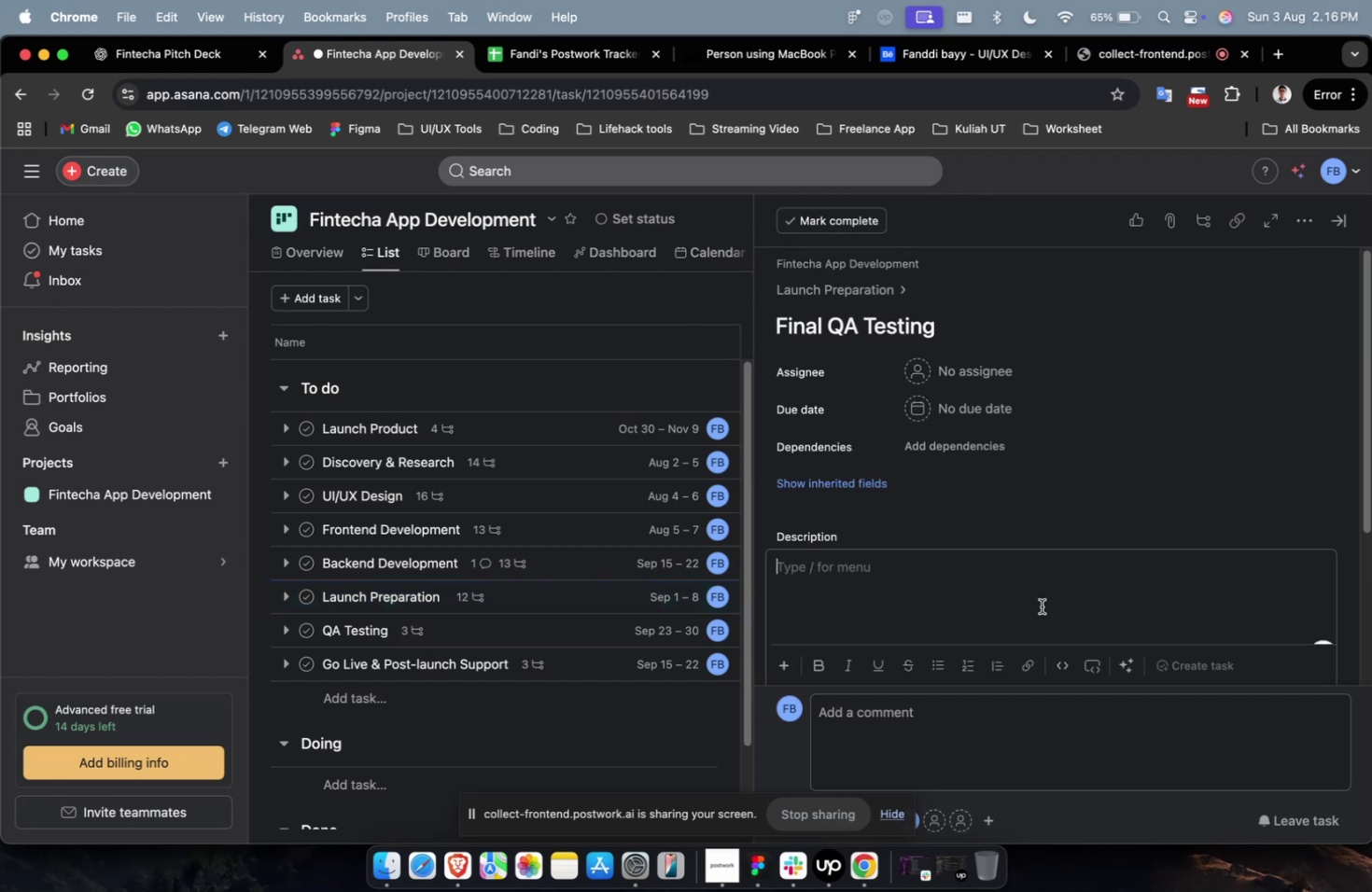 
key(Meta+V)
 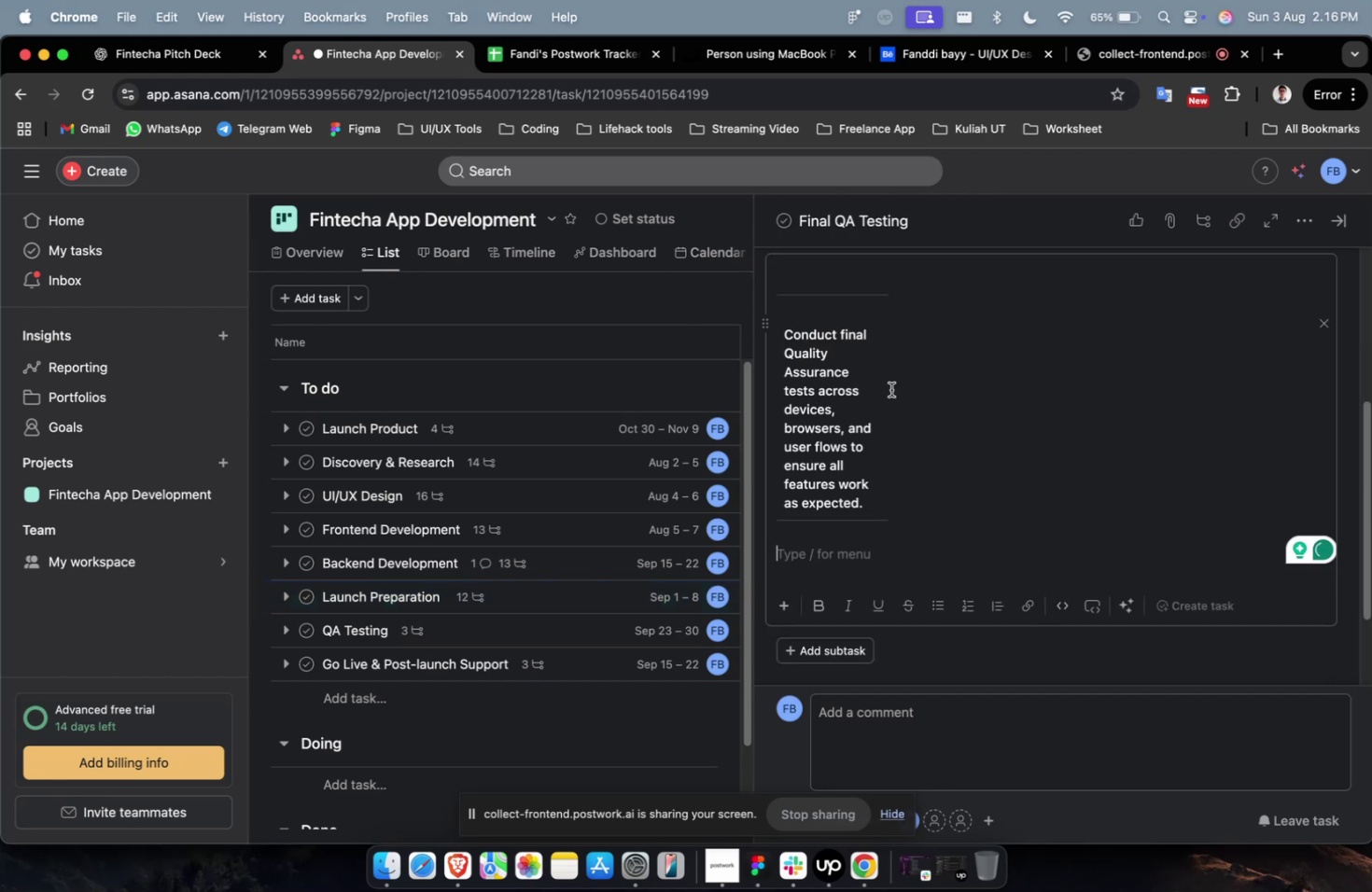 
left_click([880, 389])
 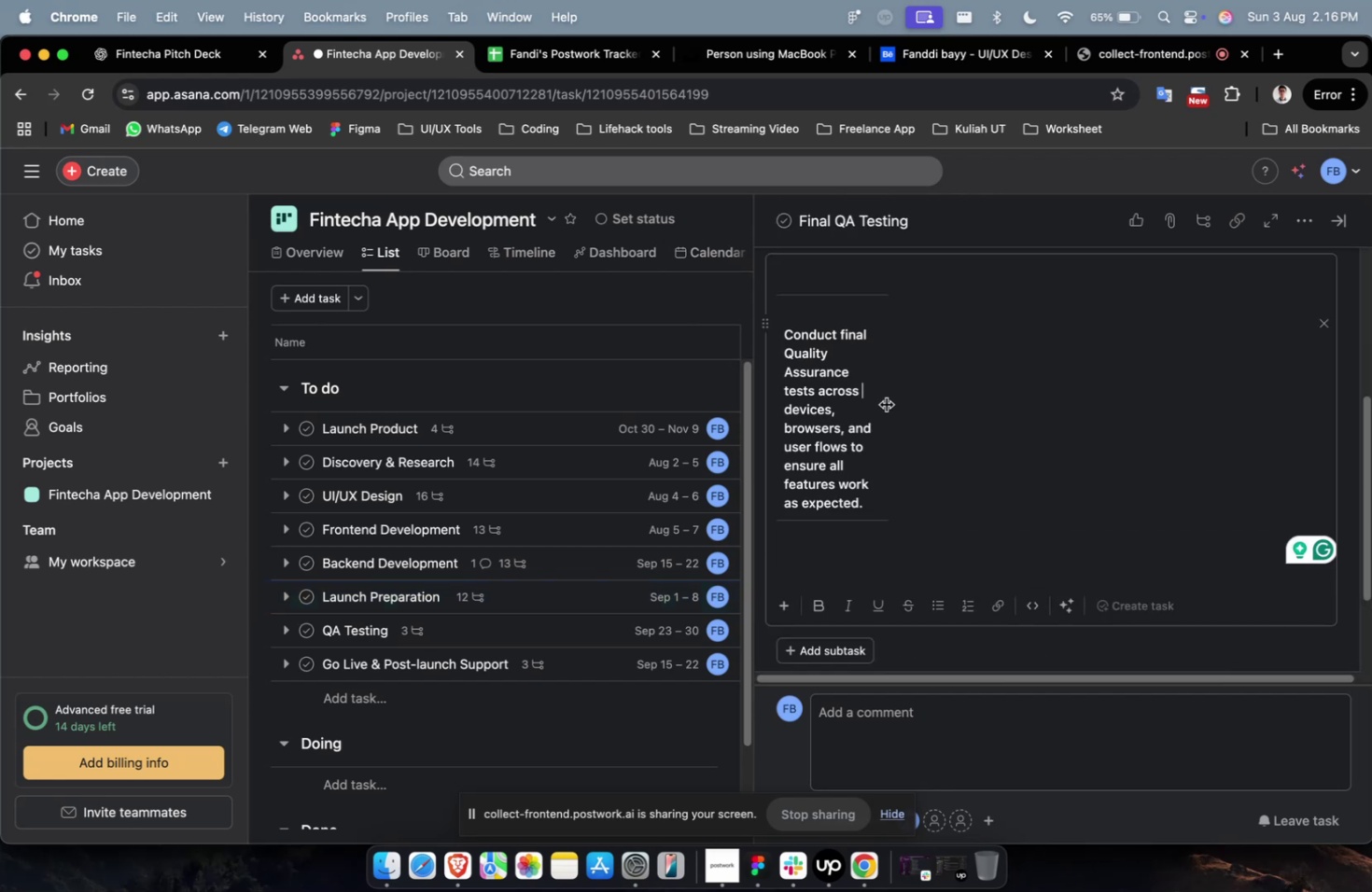 
left_click_drag(start_coordinate=[887, 407], to_coordinate=[1175, 433])
 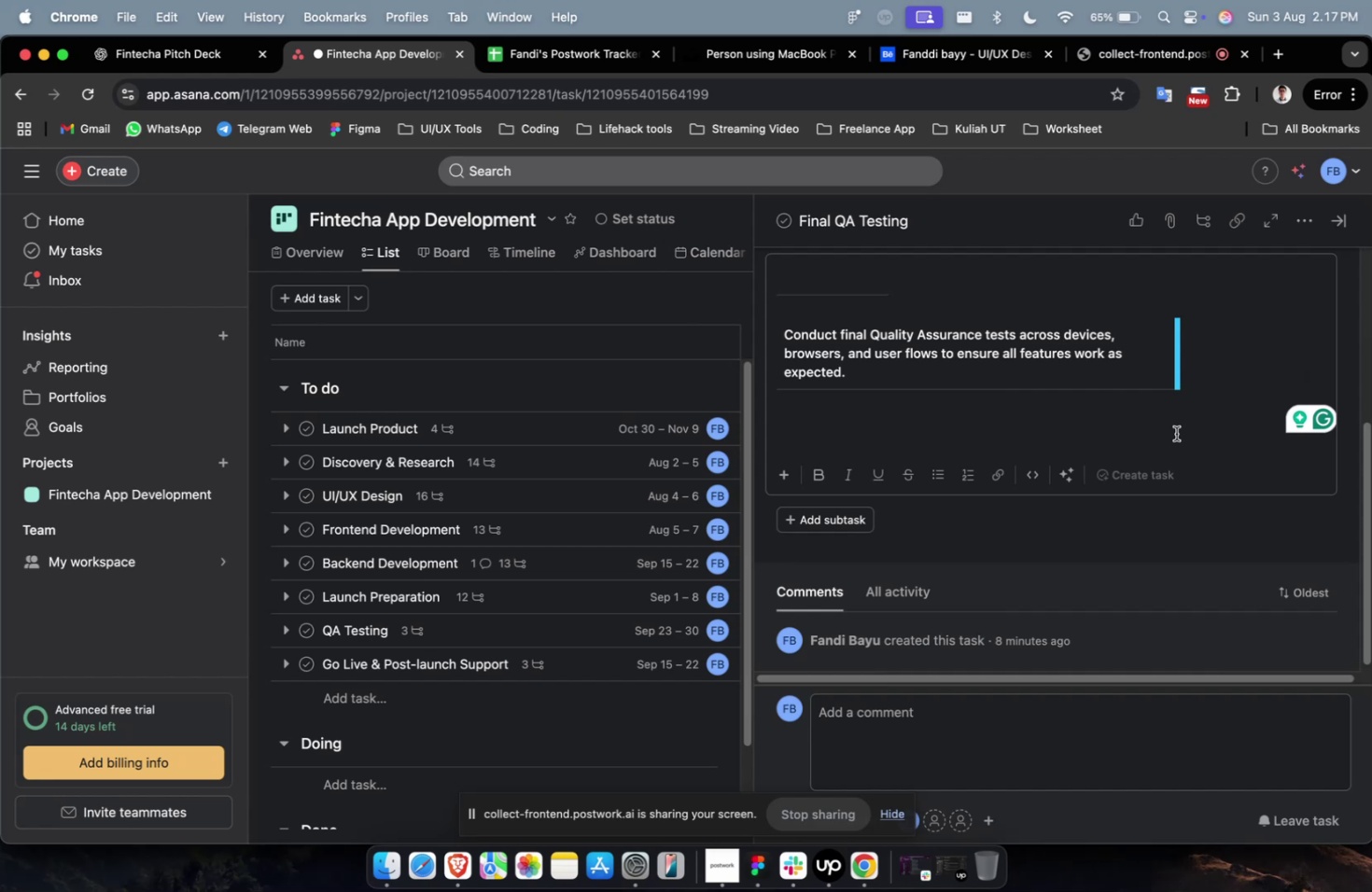 
wait(25.94)
 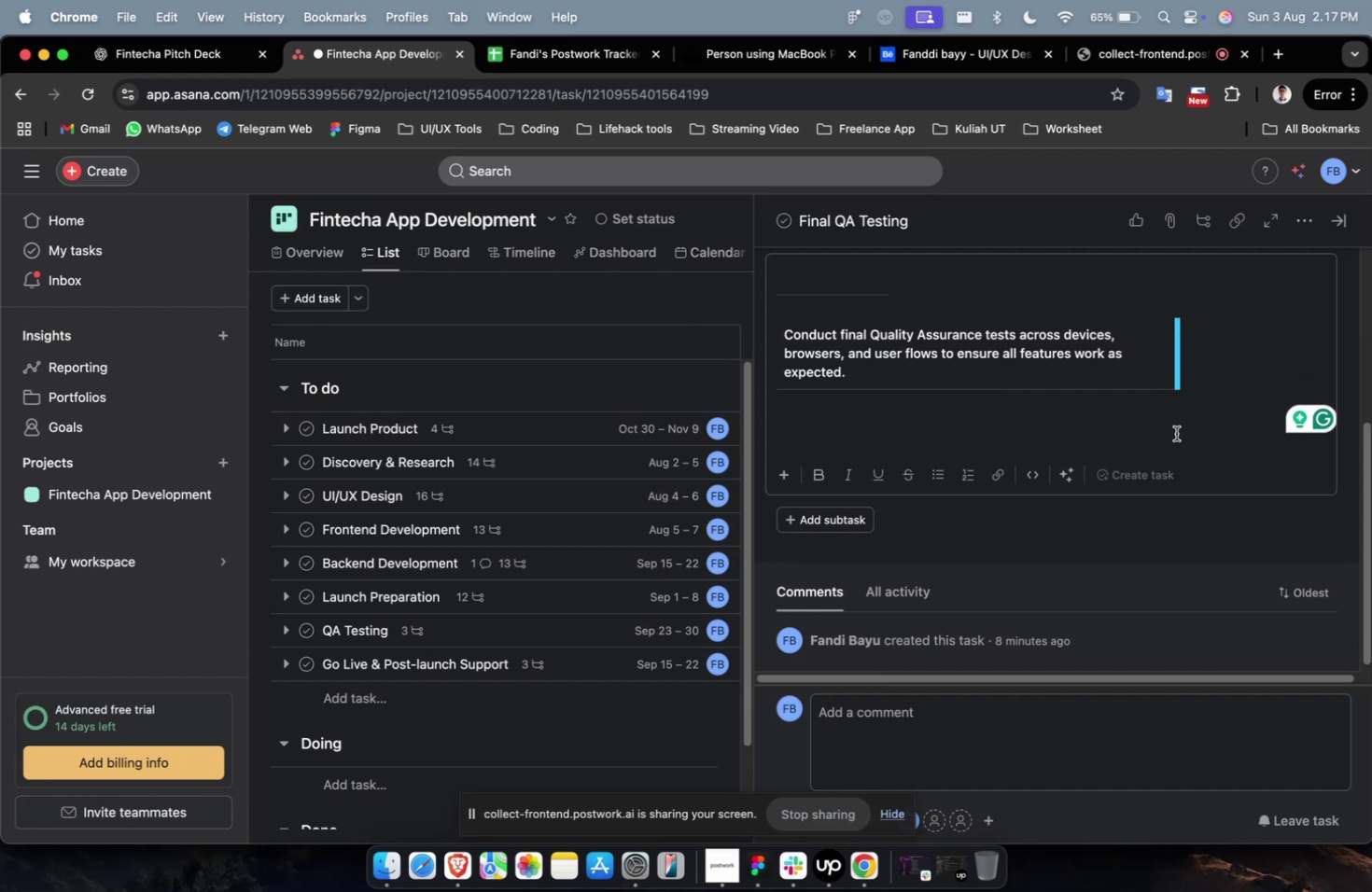 
scroll: coordinate [1155, 457], scroll_direction: down, amount: 1.0
 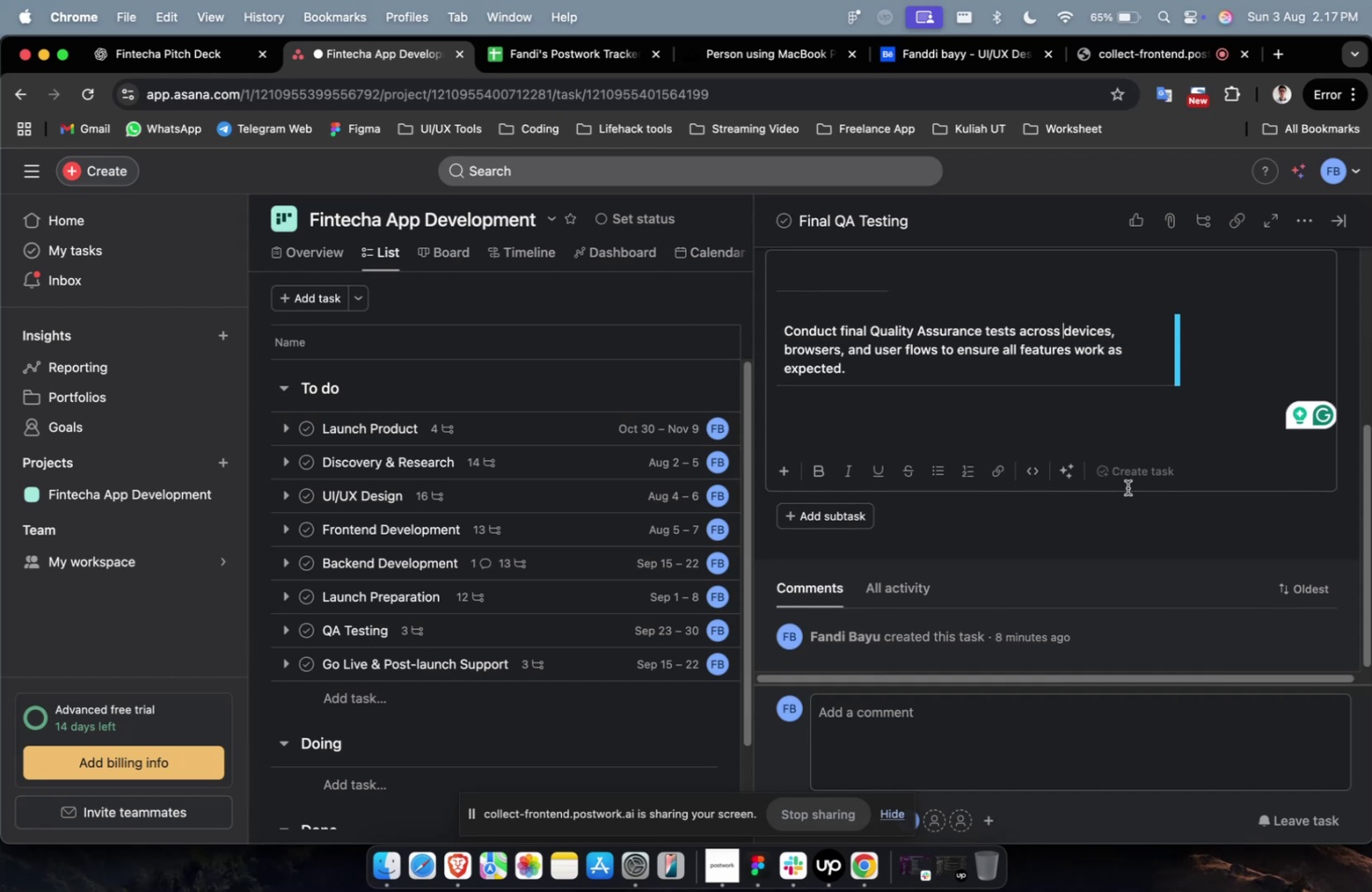 
wait(8.17)
 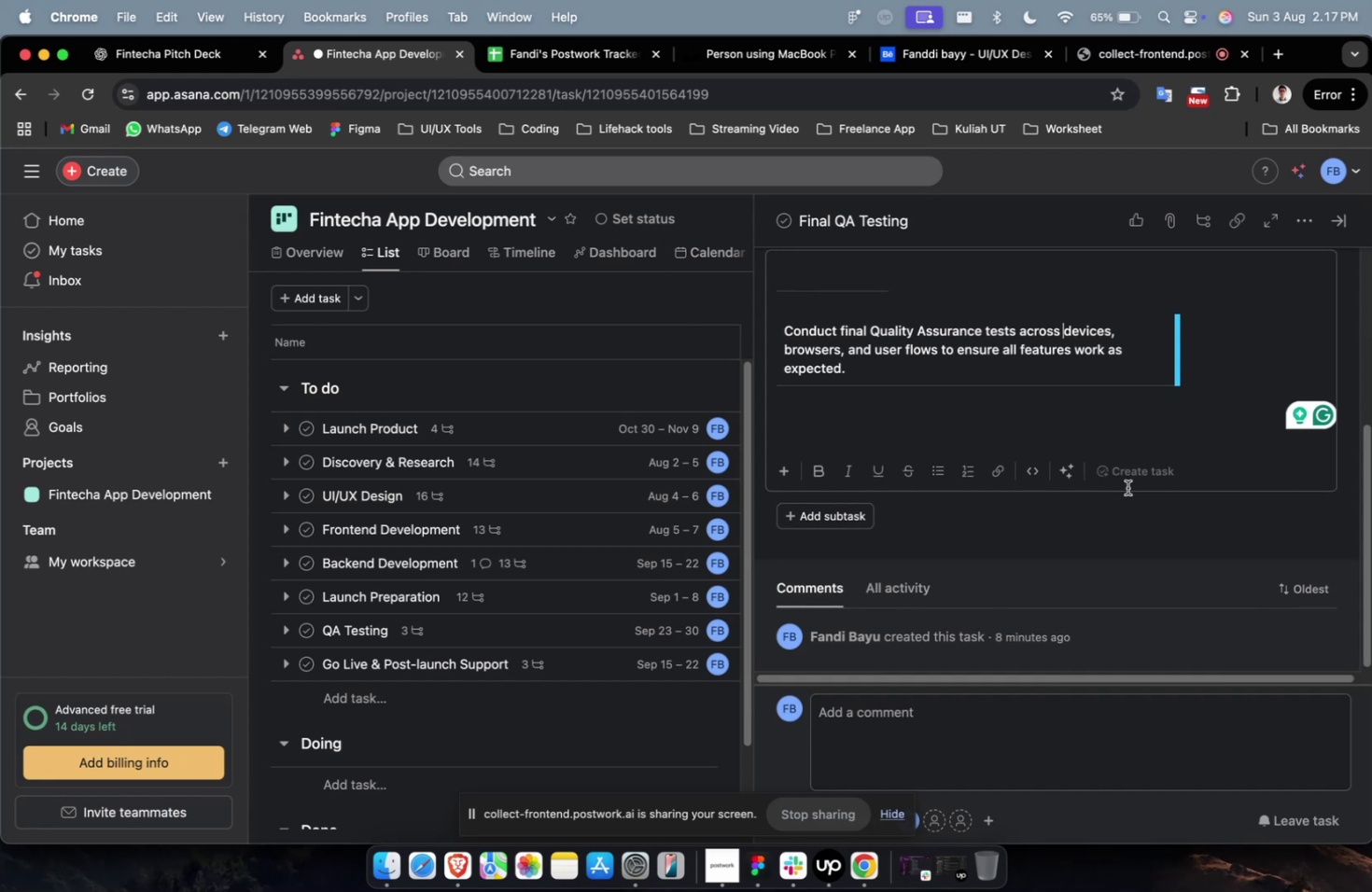 
scroll: coordinate [940, 561], scroll_direction: up, amount: 10.0
 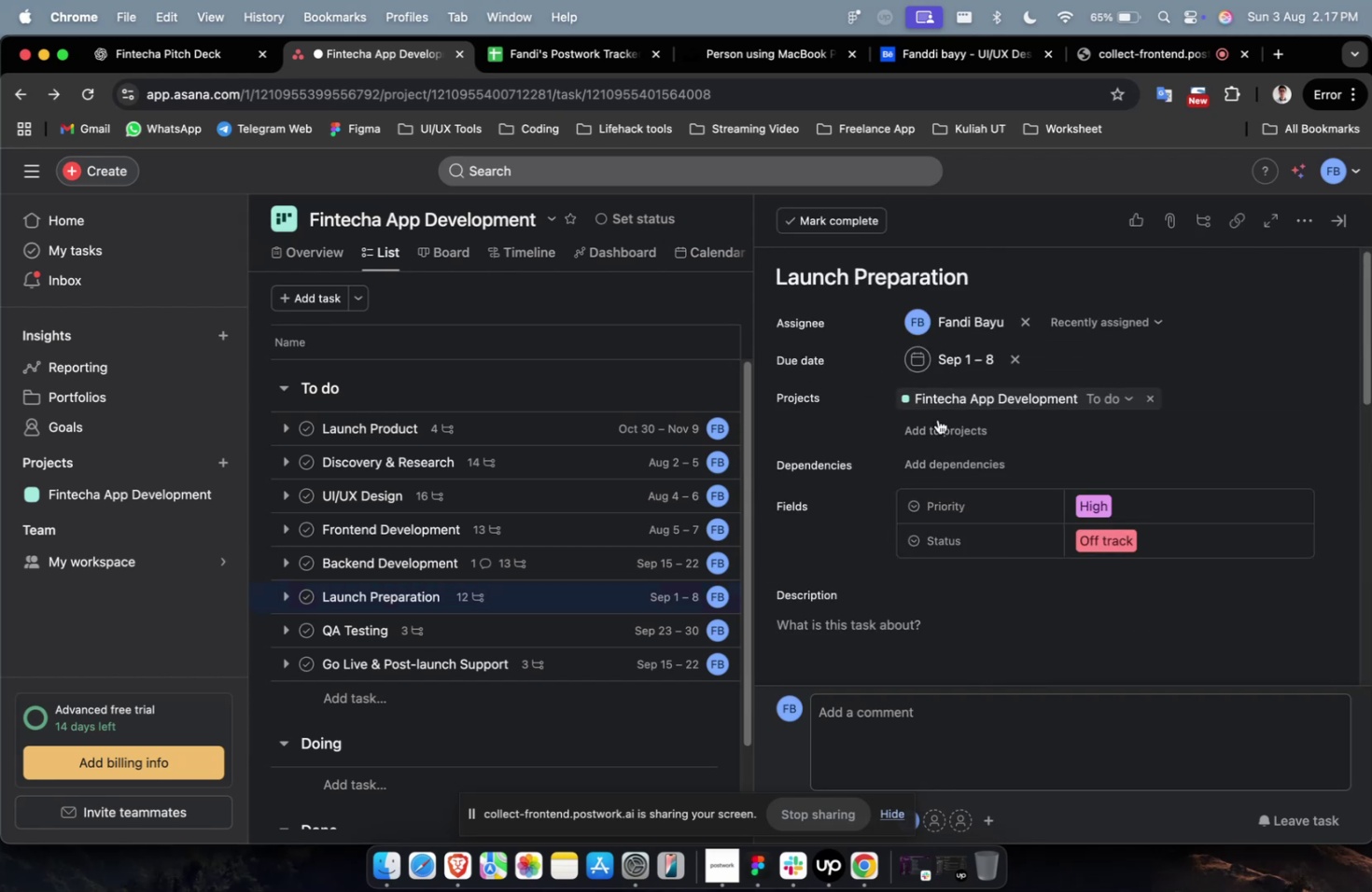 
left_click([939, 425])
 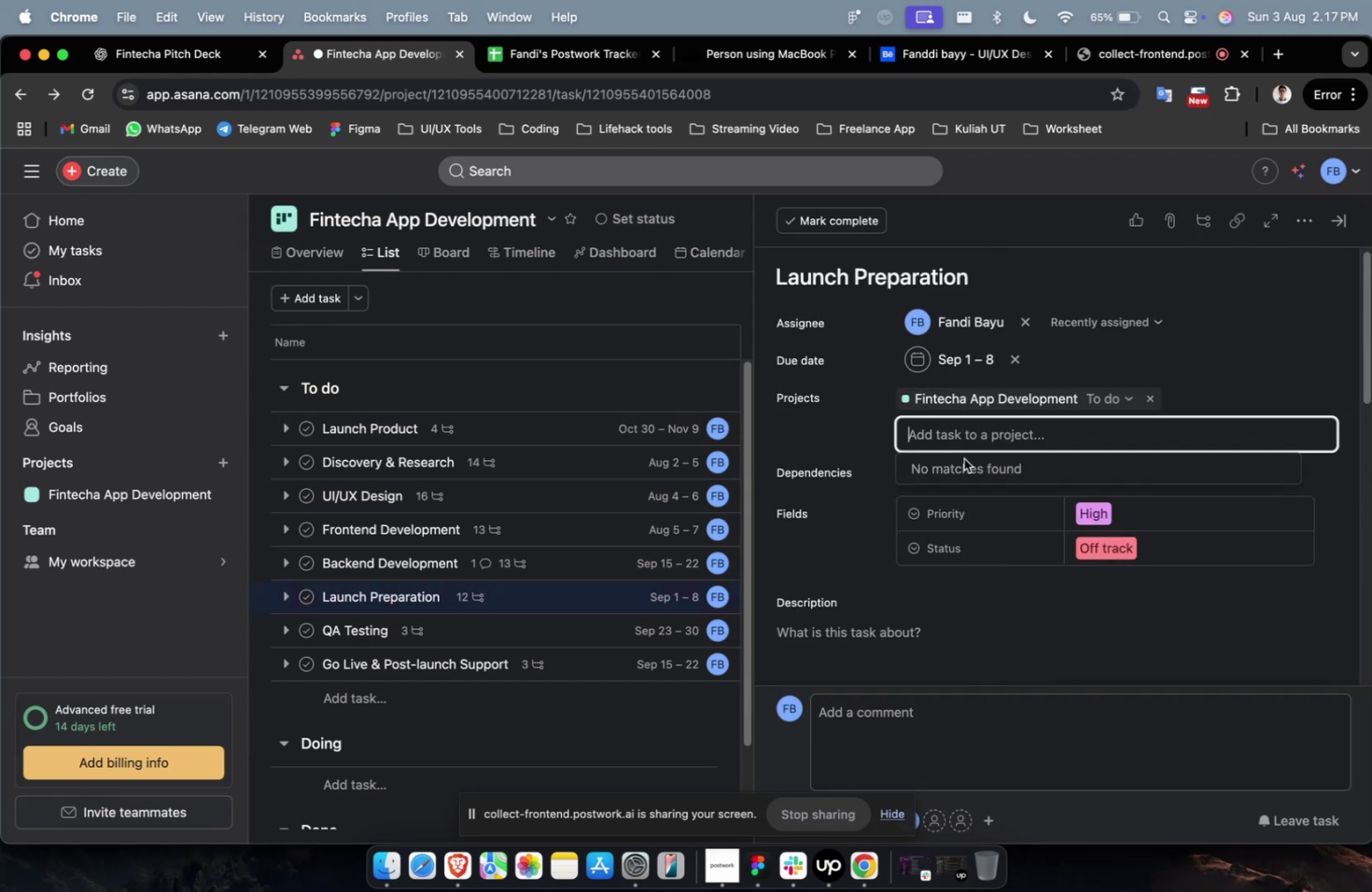 
key(Escape)
 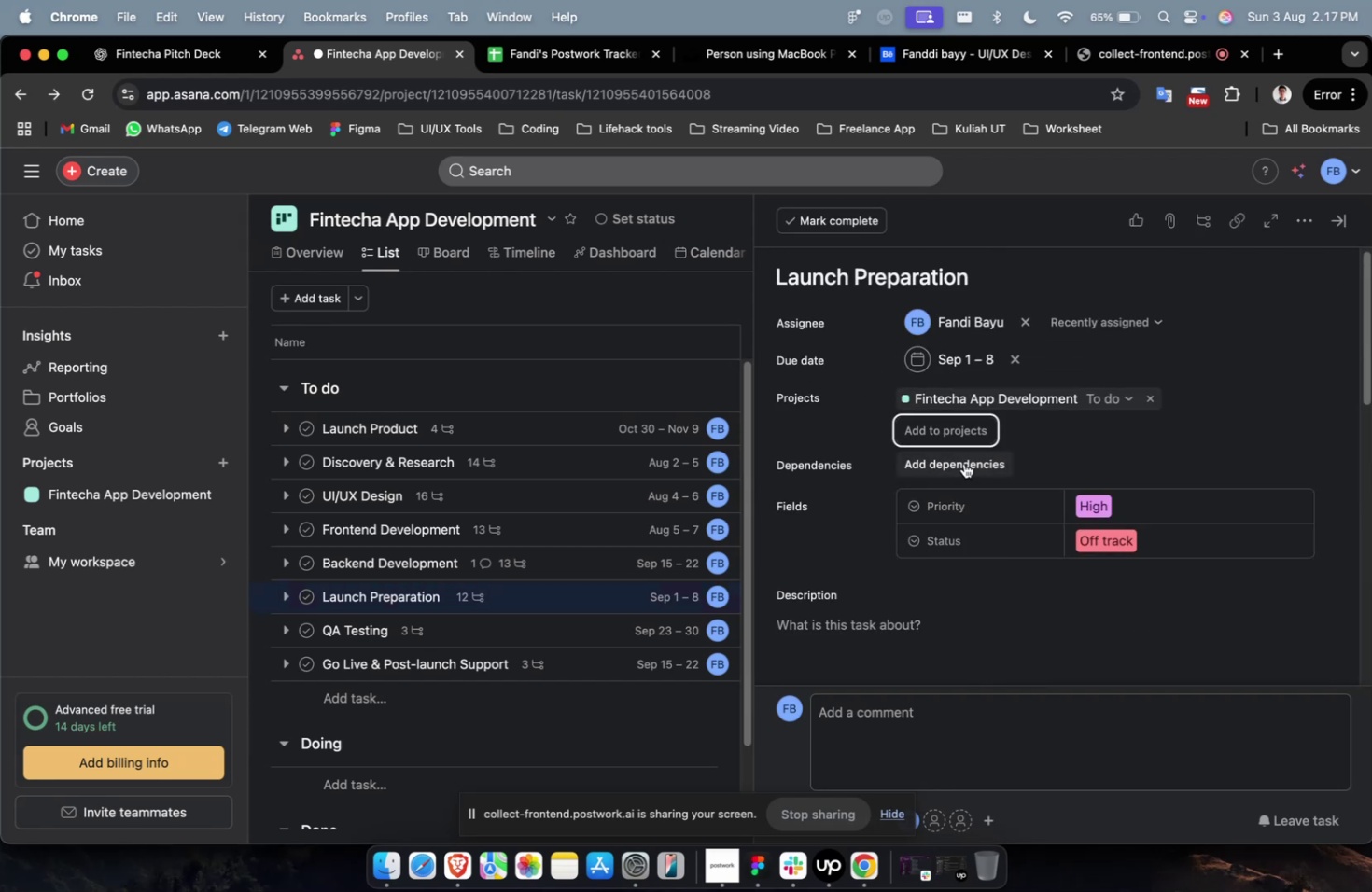 
left_click([963, 463])
 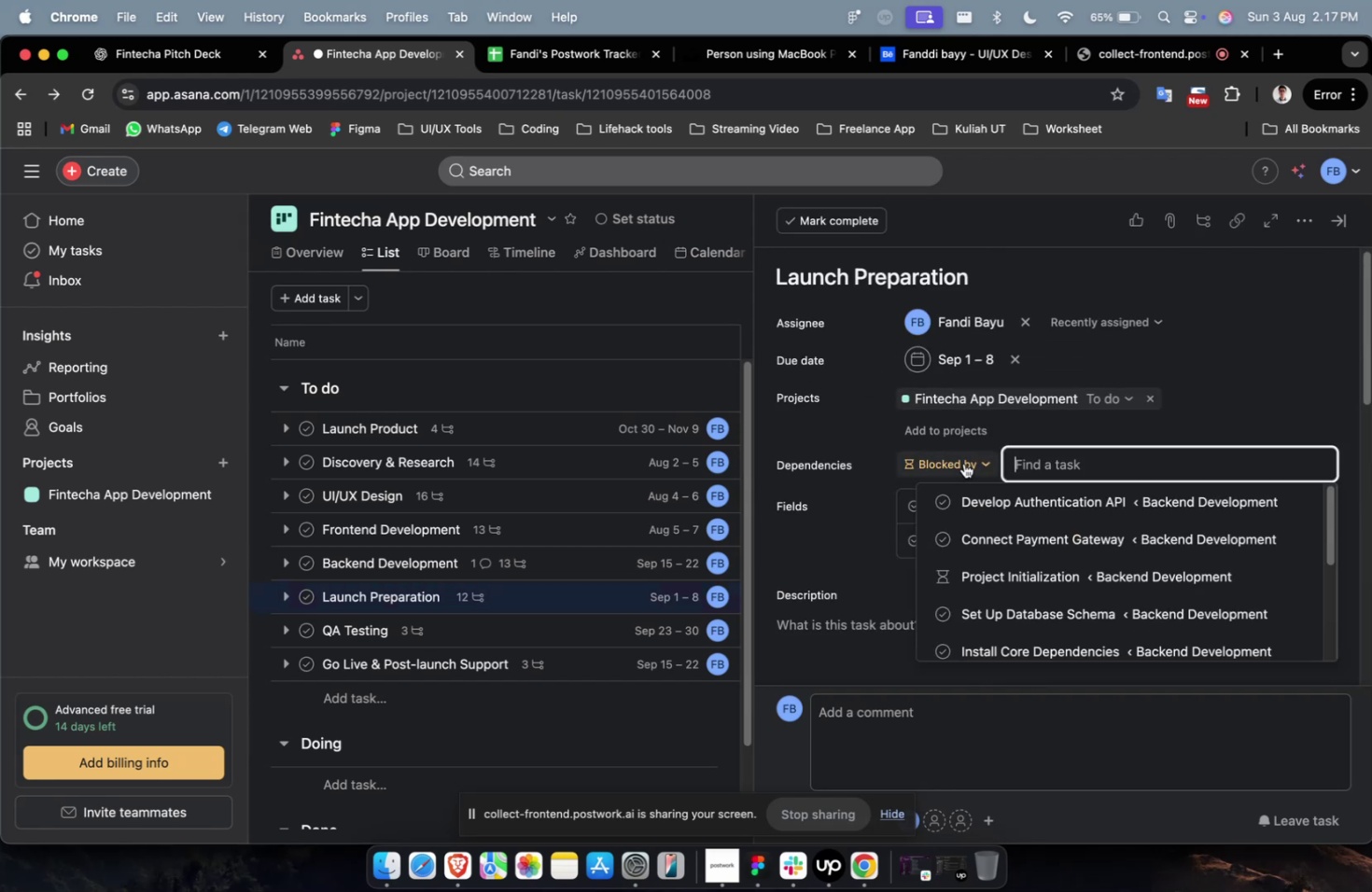 
mouse_move([1033, 521])
 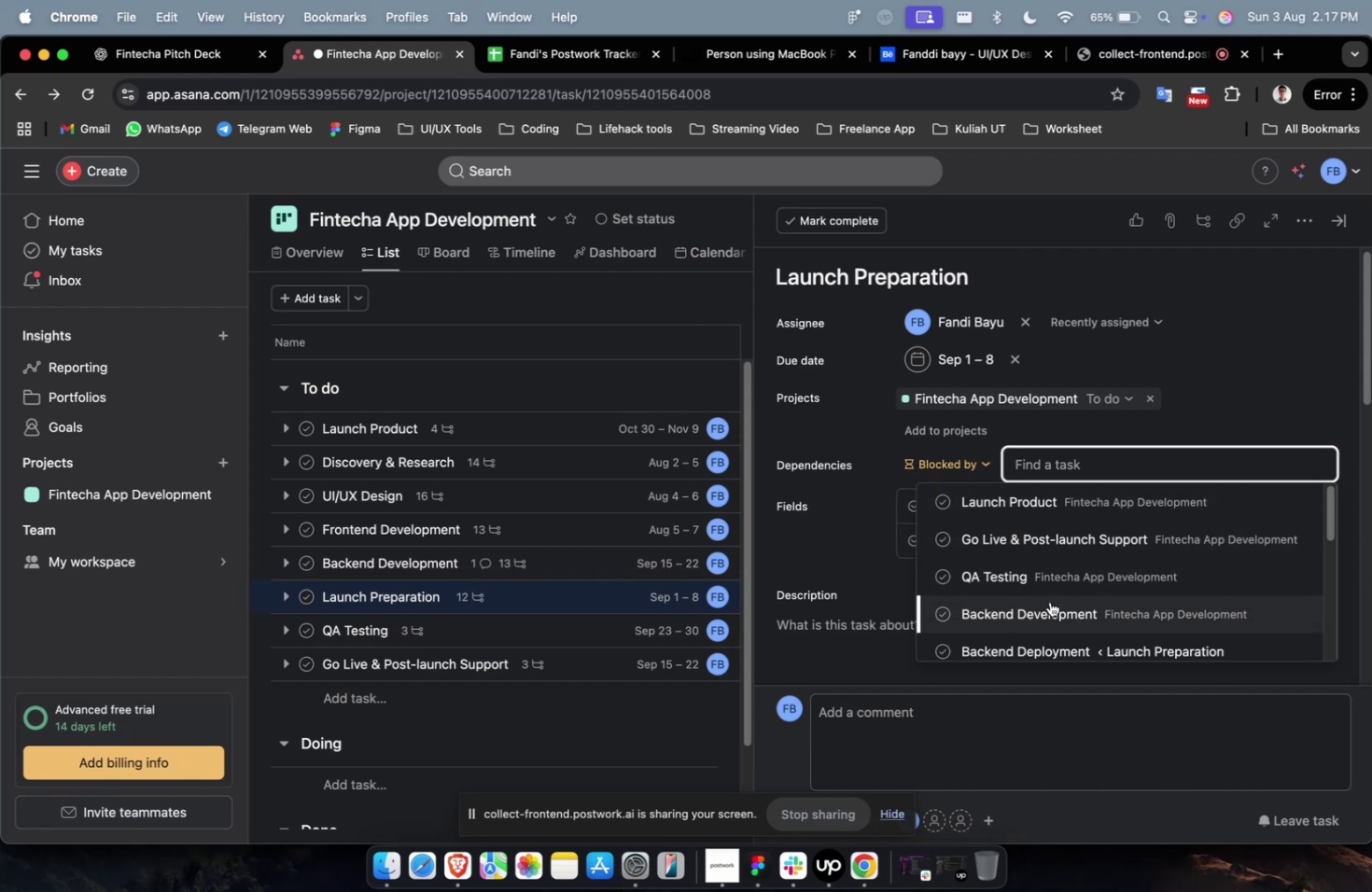 
scroll: coordinate [1072, 619], scroll_direction: down, amount: 37.0
 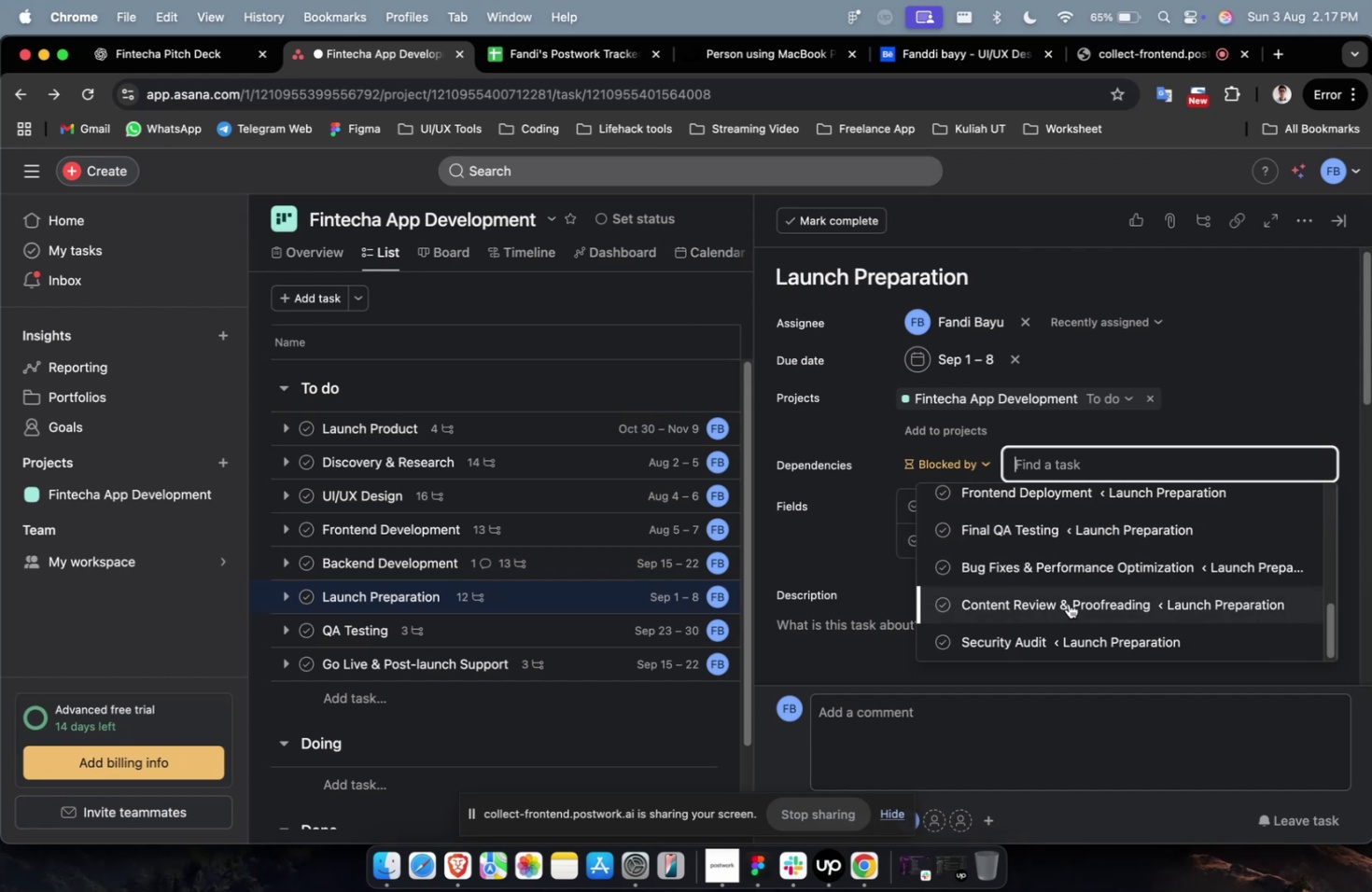 
scroll: coordinate [1092, 614], scroll_direction: up, amount: 9.0
 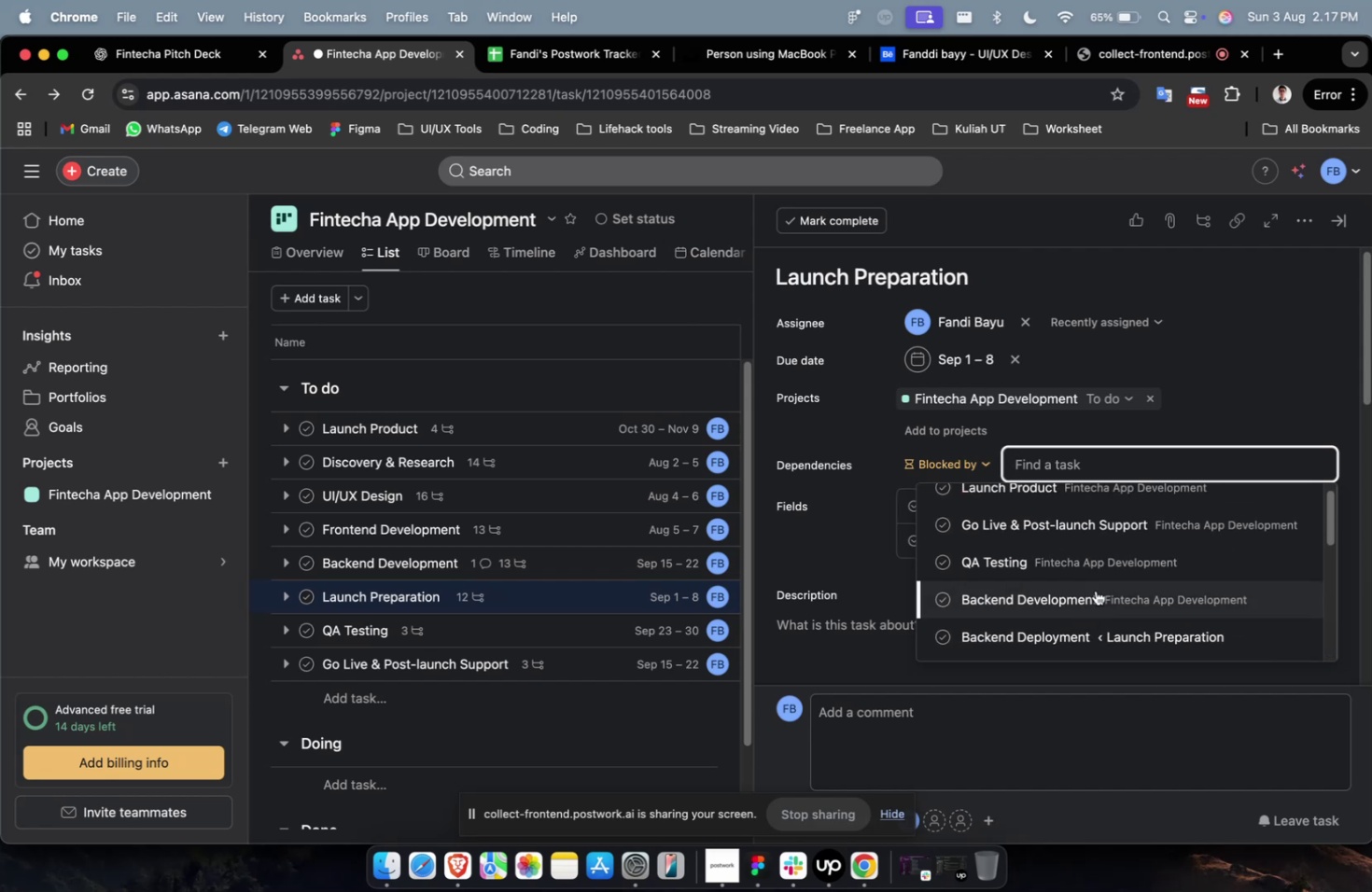 
scroll: coordinate [1099, 580], scroll_direction: down, amount: 7.0
 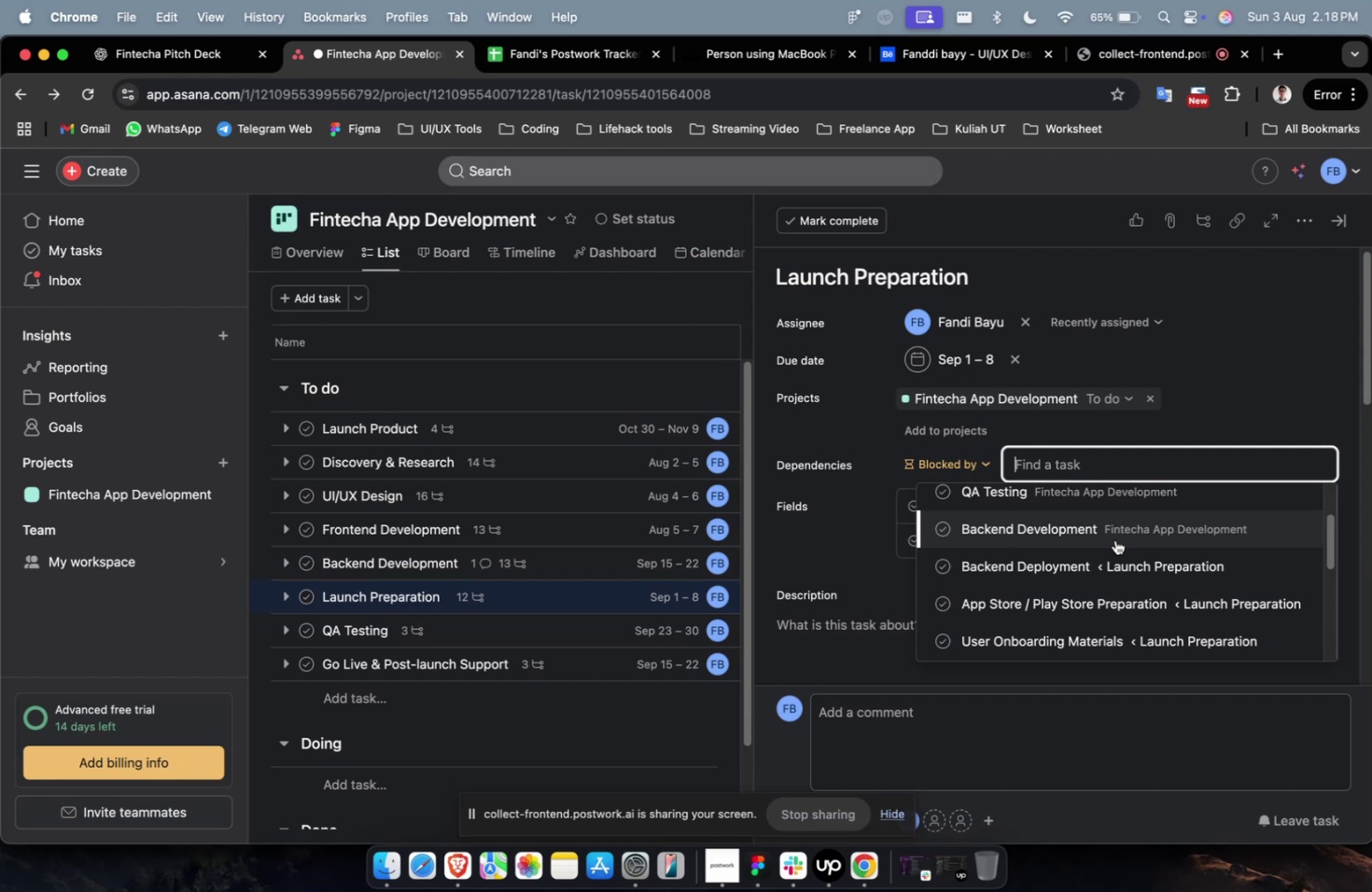 
wait(19.78)
 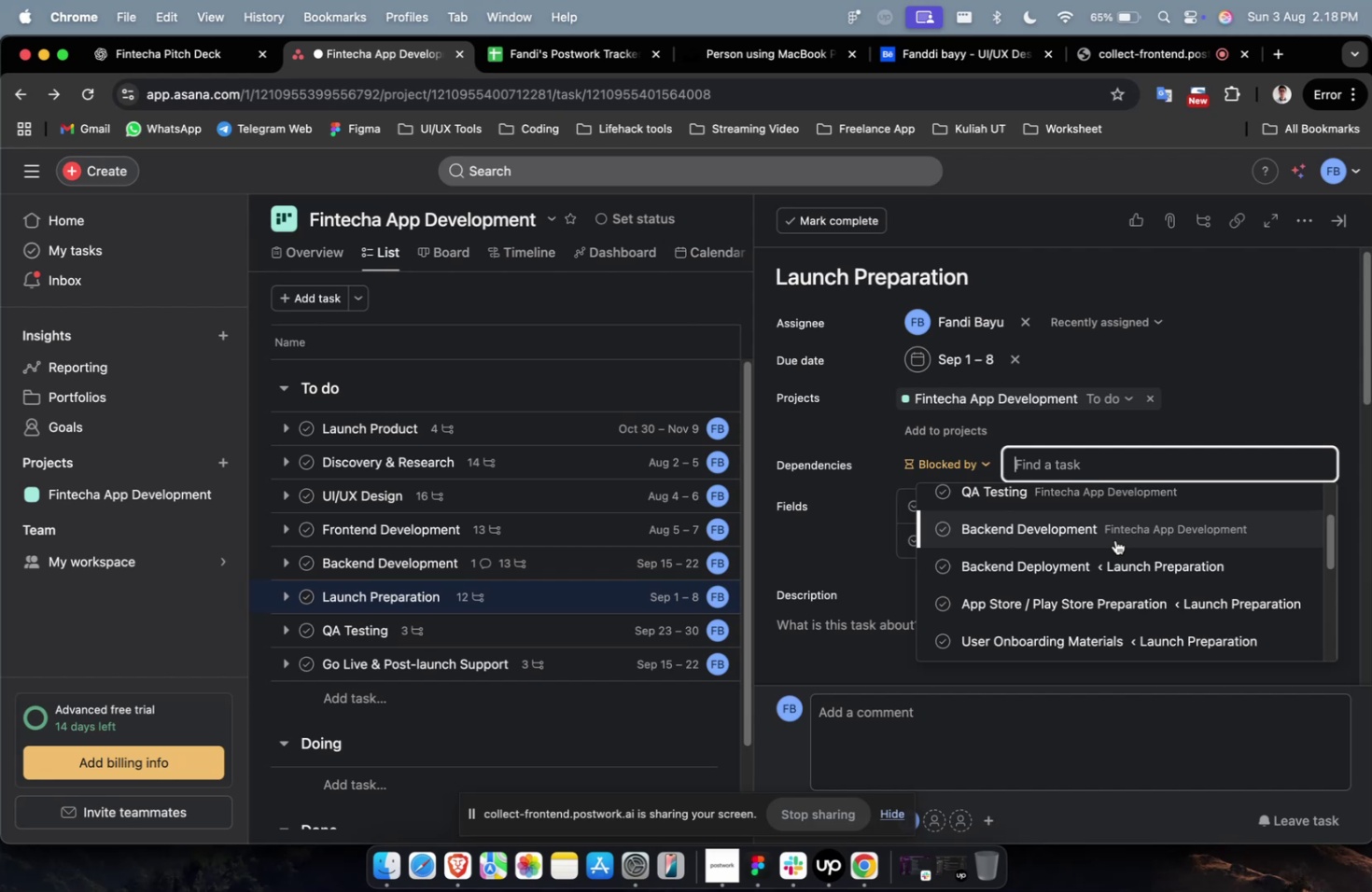 
scroll: coordinate [1112, 609], scroll_direction: down, amount: 4.0
 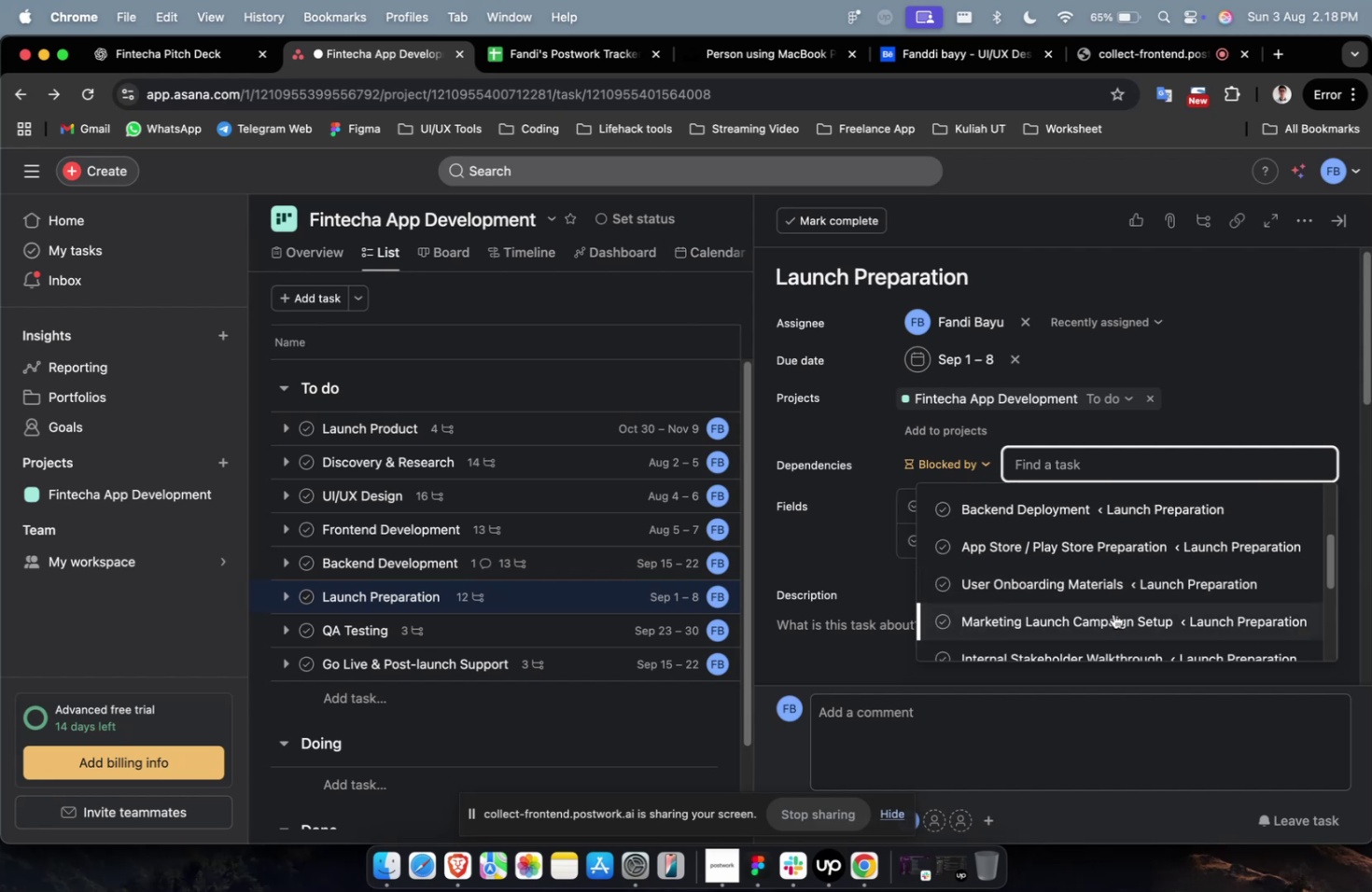 
left_click([1113, 616])
 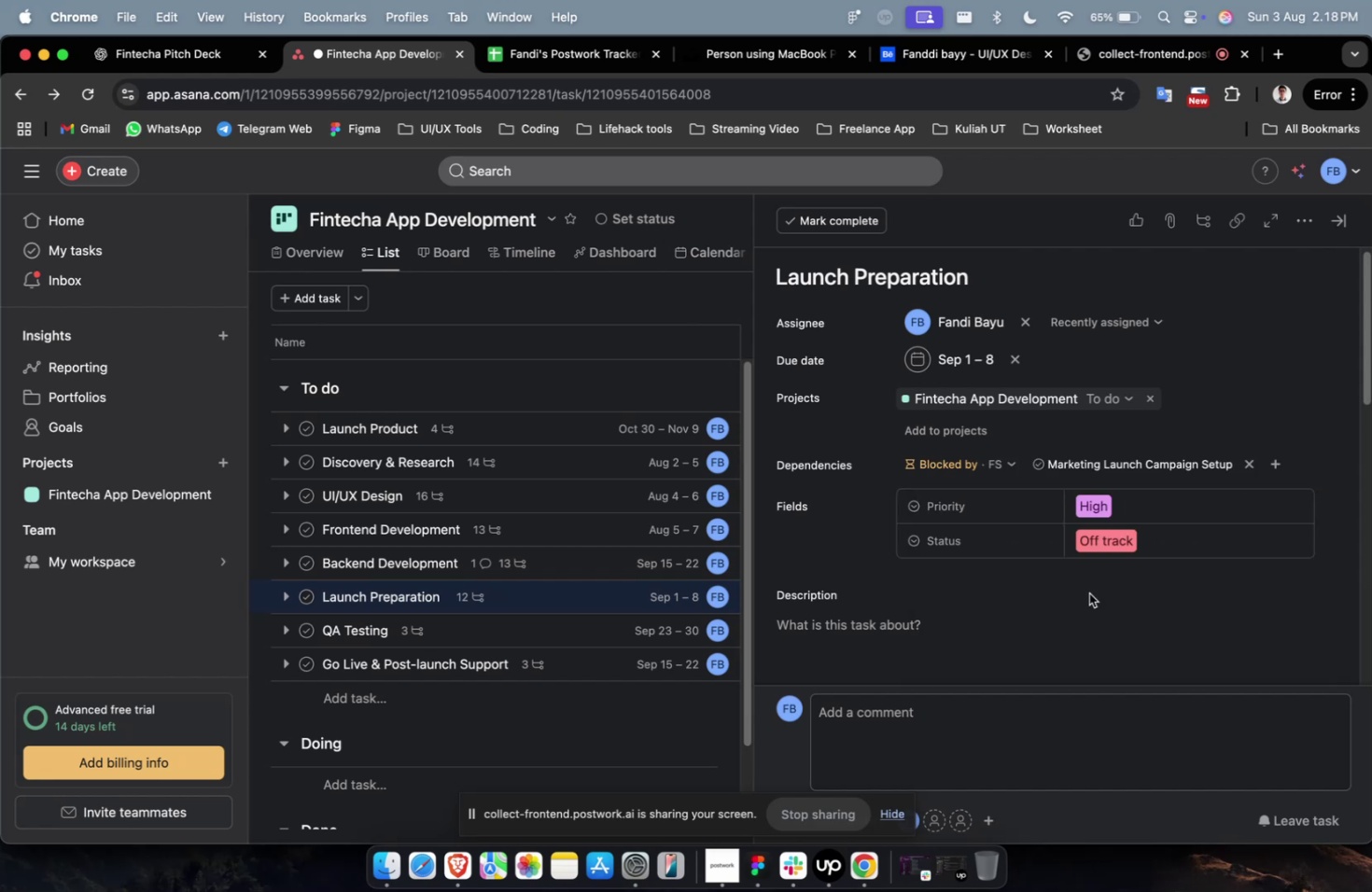 
scroll: coordinate [1062, 568], scroll_direction: down, amount: 11.0
 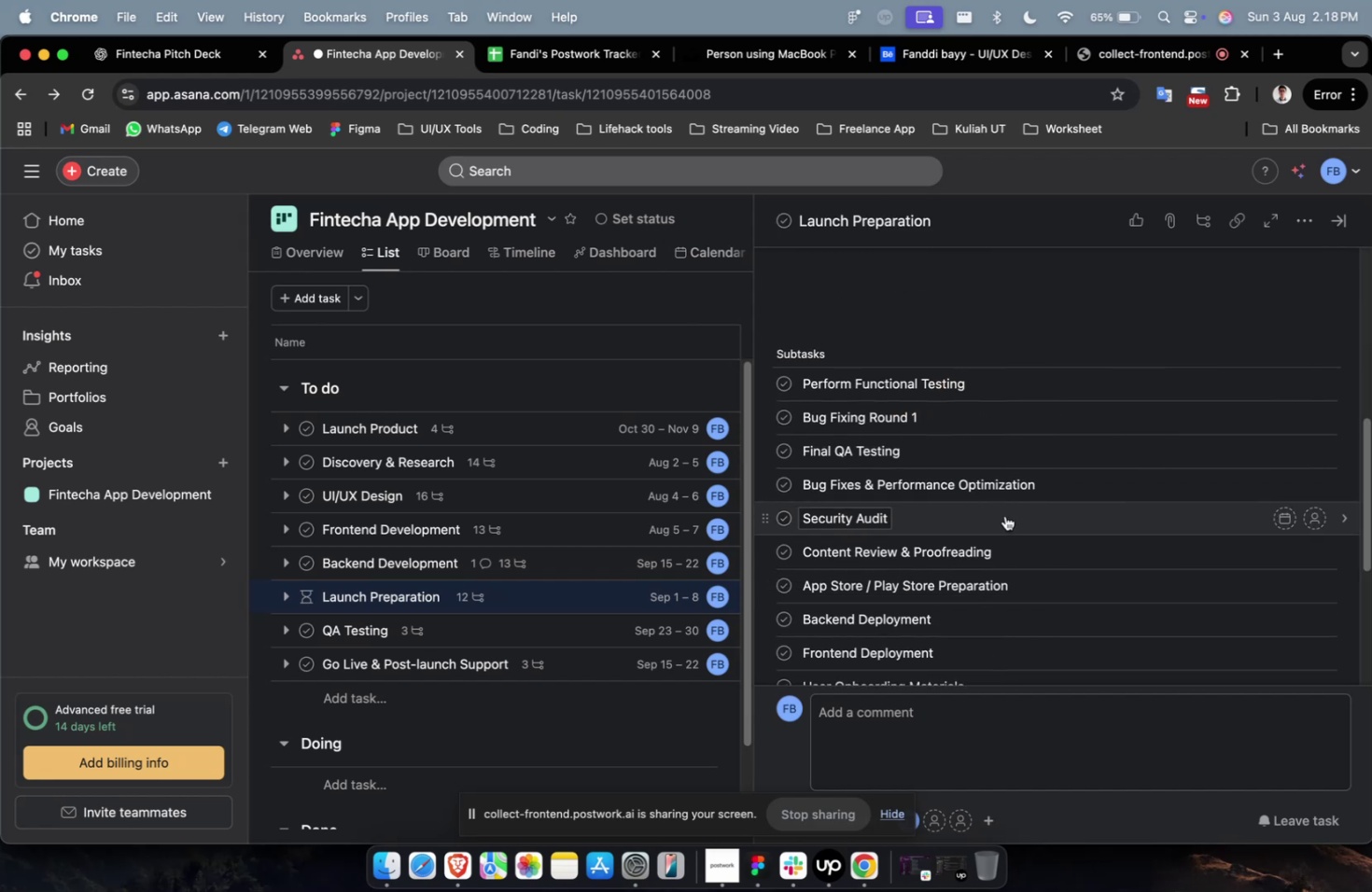 
scroll: coordinate [998, 469], scroll_direction: up, amount: 16.0
 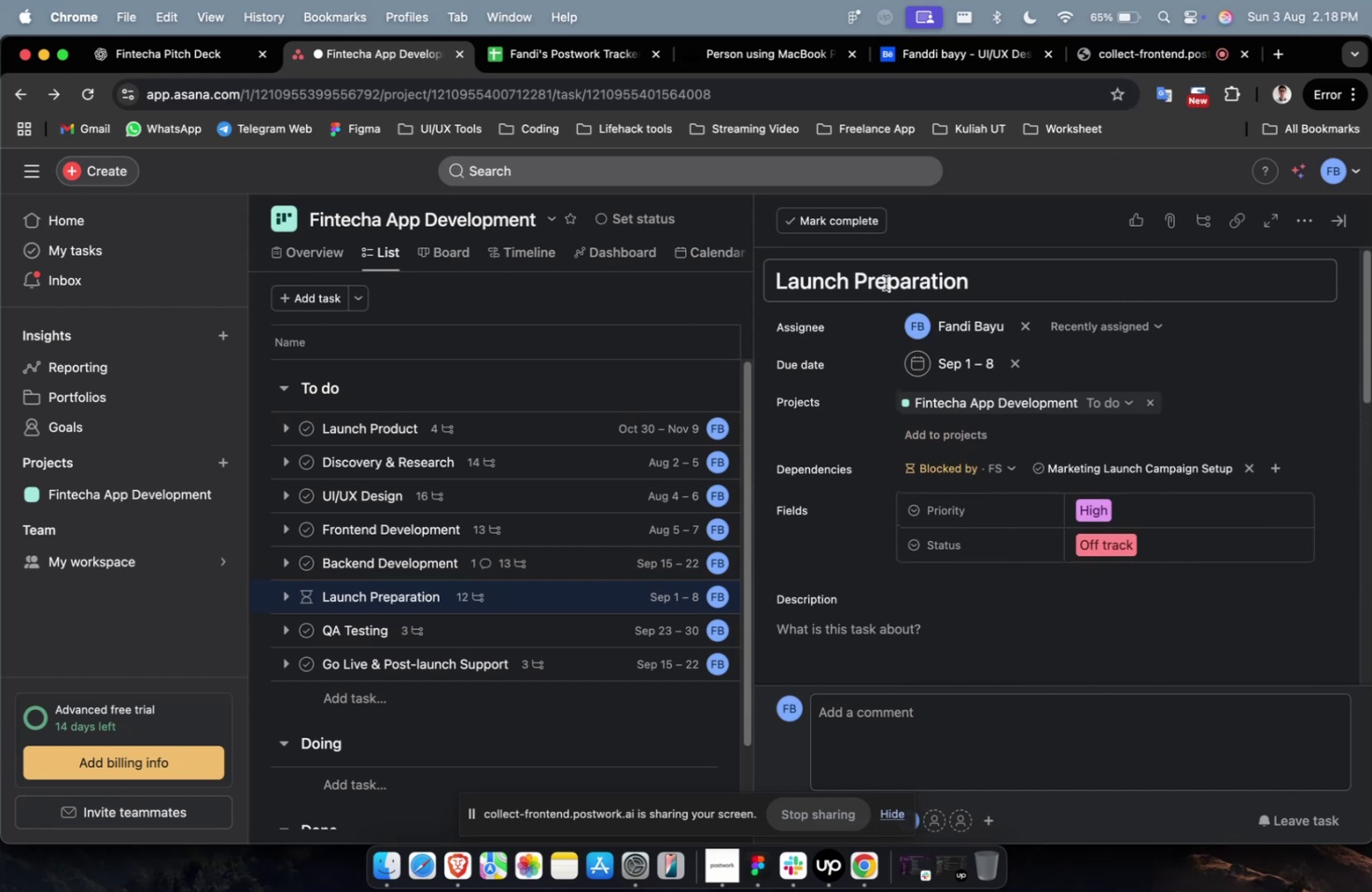 
left_click([885, 283])
 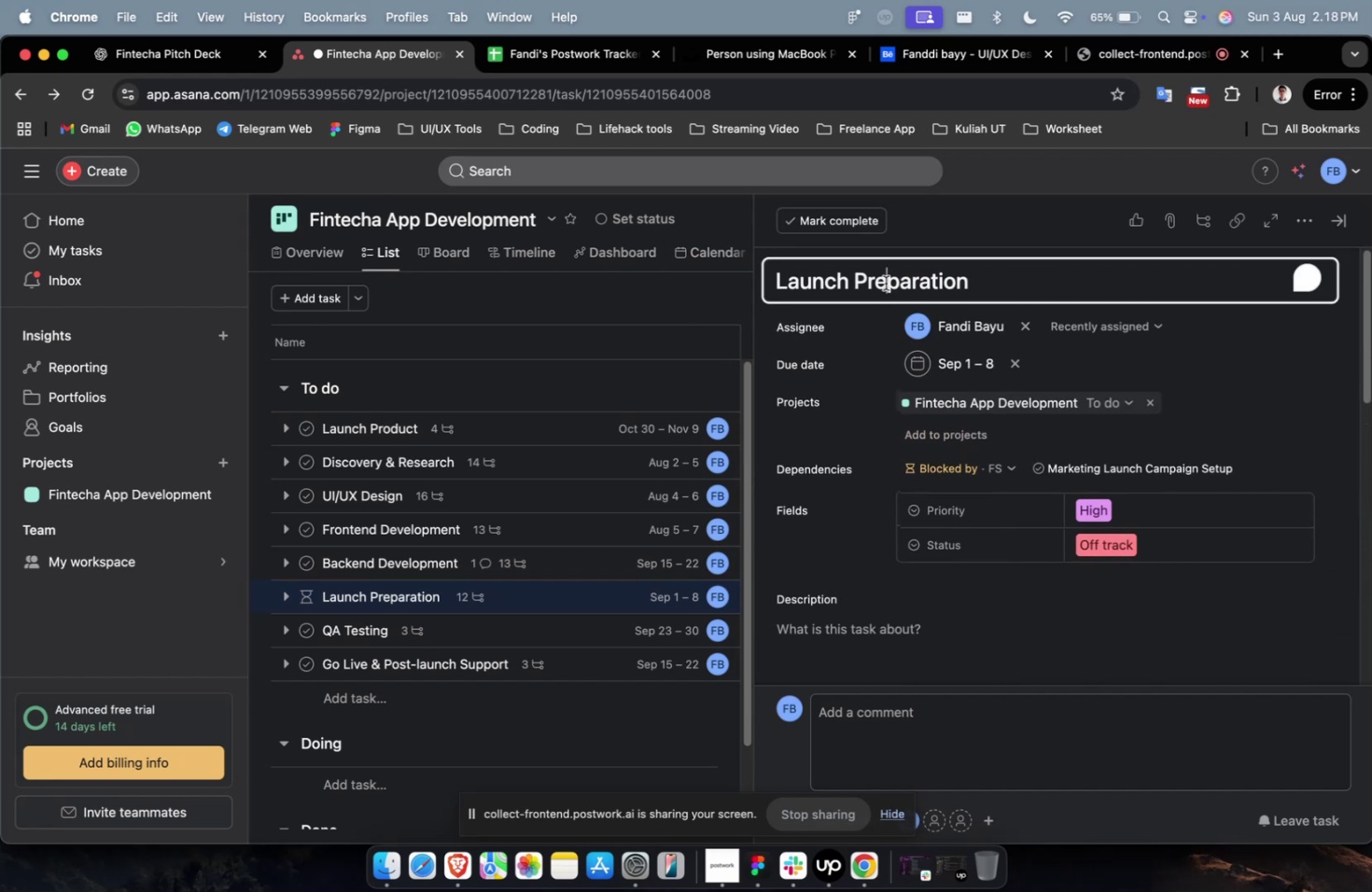 
key(Meta+A)
 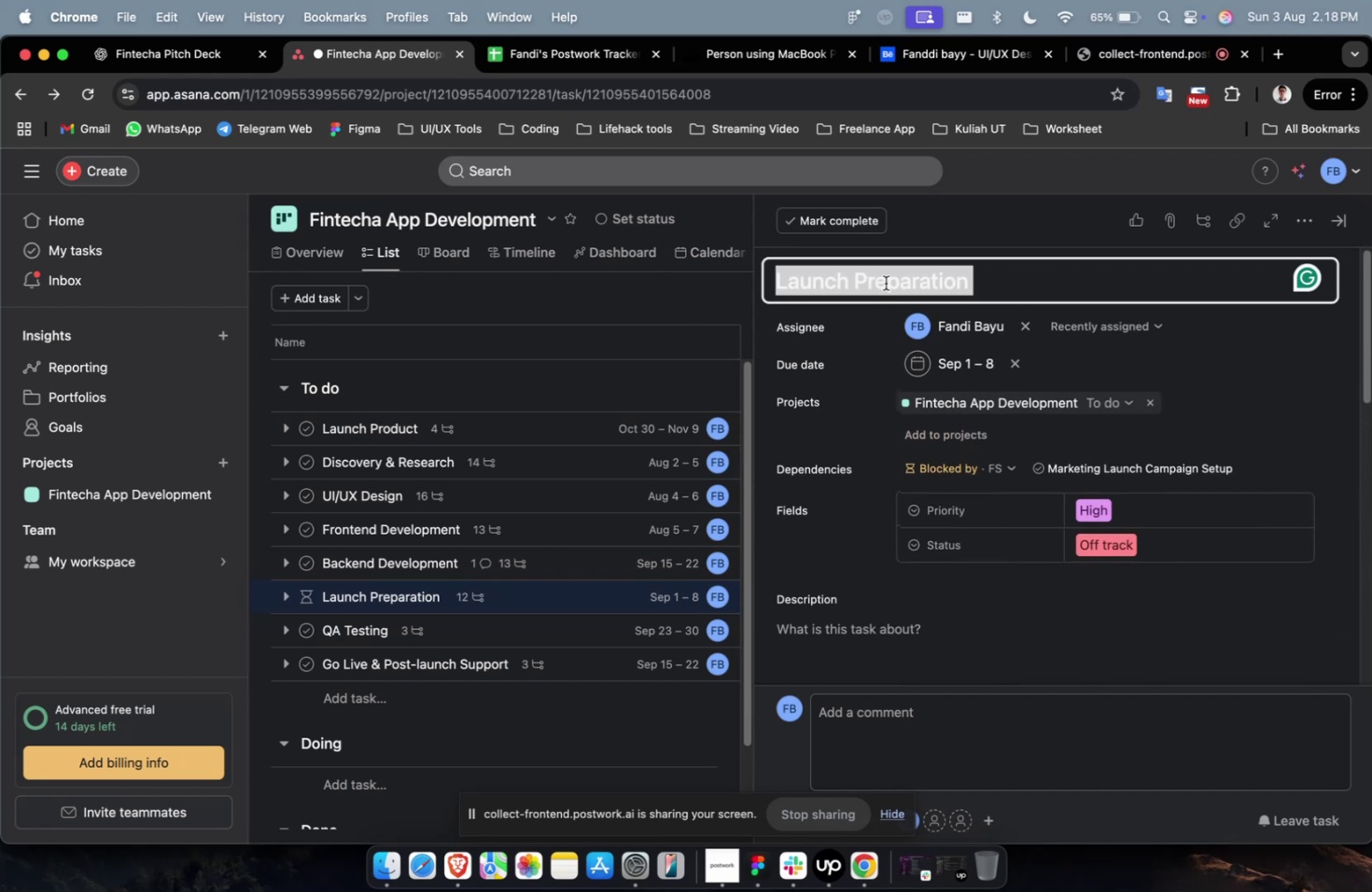 
key(Meta+C)
 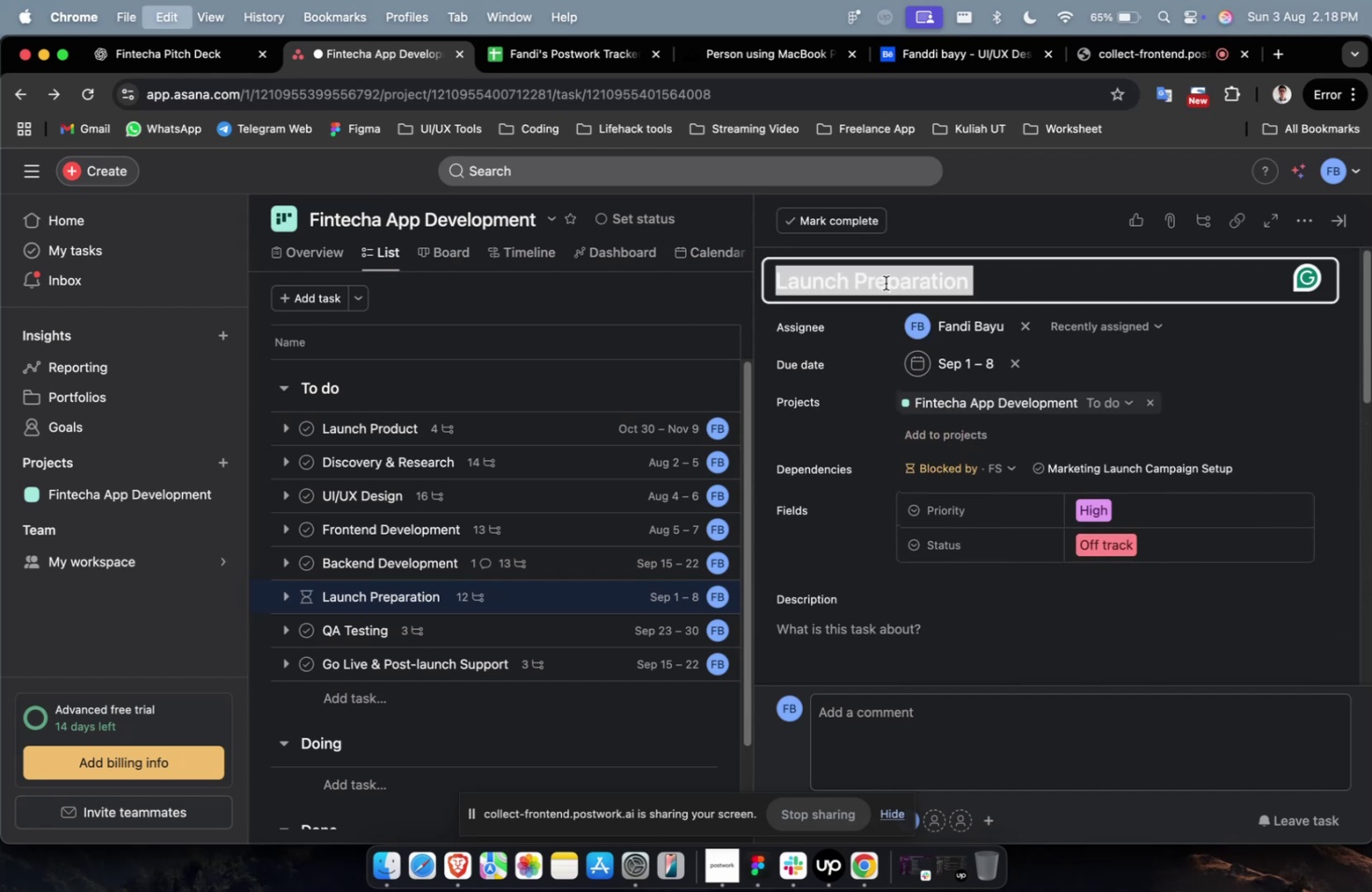 
key(Meta+C)
 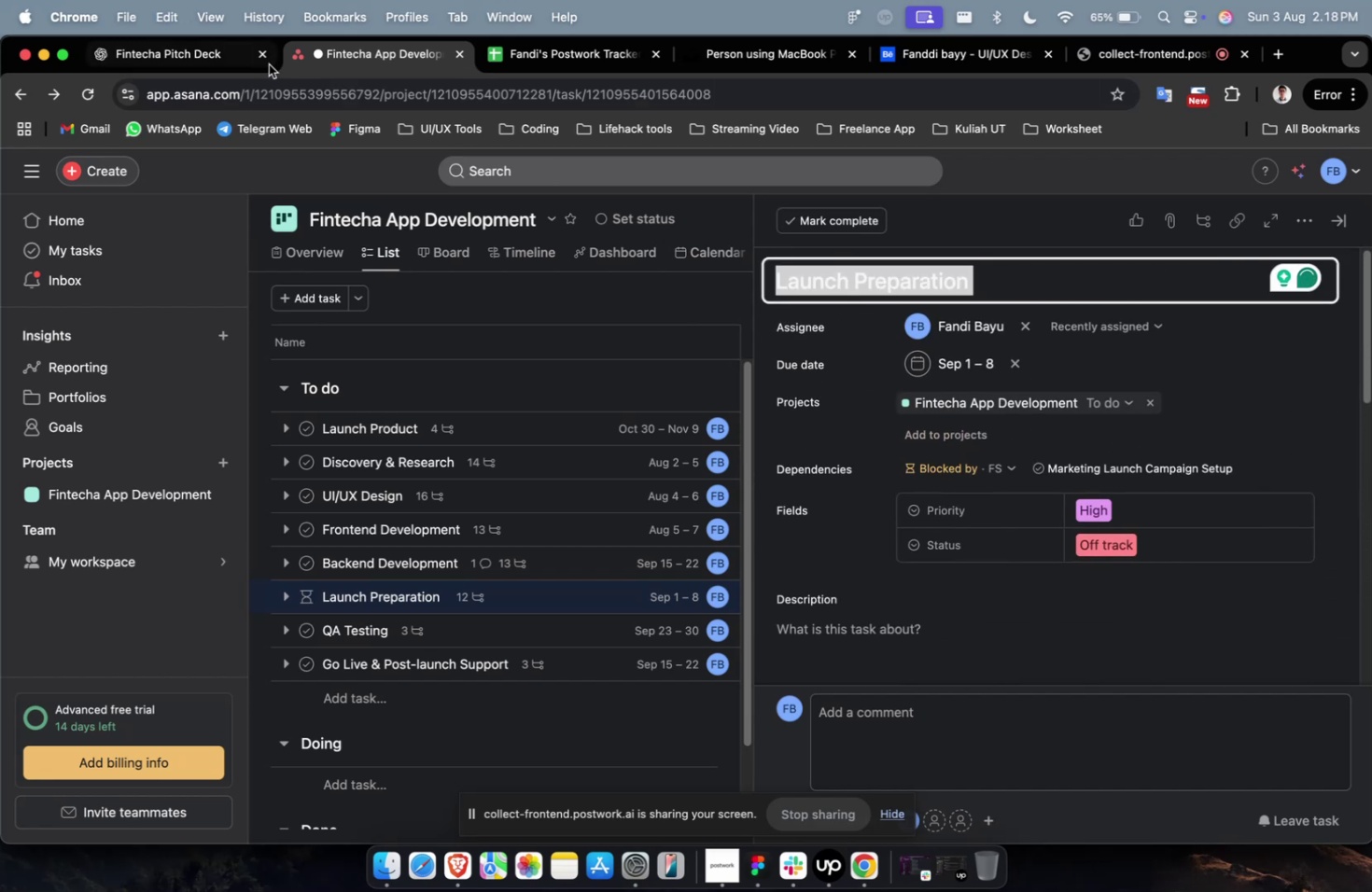 
left_click([147, 49])
 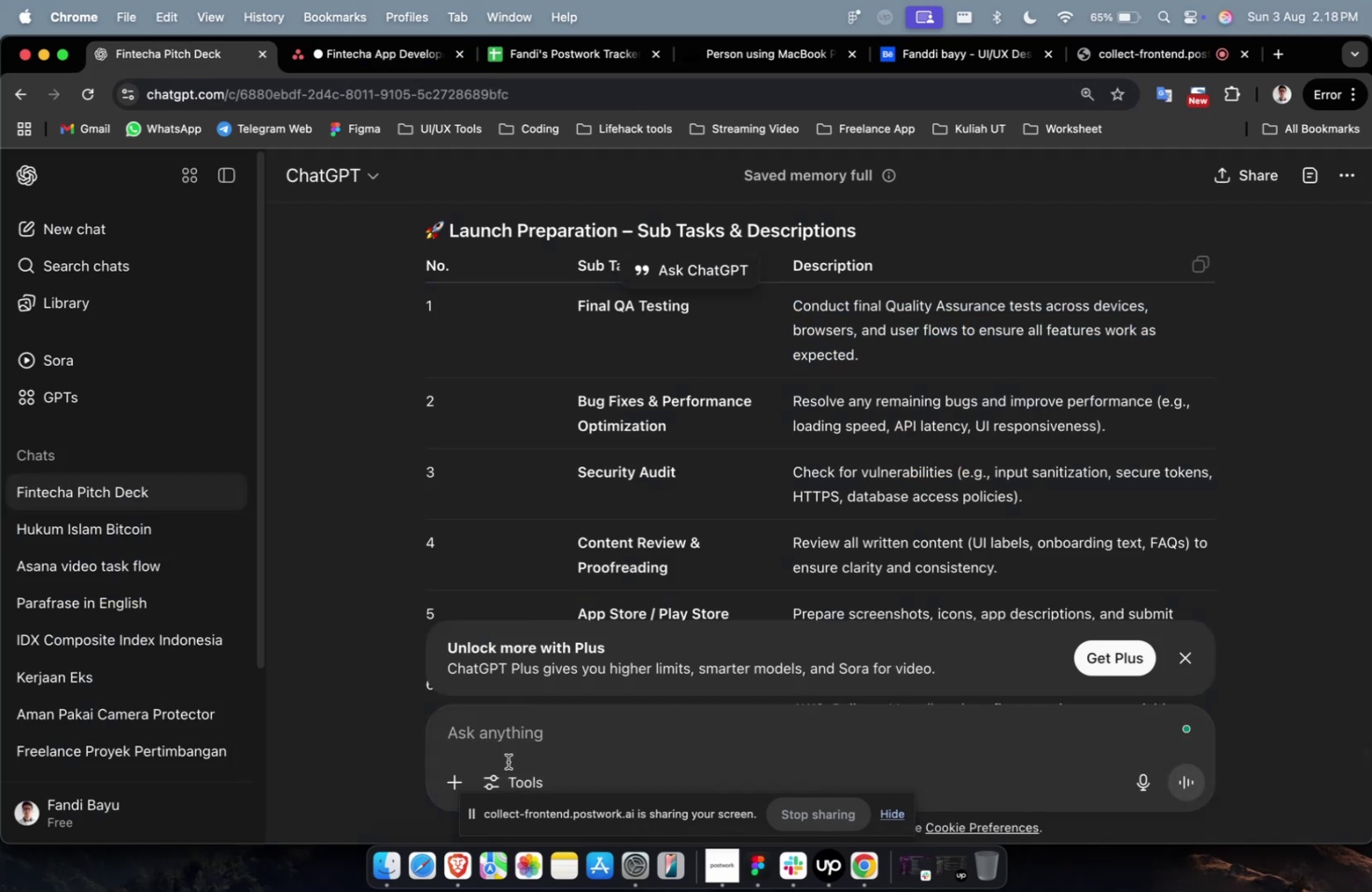 
double_click([534, 741])
 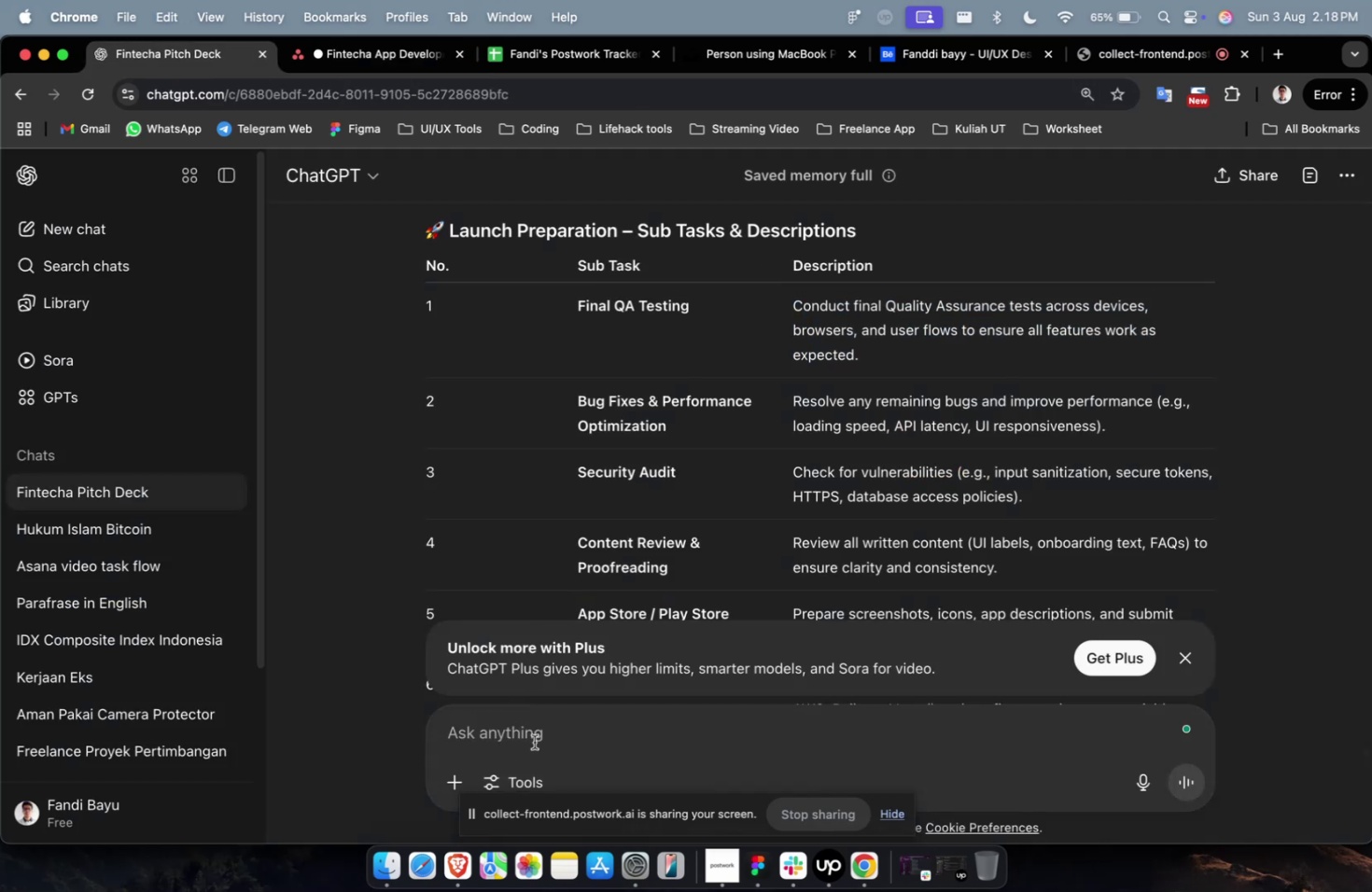 
type(buatkan desctip)
key(Backspace)
key(Backspace)
key(Backspace)
type(ription tentang )
 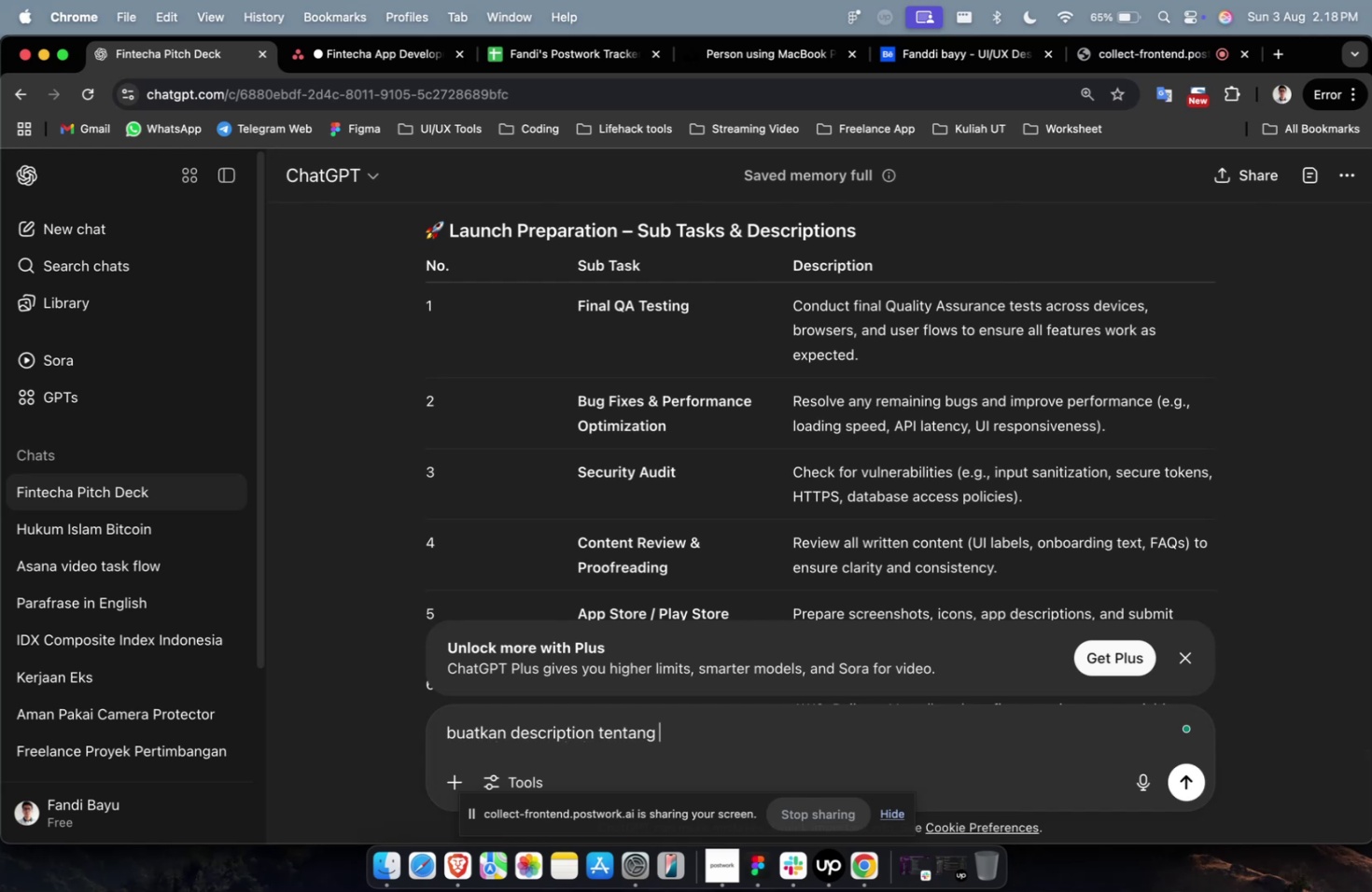 
key(Meta+V)
 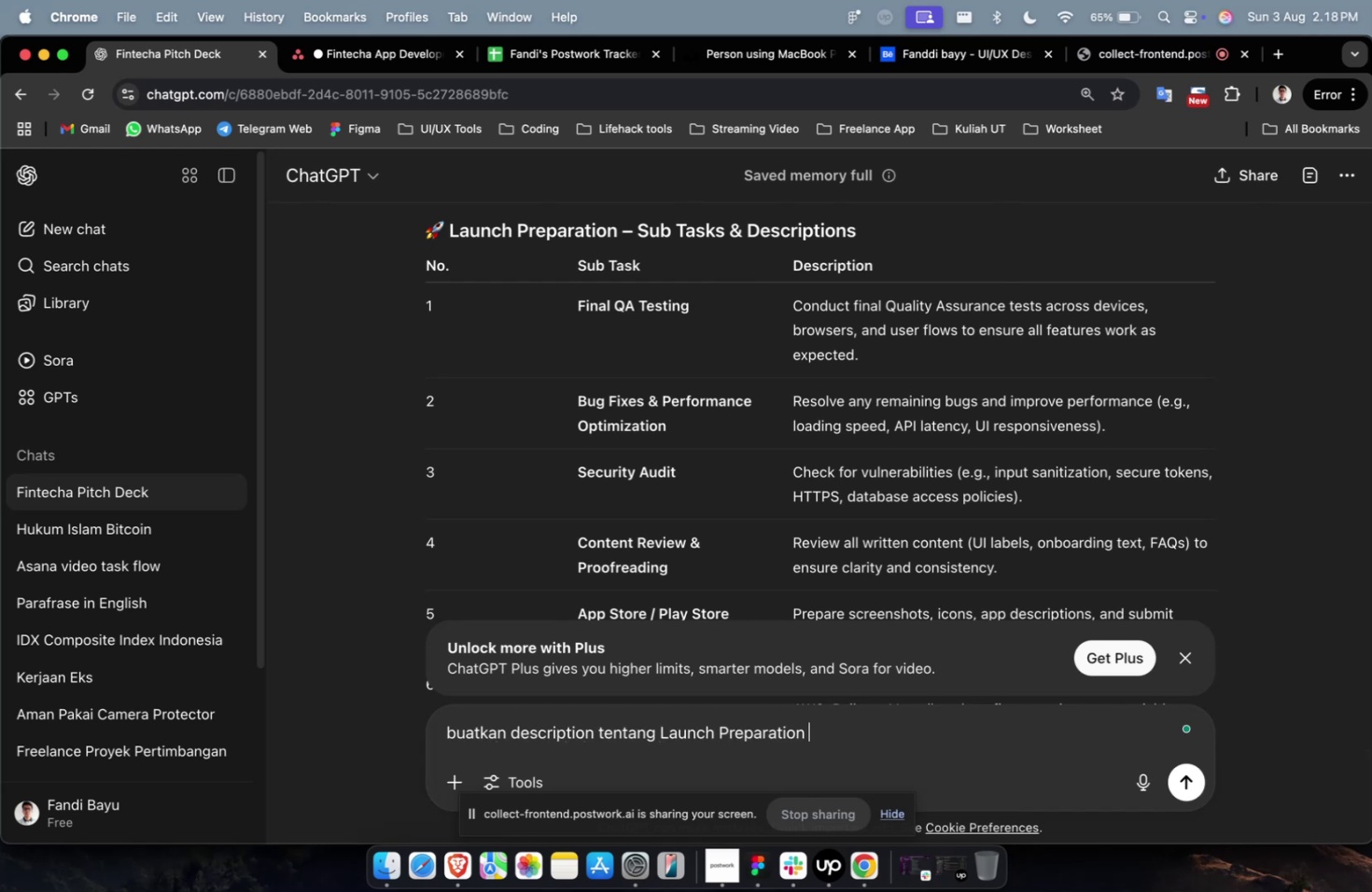 
key(Enter)
 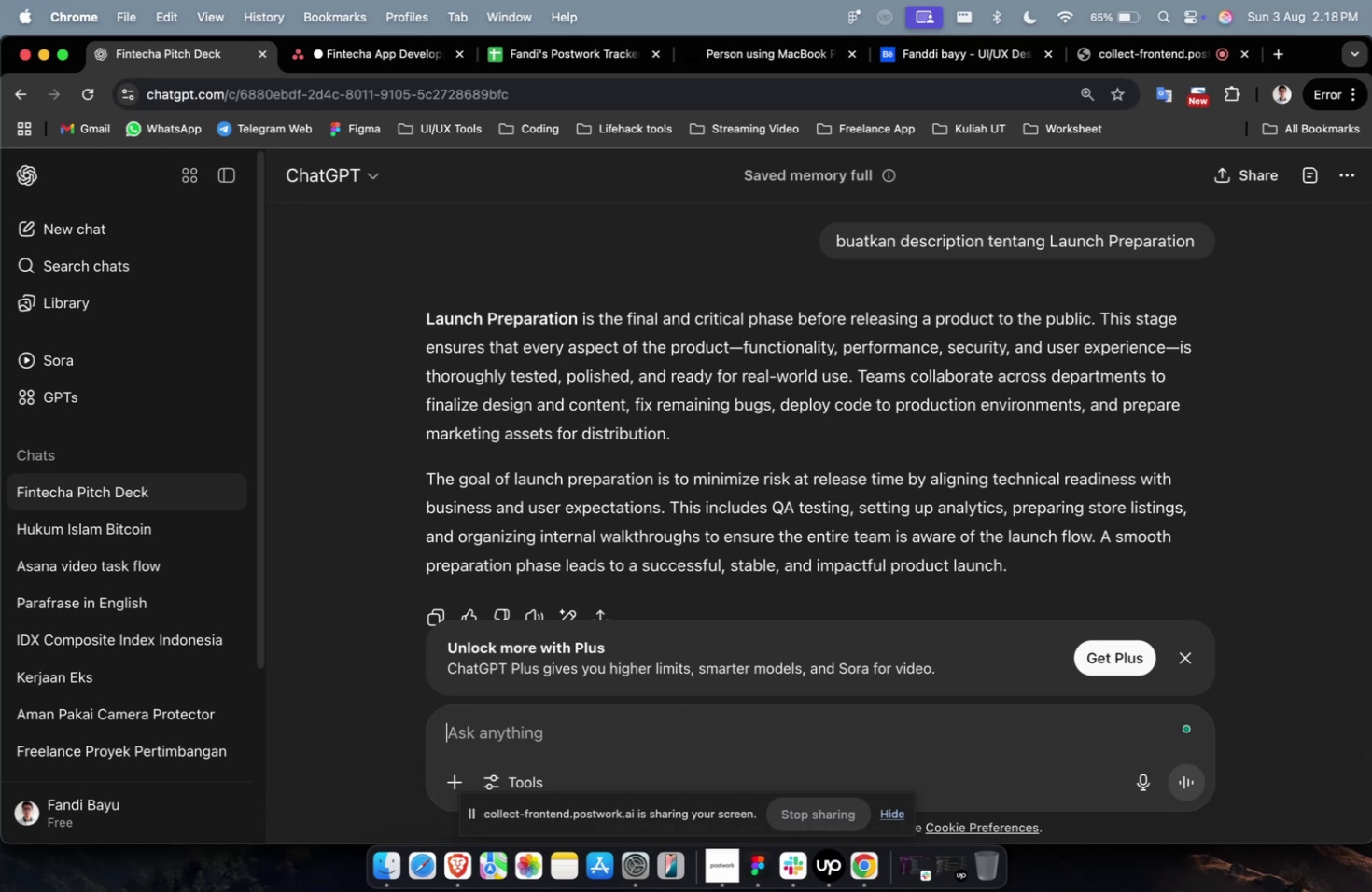 
wait(21.56)
 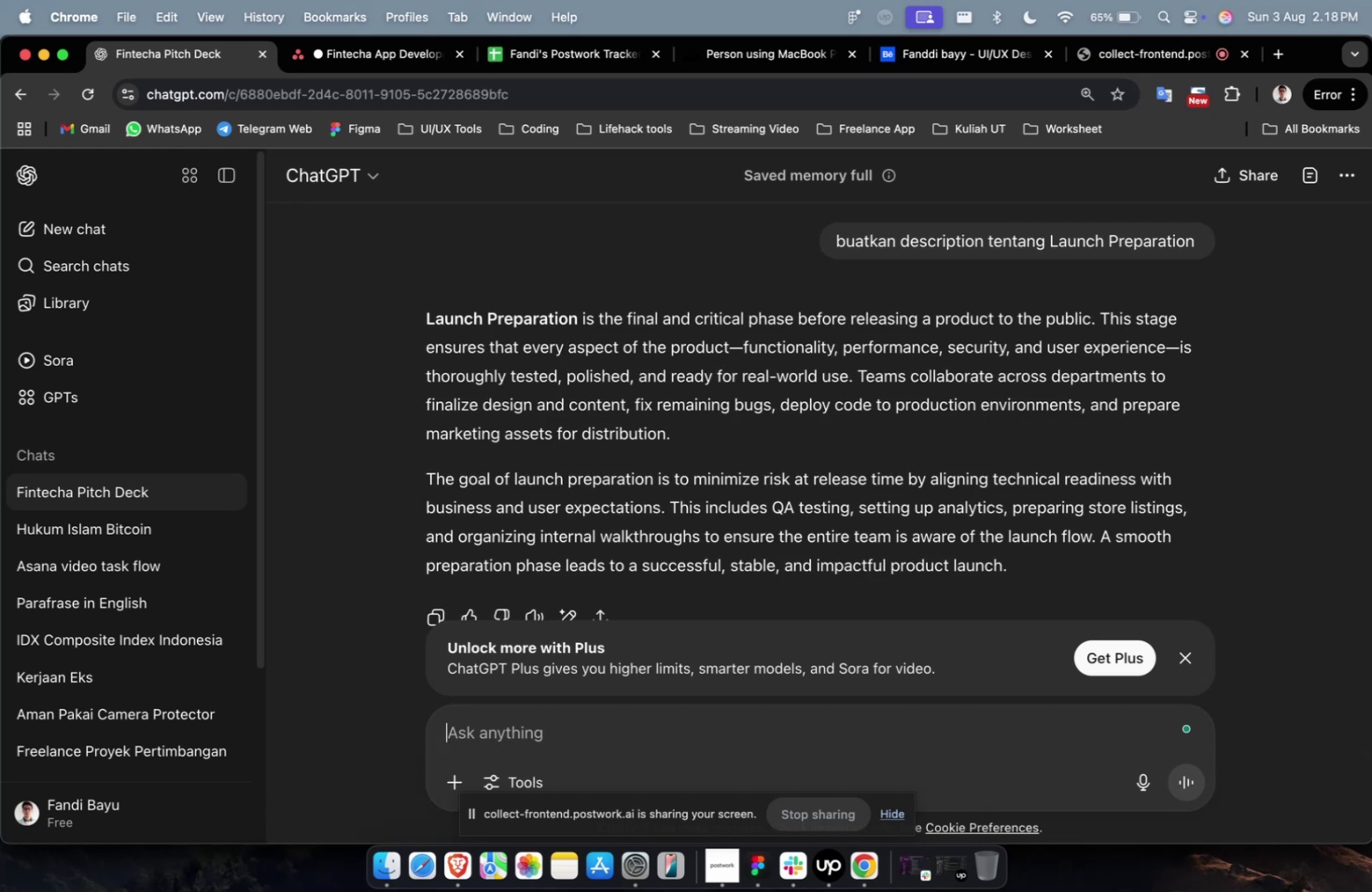 
scroll: coordinate [555, 745], scroll_direction: down, amount: 3.0
 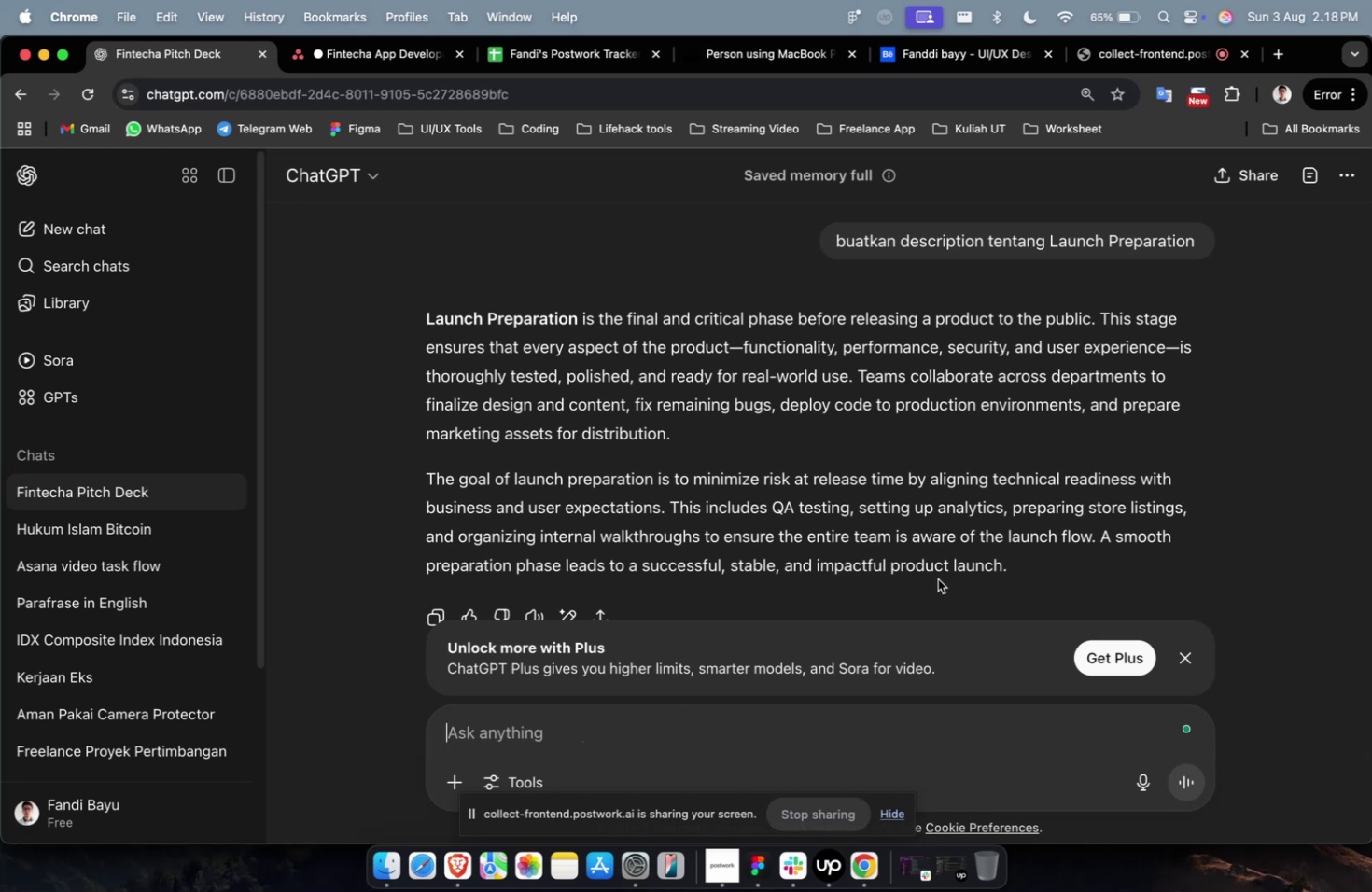 
left_click_drag(start_coordinate=[1037, 569], to_coordinate=[410, 321])
 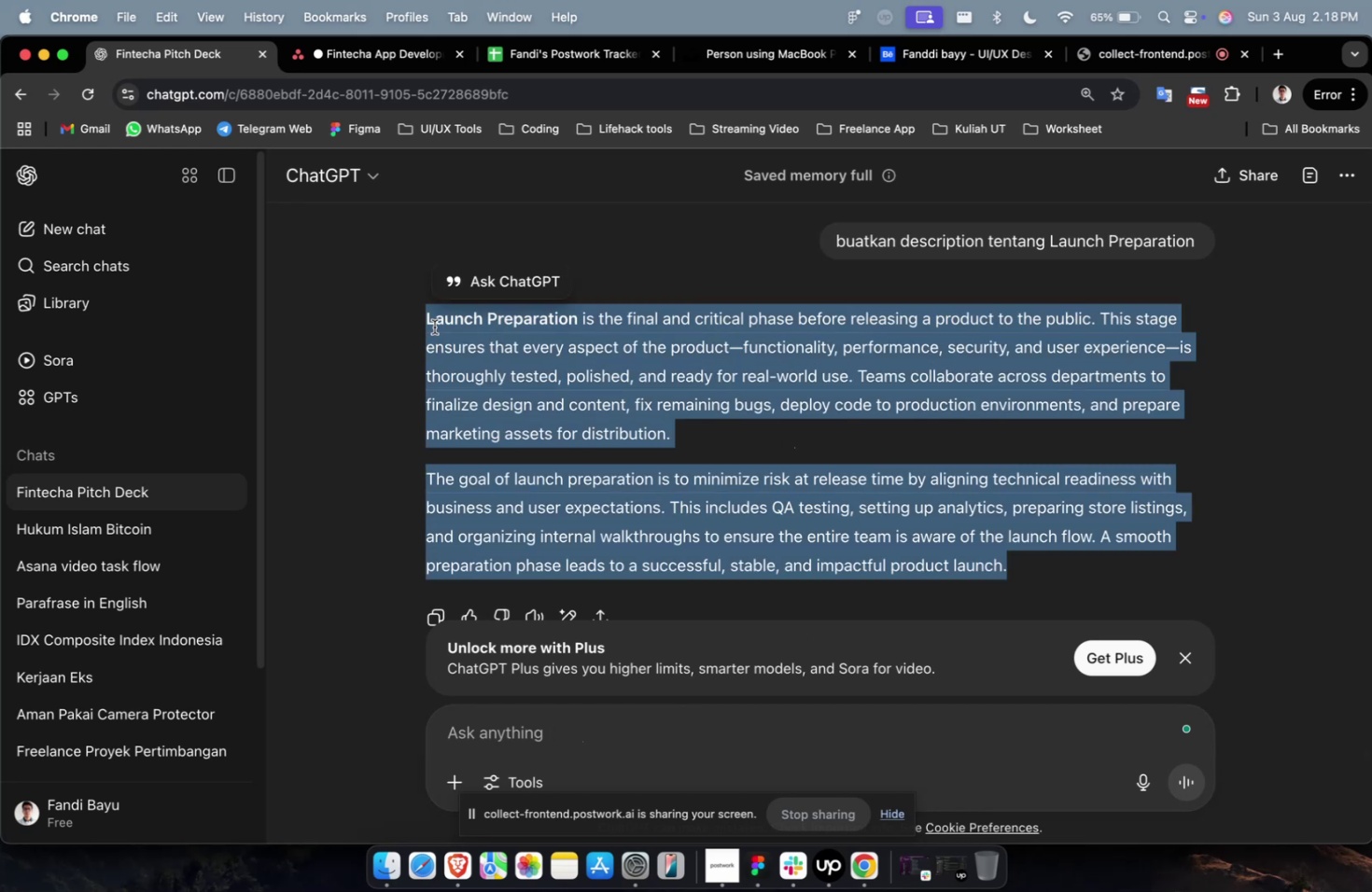 
right_click([434, 327])
 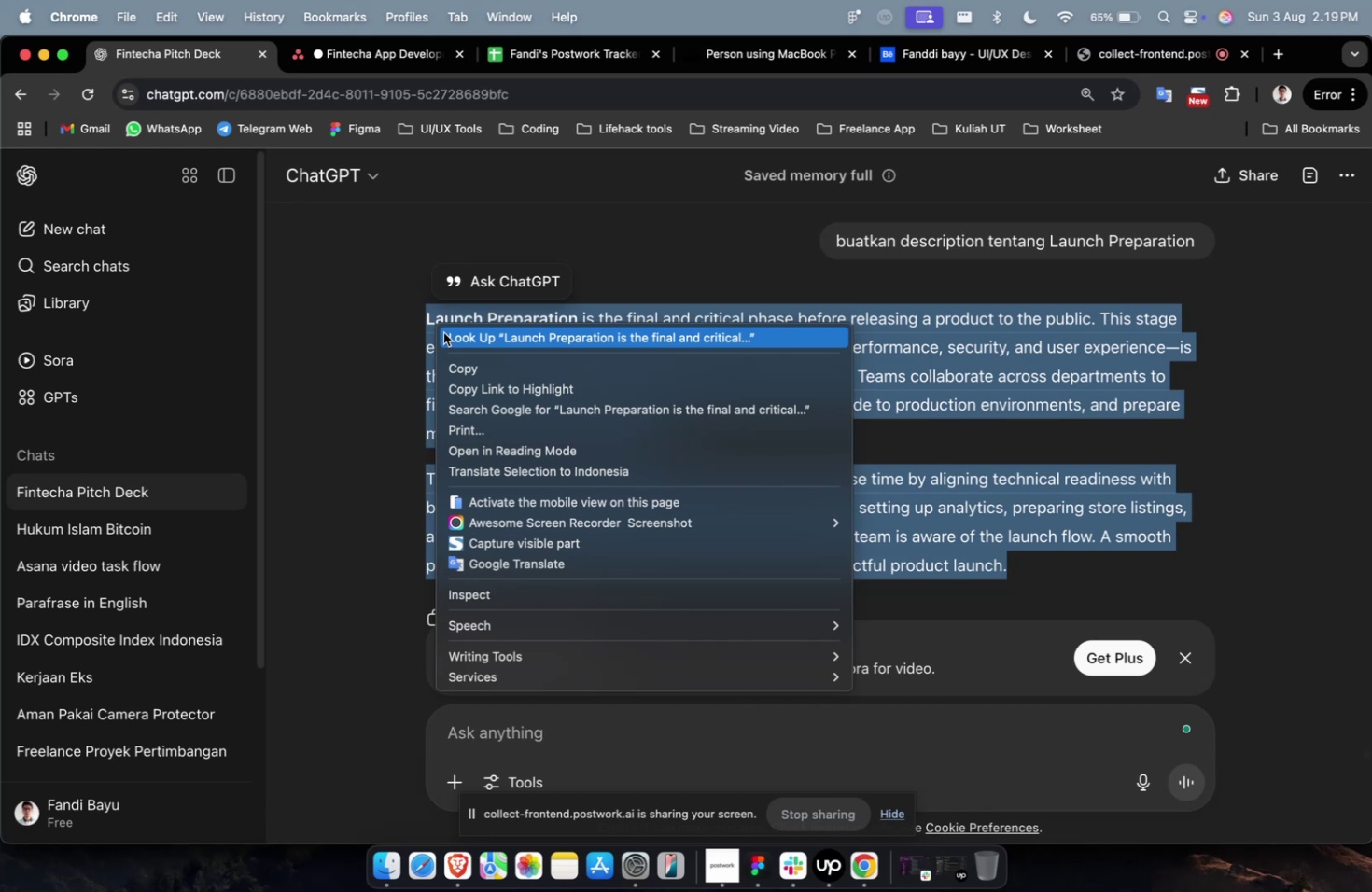 
wait(18.87)
 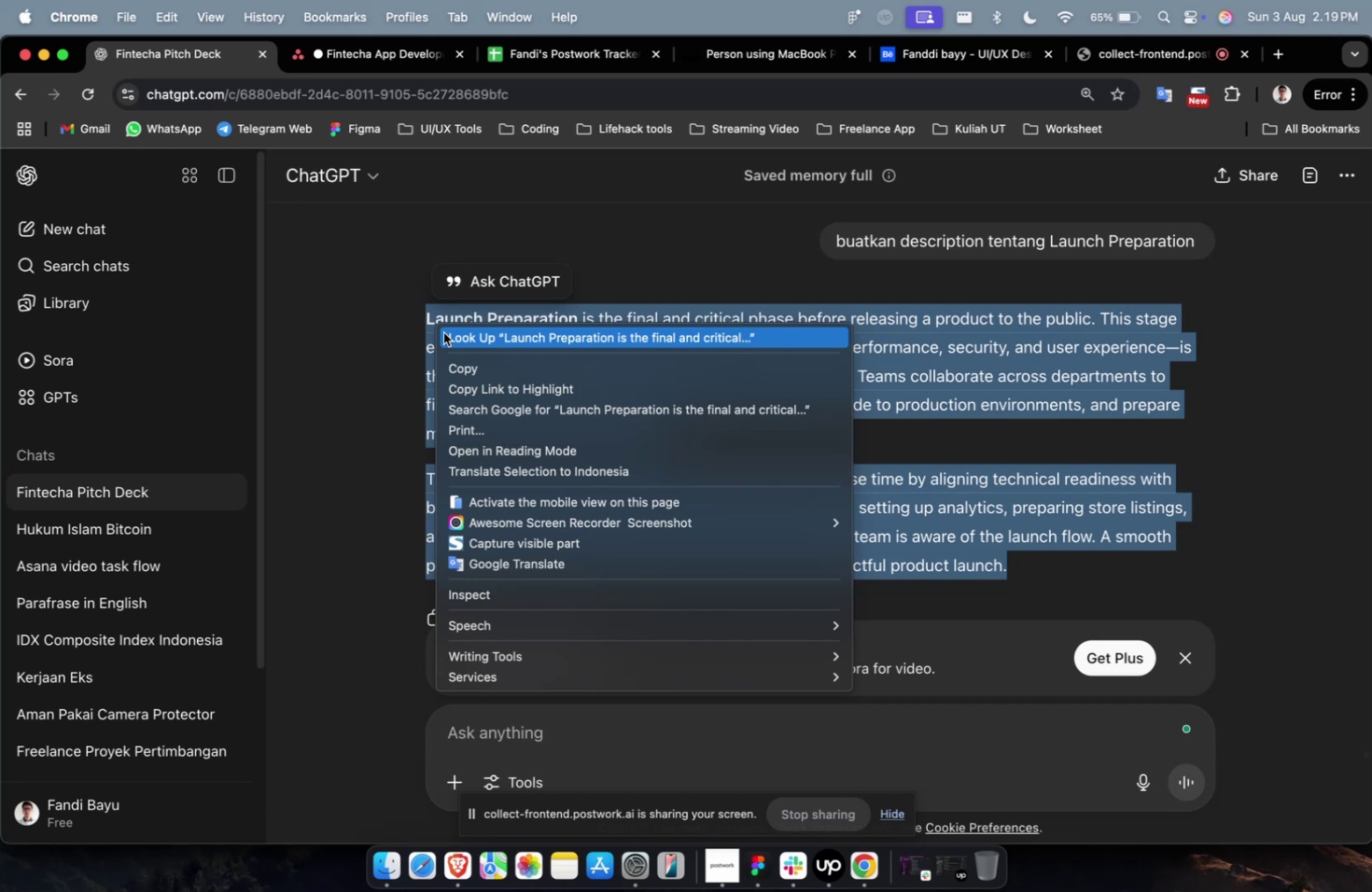 
left_click([479, 372])
 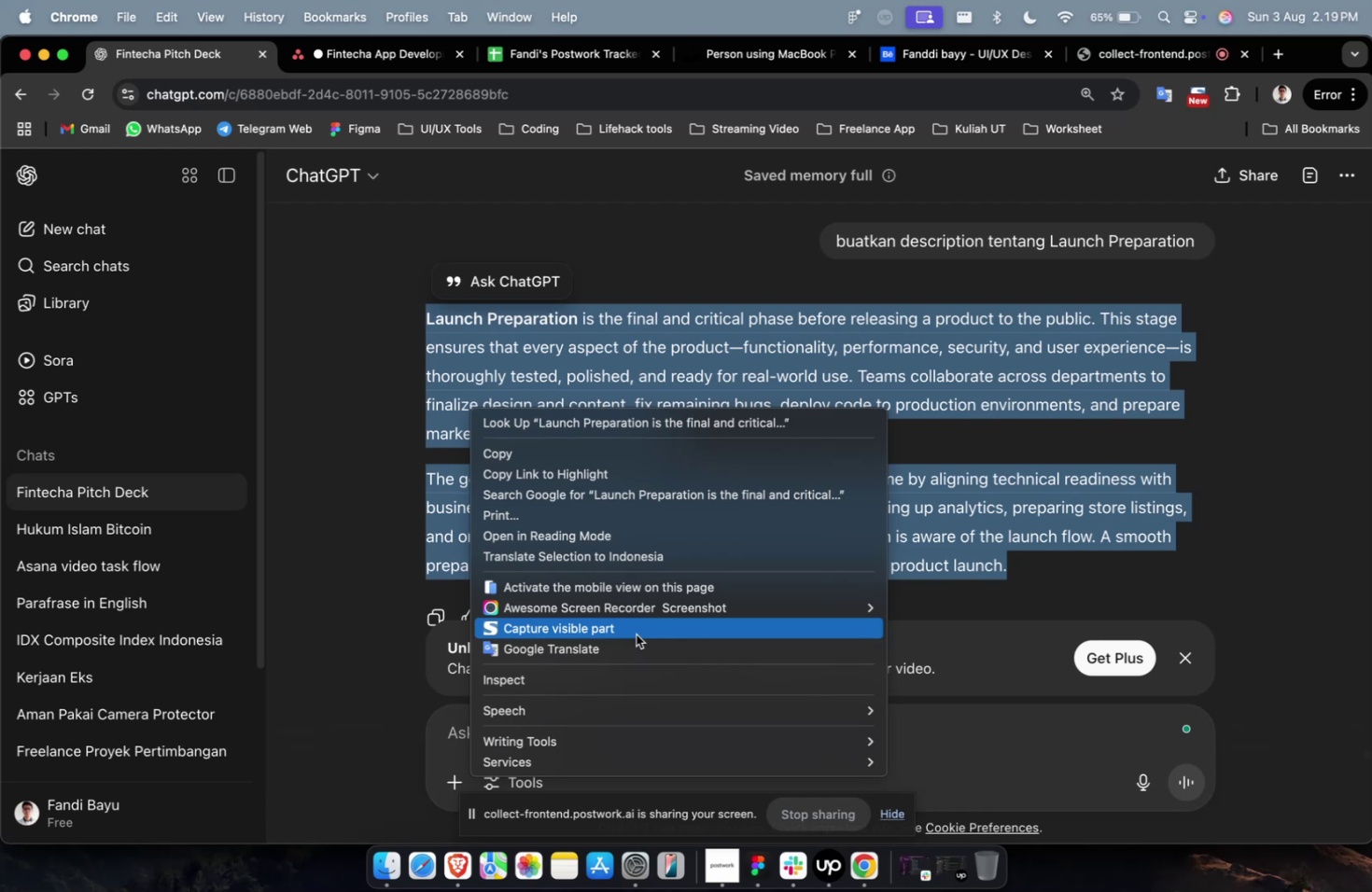 
wait(6.17)
 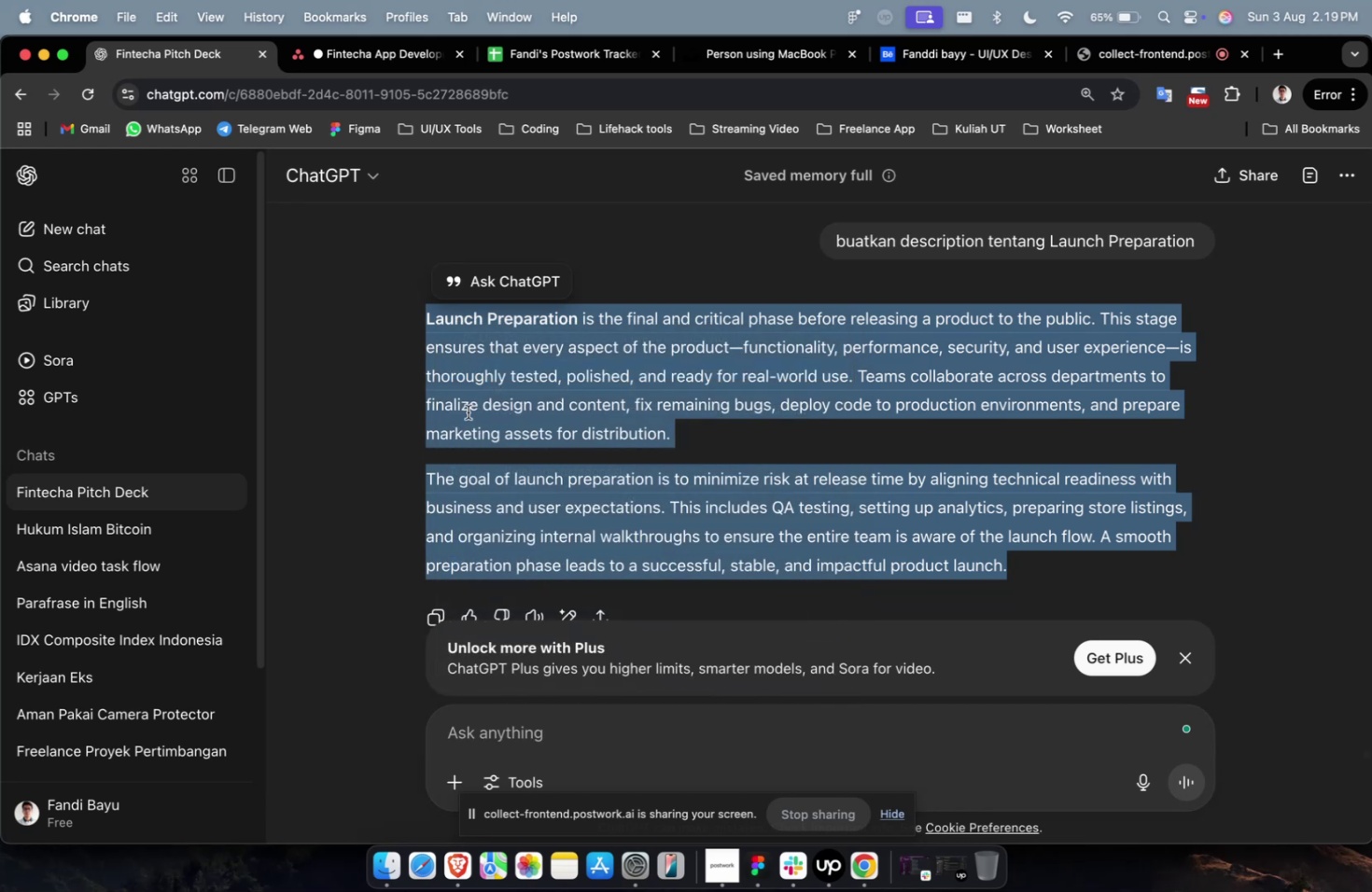 
left_click([649, 558])
 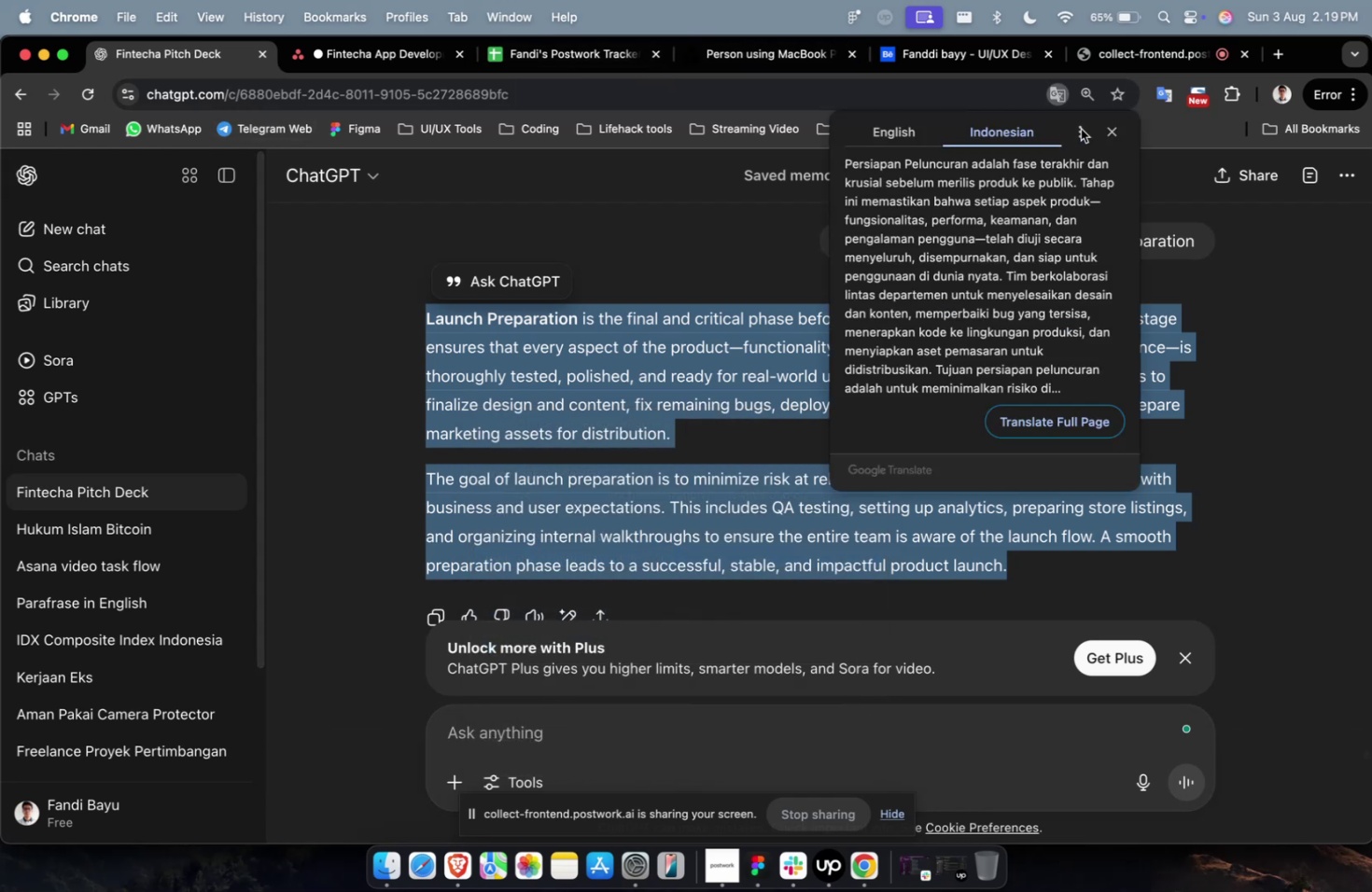 
right_click([689, 285])
 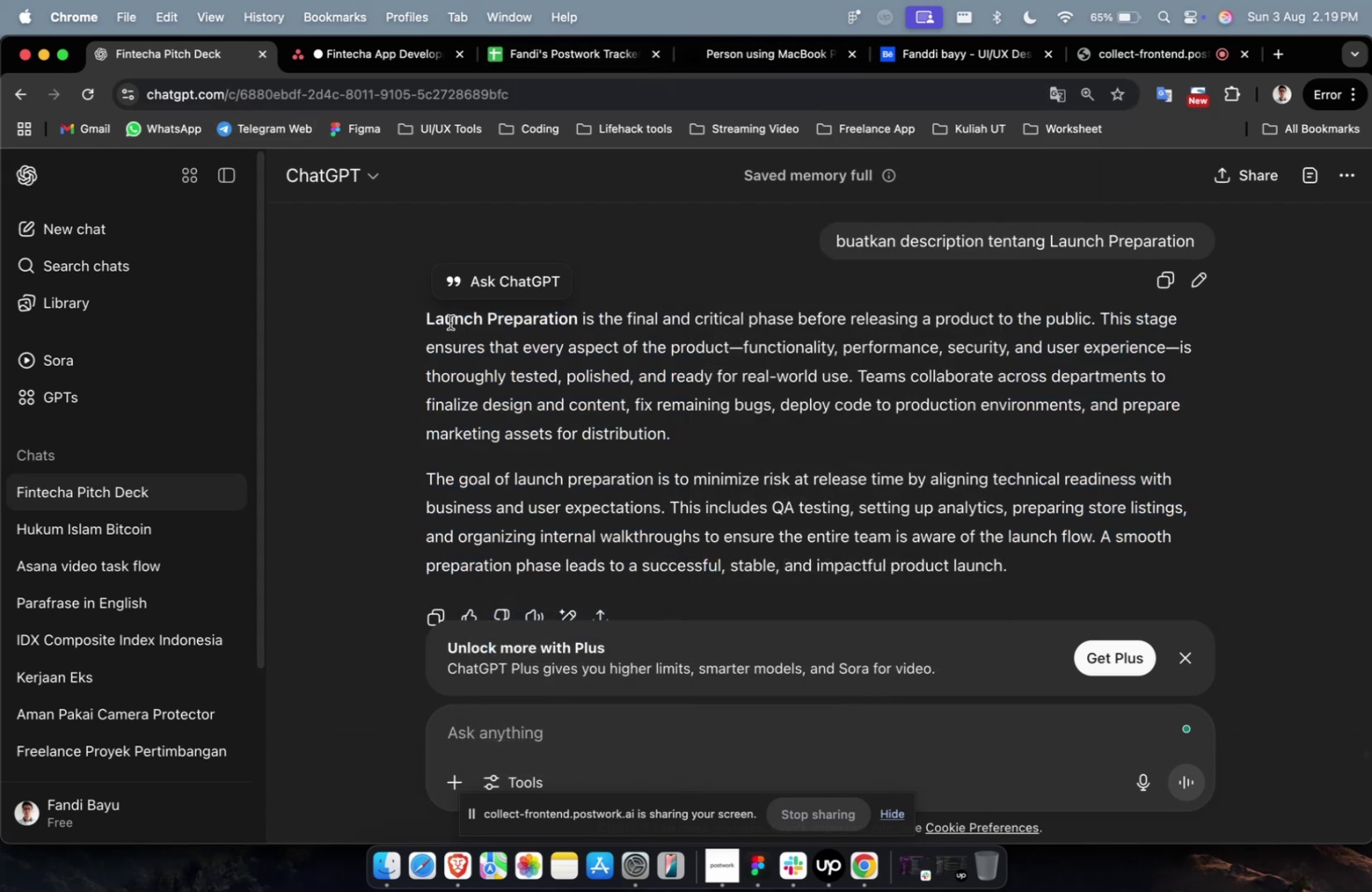 
left_click_drag(start_coordinate=[427, 317], to_coordinate=[1020, 565])
 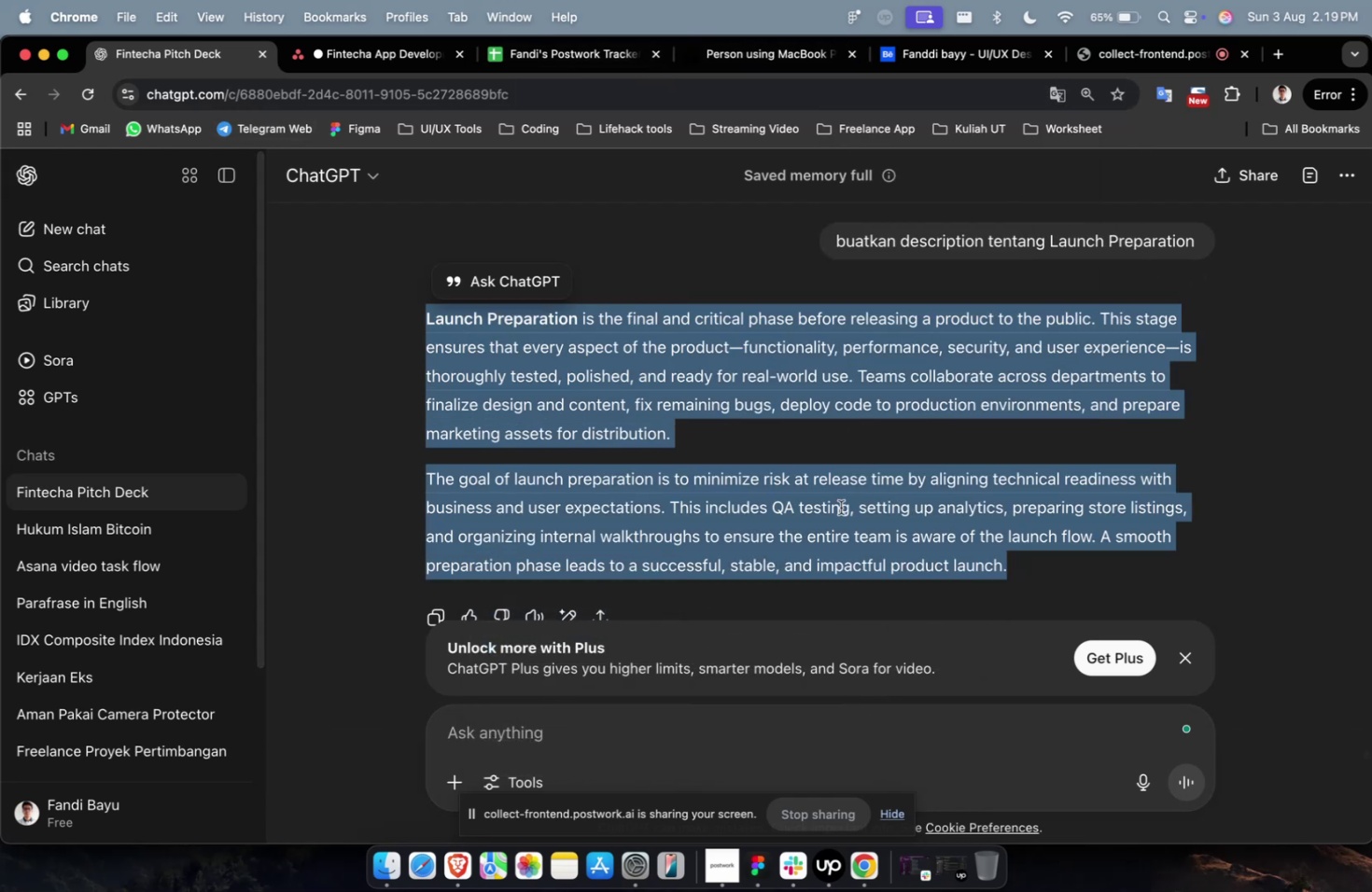 
right_click([828, 507])
 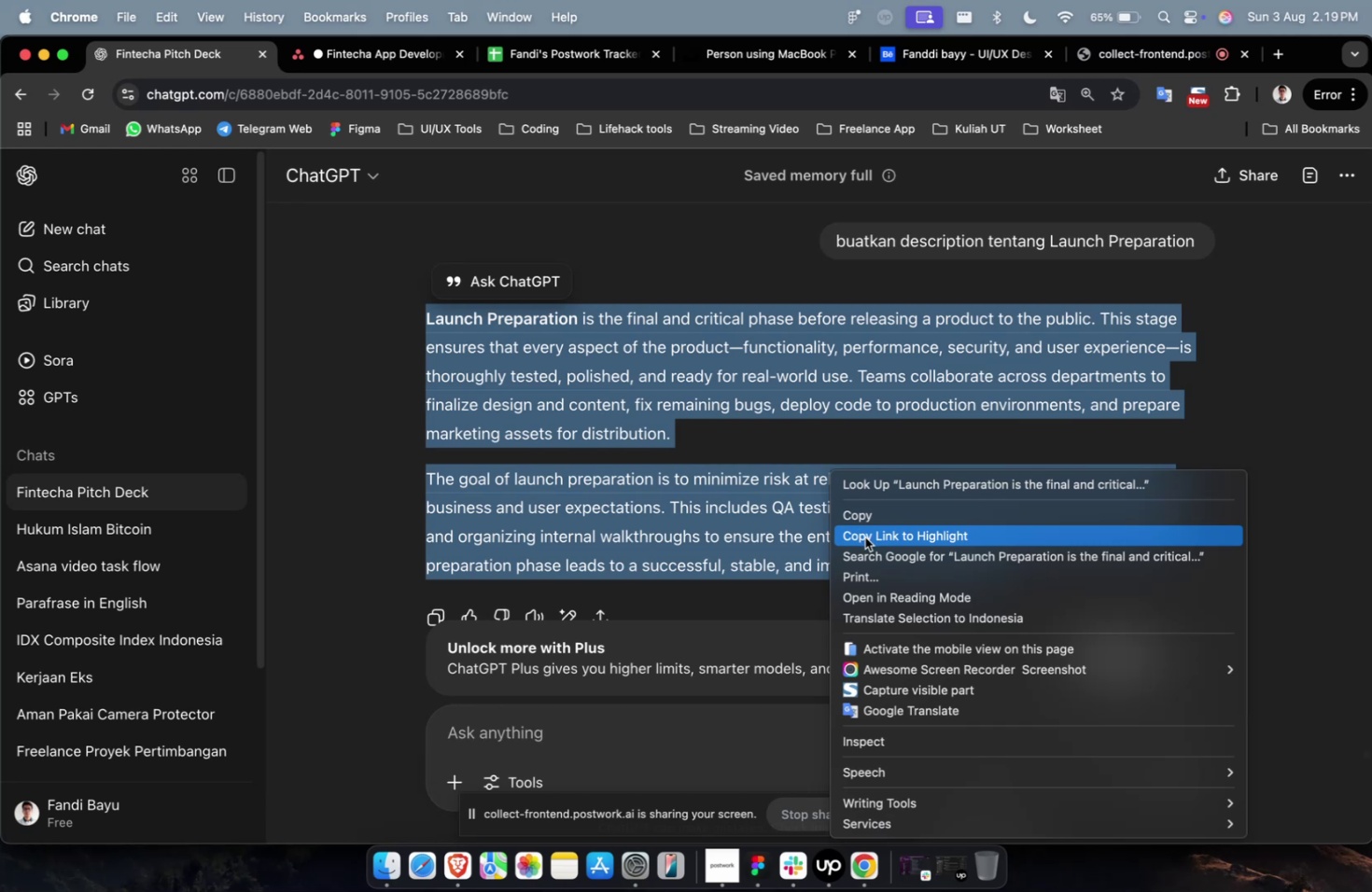 
left_click([865, 537])
 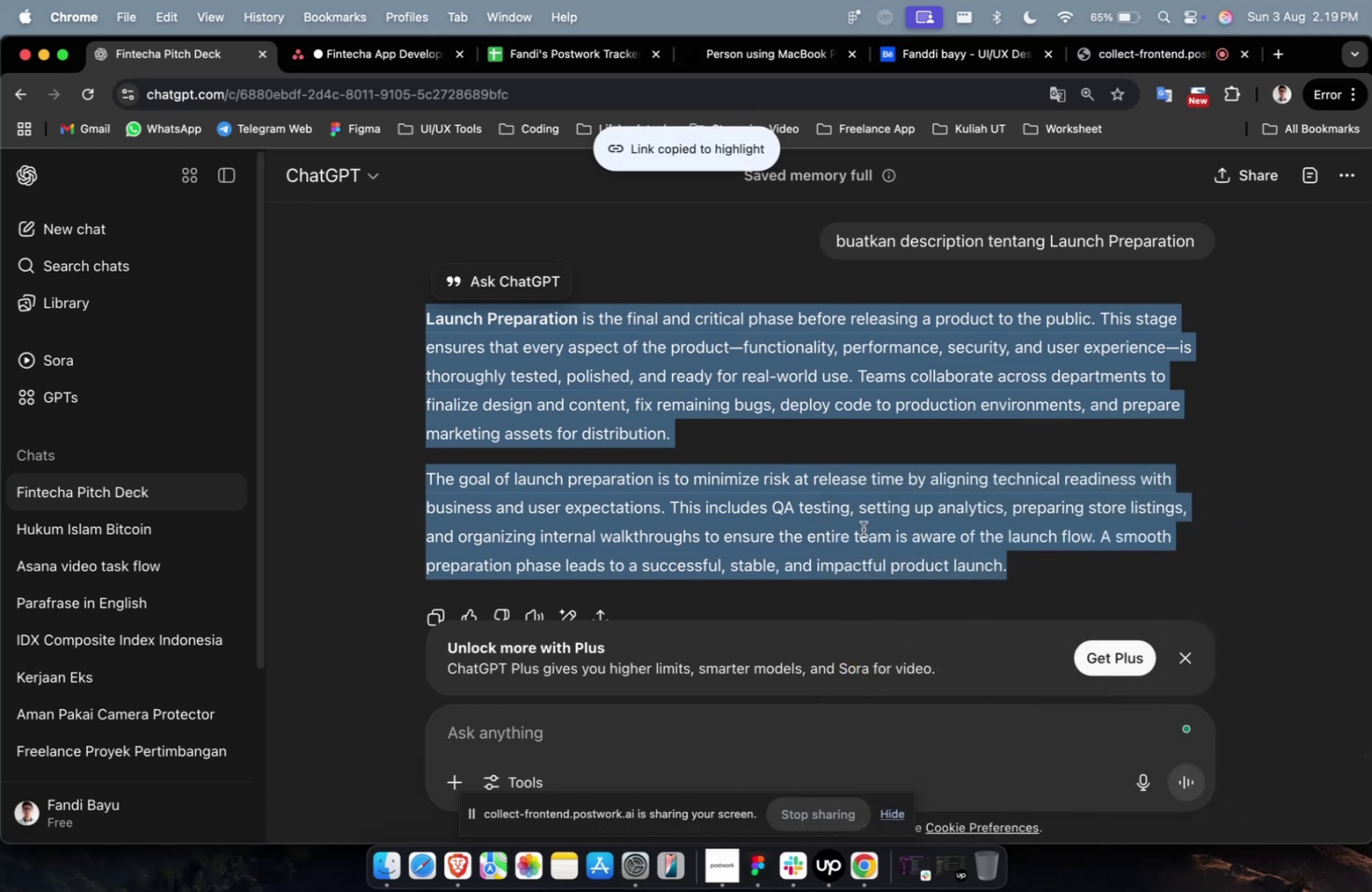 
right_click([862, 528])
 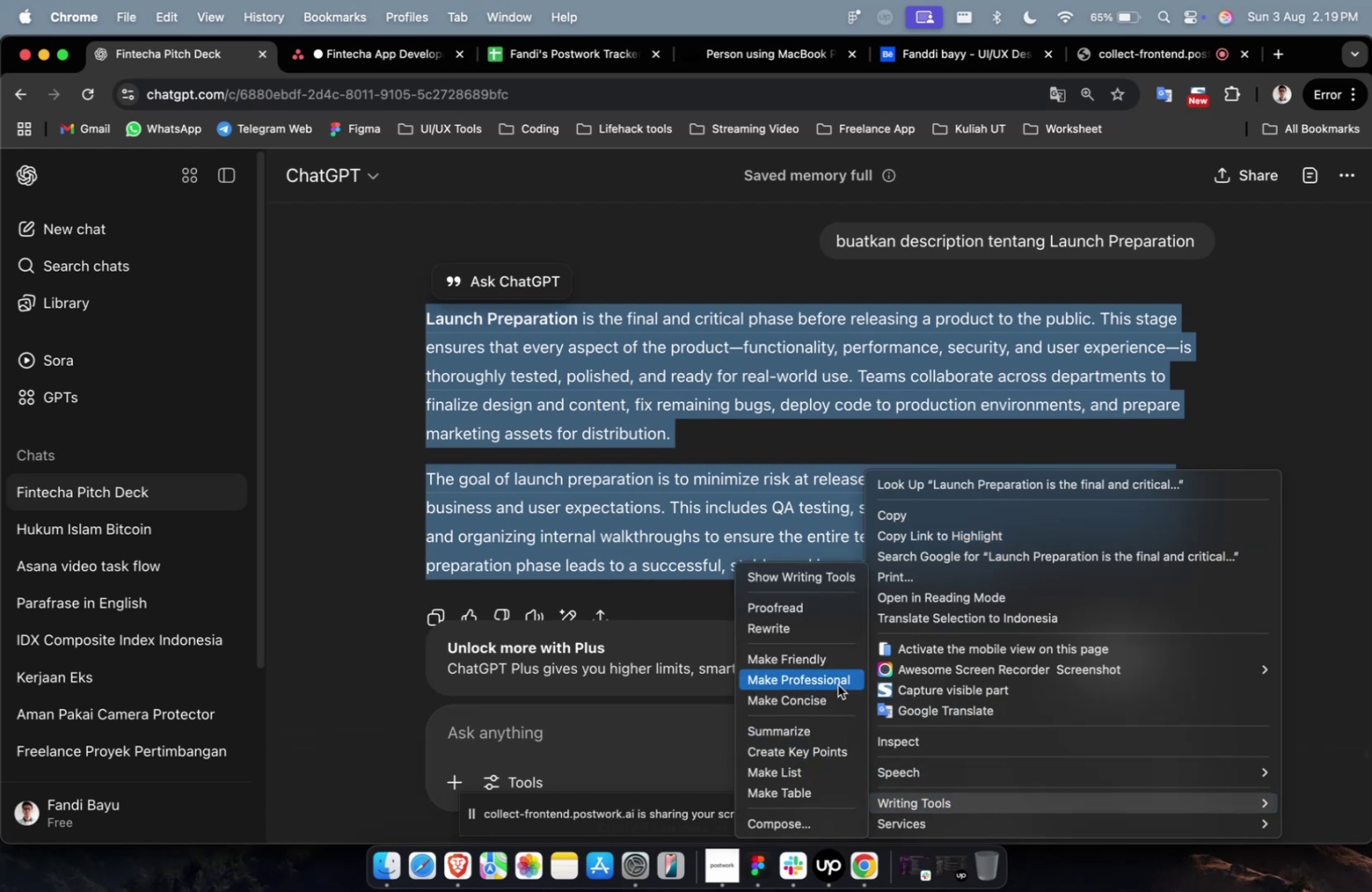 
wait(21.44)
 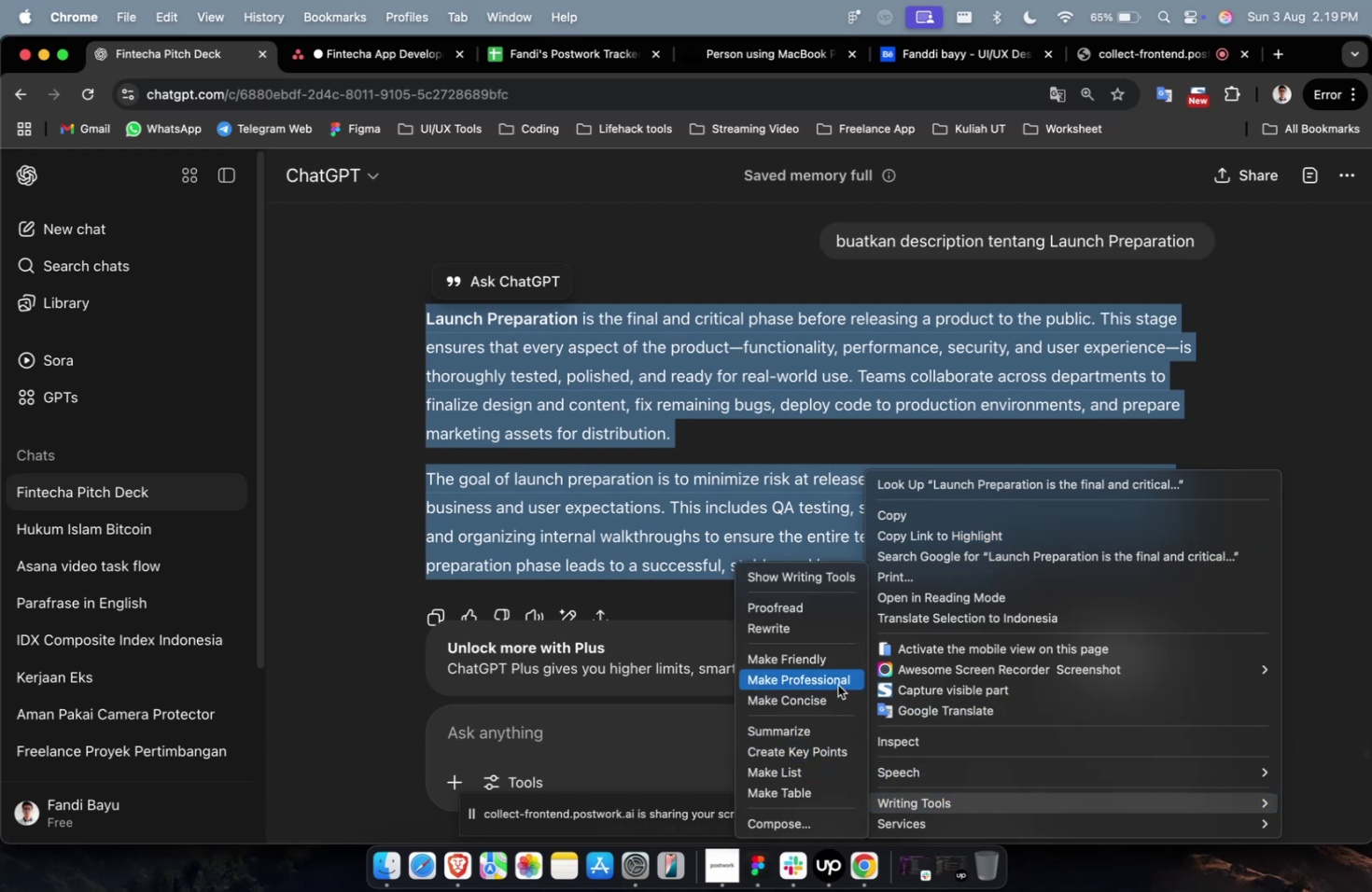 
left_click([839, 734])
 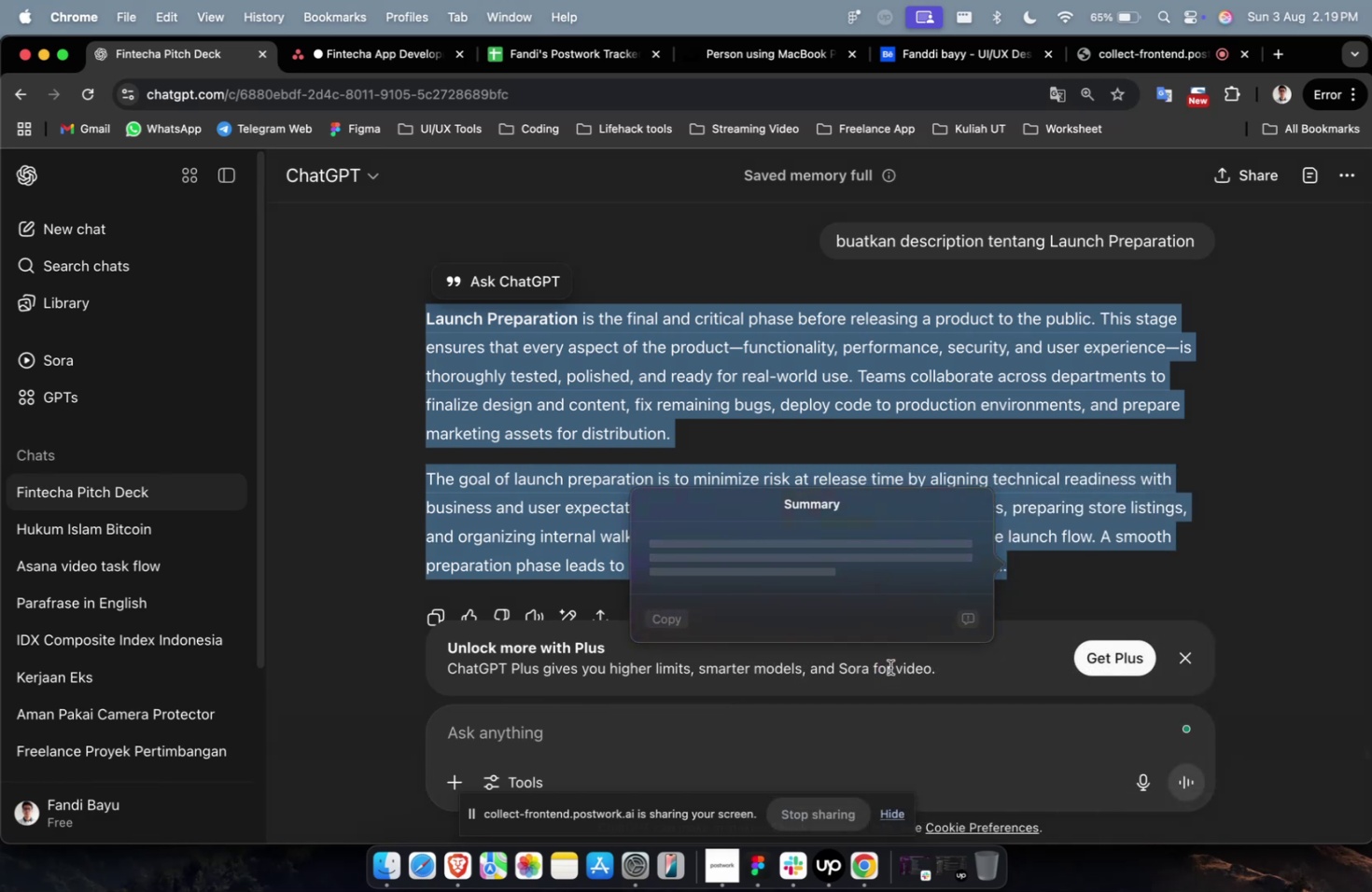 
wait(7.66)
 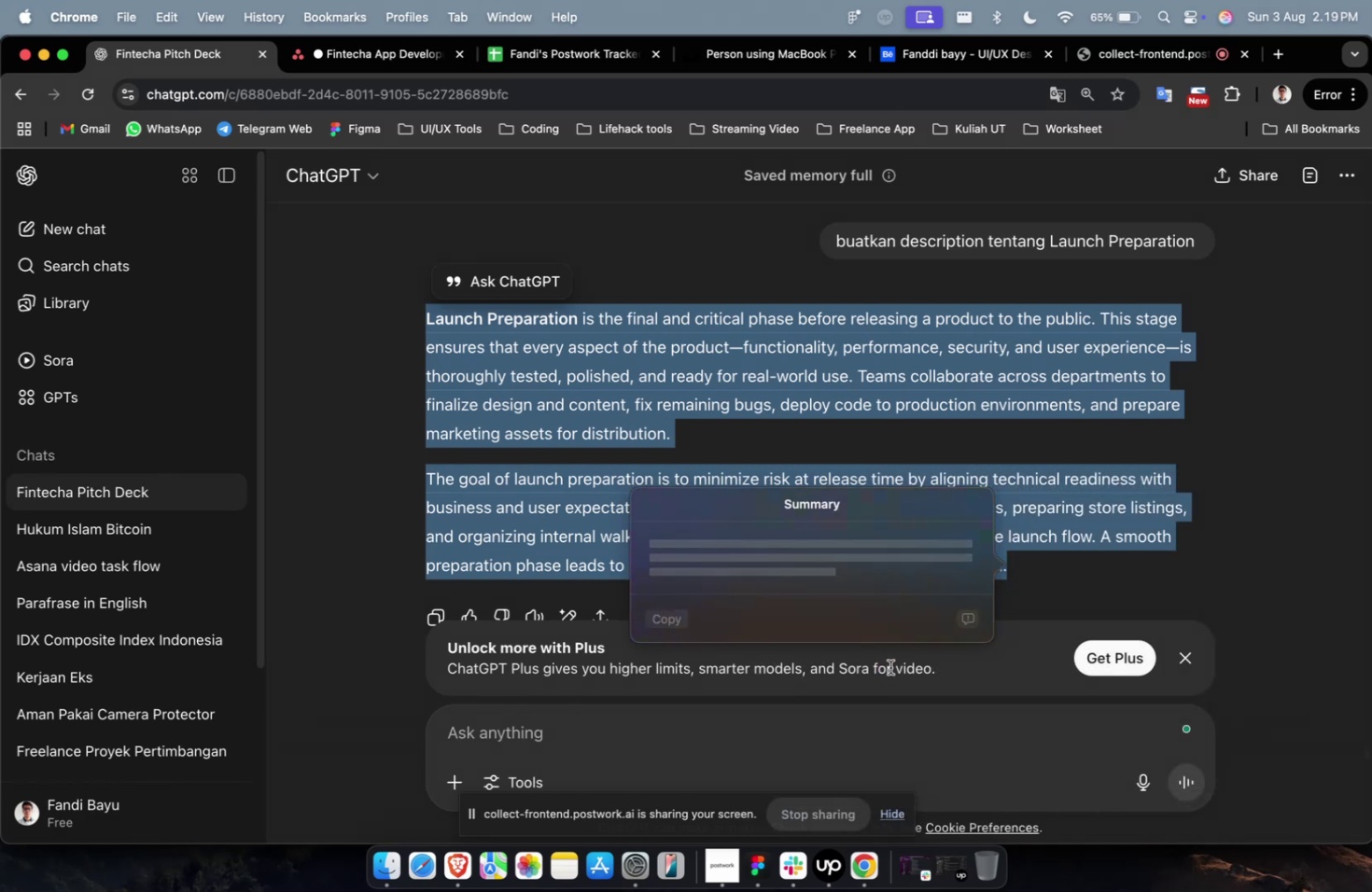 
scroll: coordinate [807, 546], scroll_direction: down, amount: 1.0
 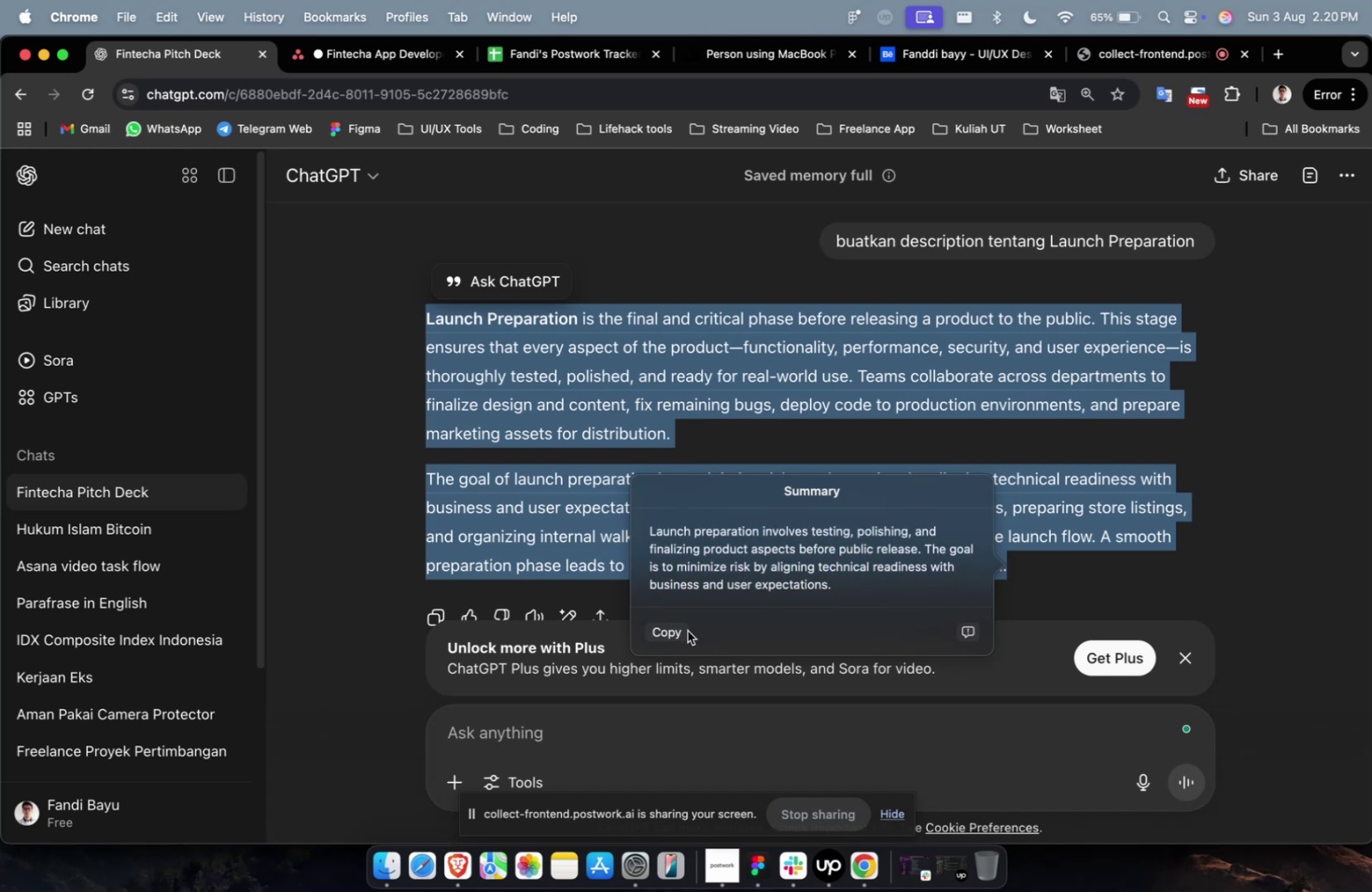 
left_click([679, 632])
 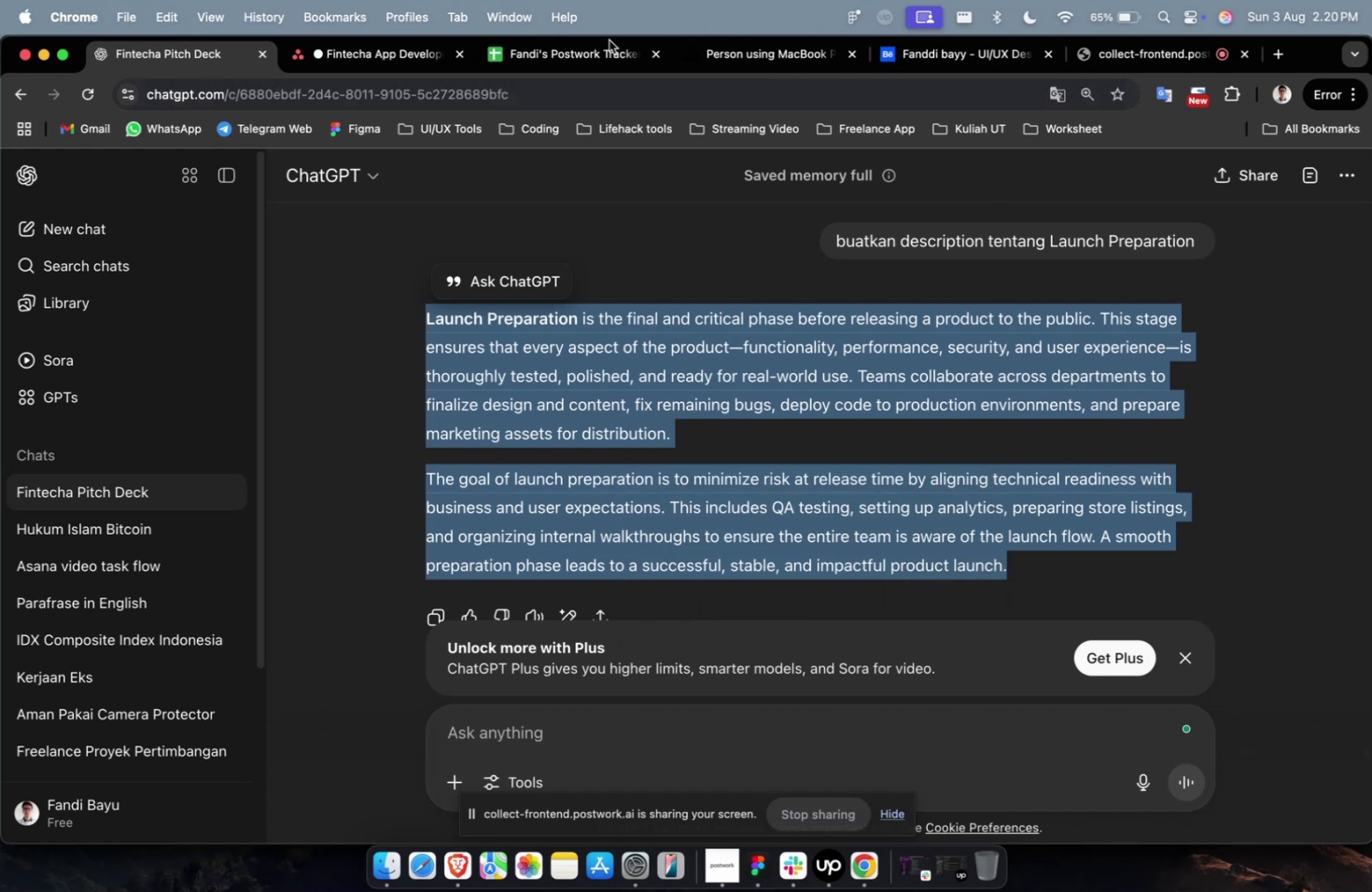 
left_click([374, 46])
 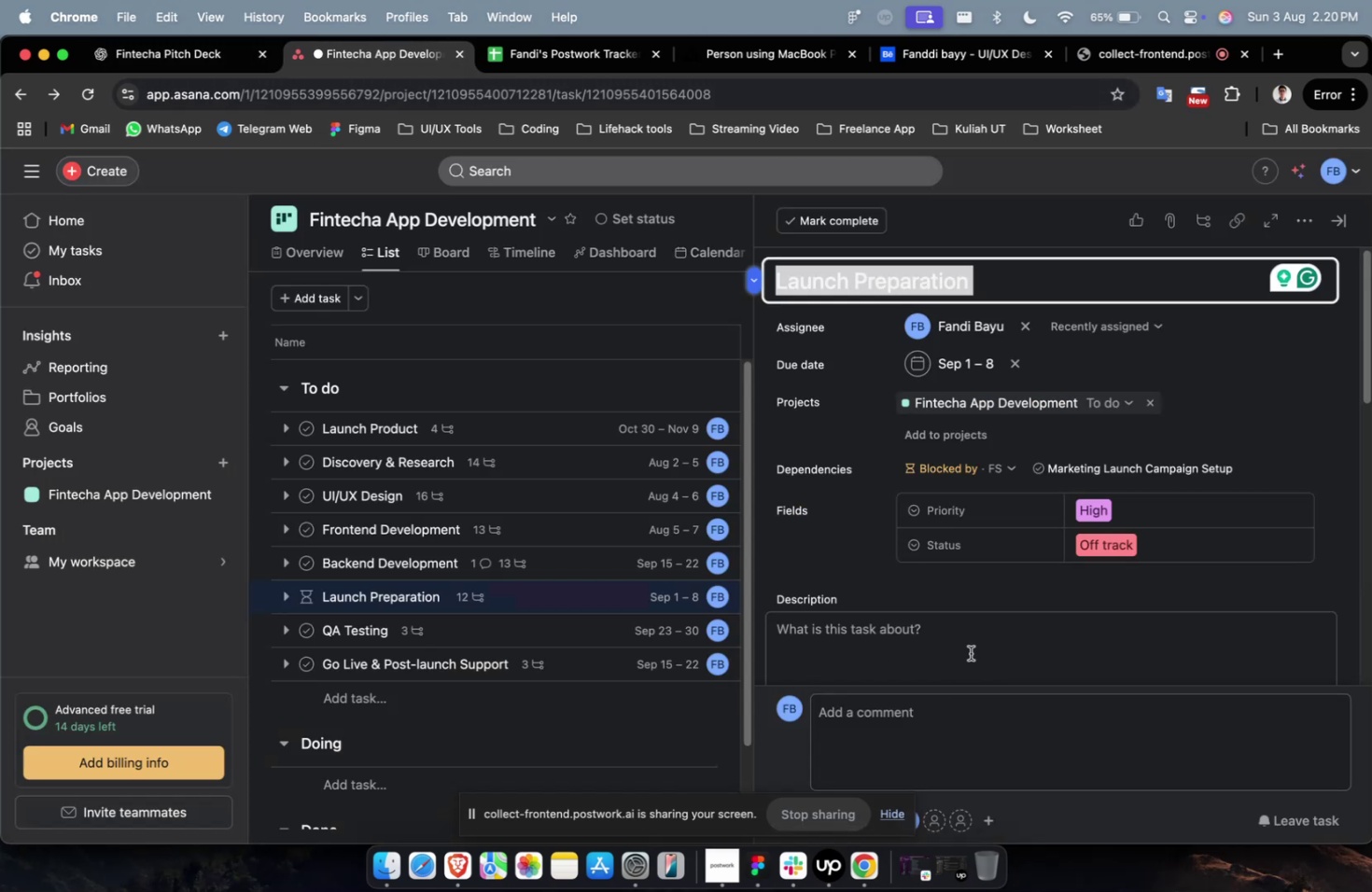 
left_click([970, 651])
 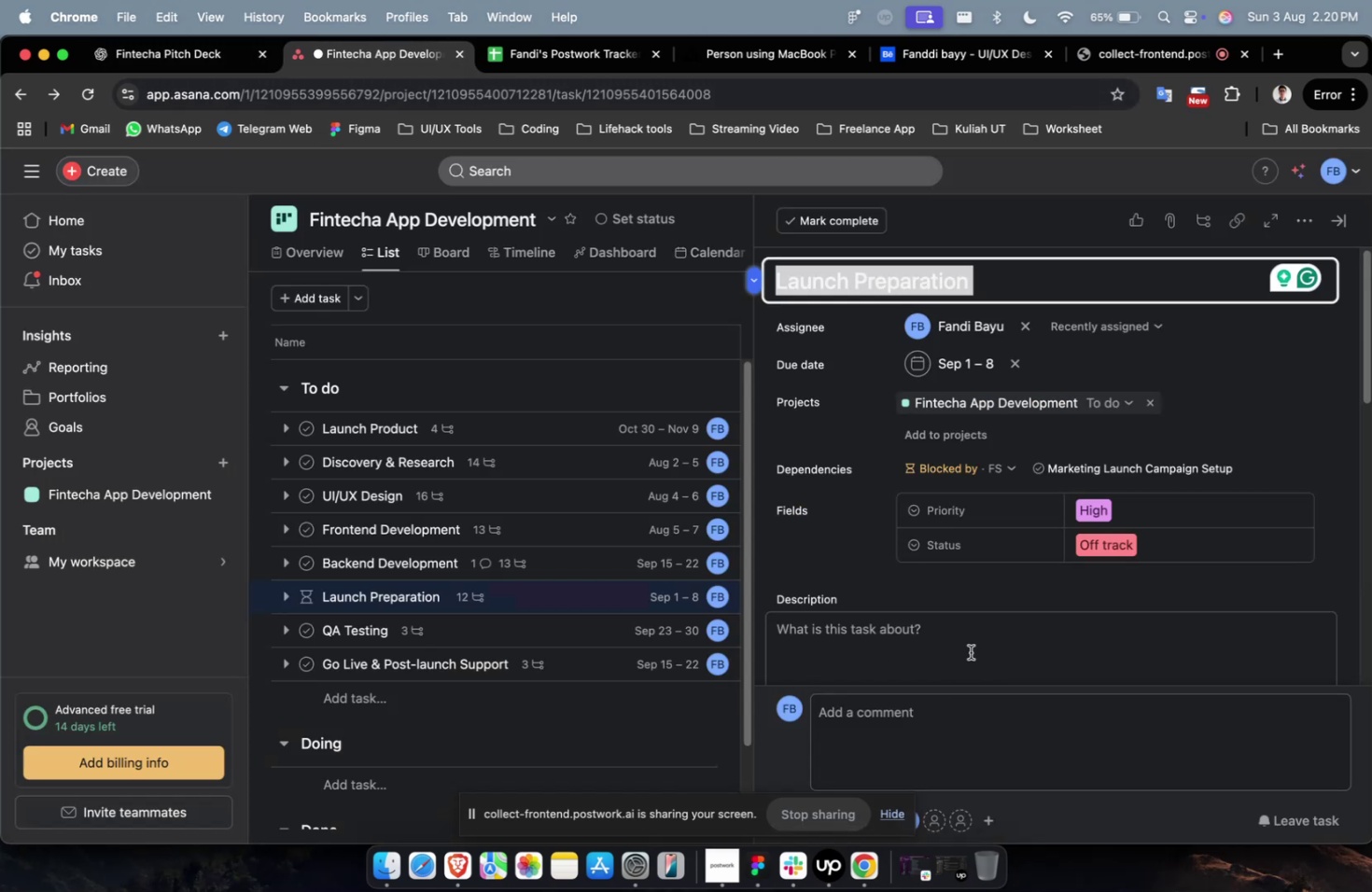 
key(Meta+V)
 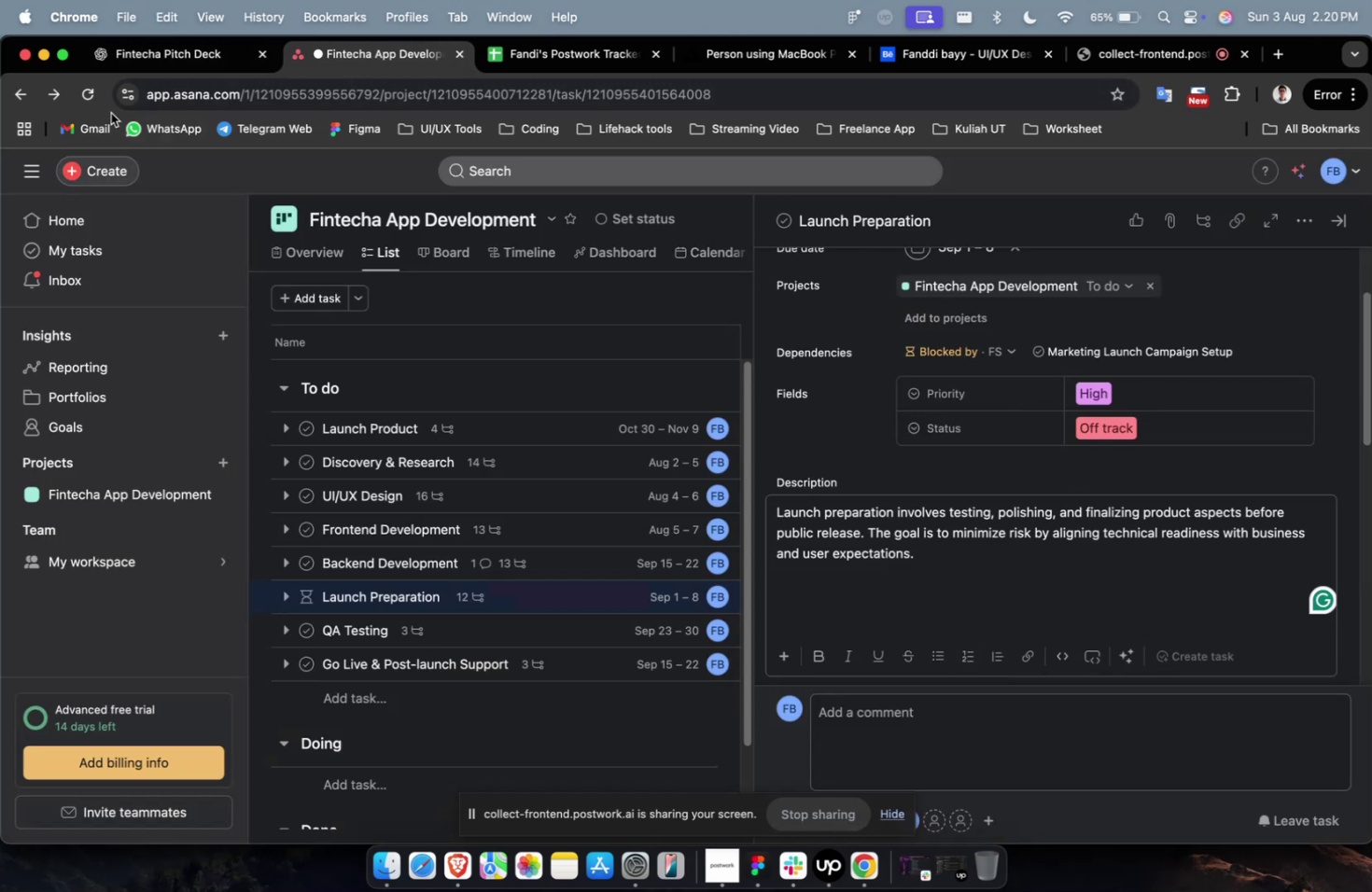 
left_click([134, 62])
 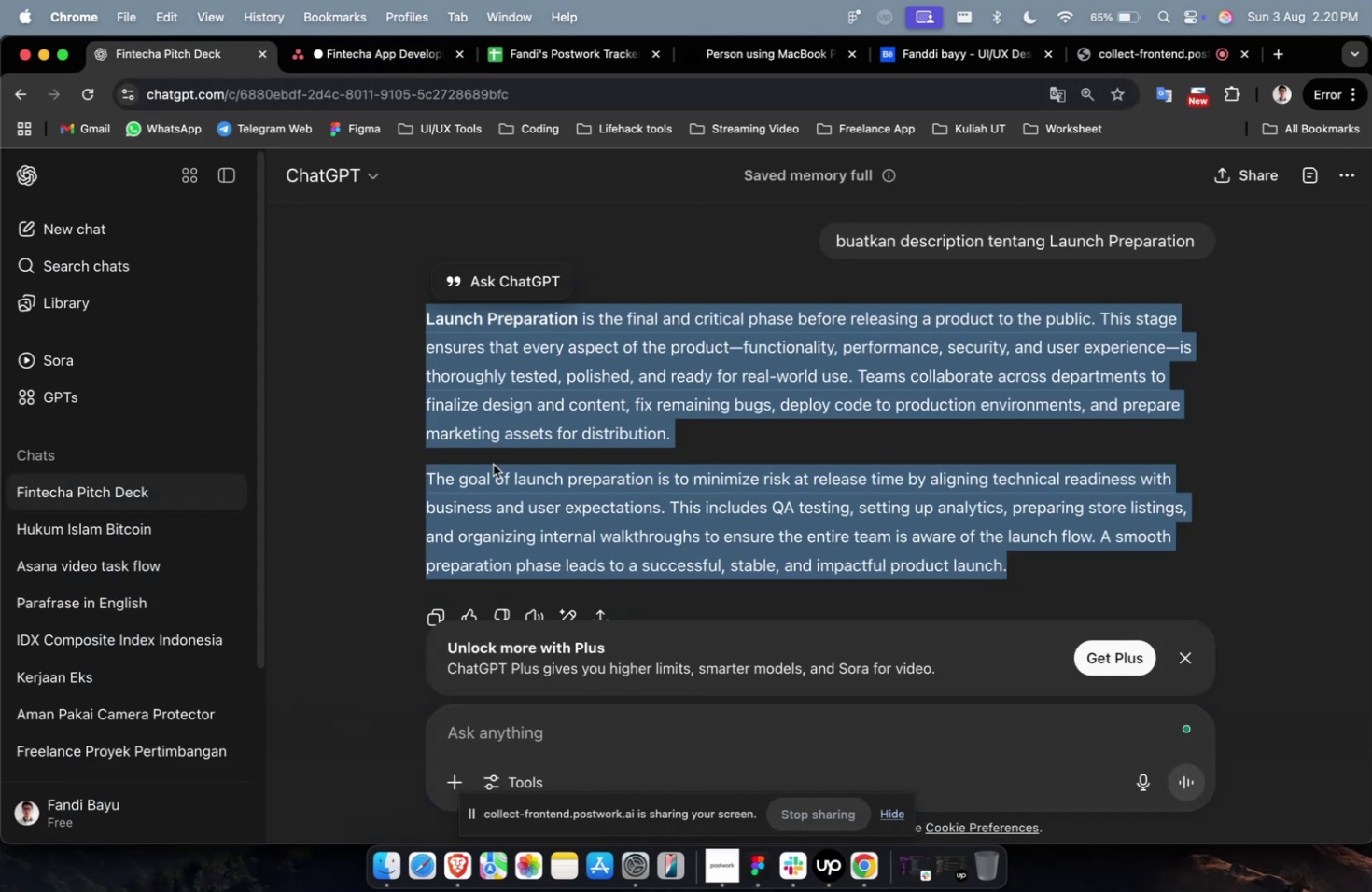 
right_click([495, 465])
 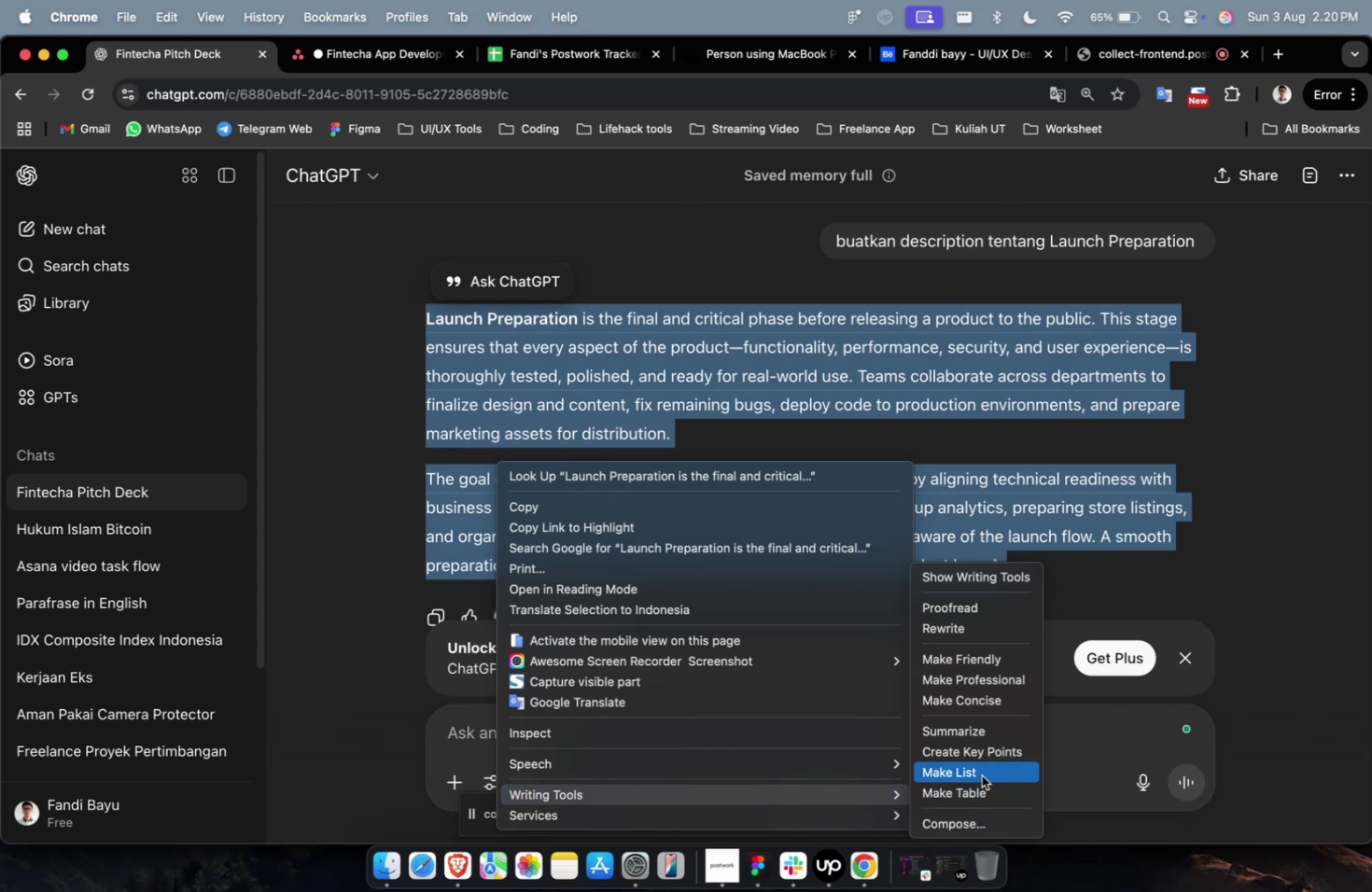 
wait(5.59)
 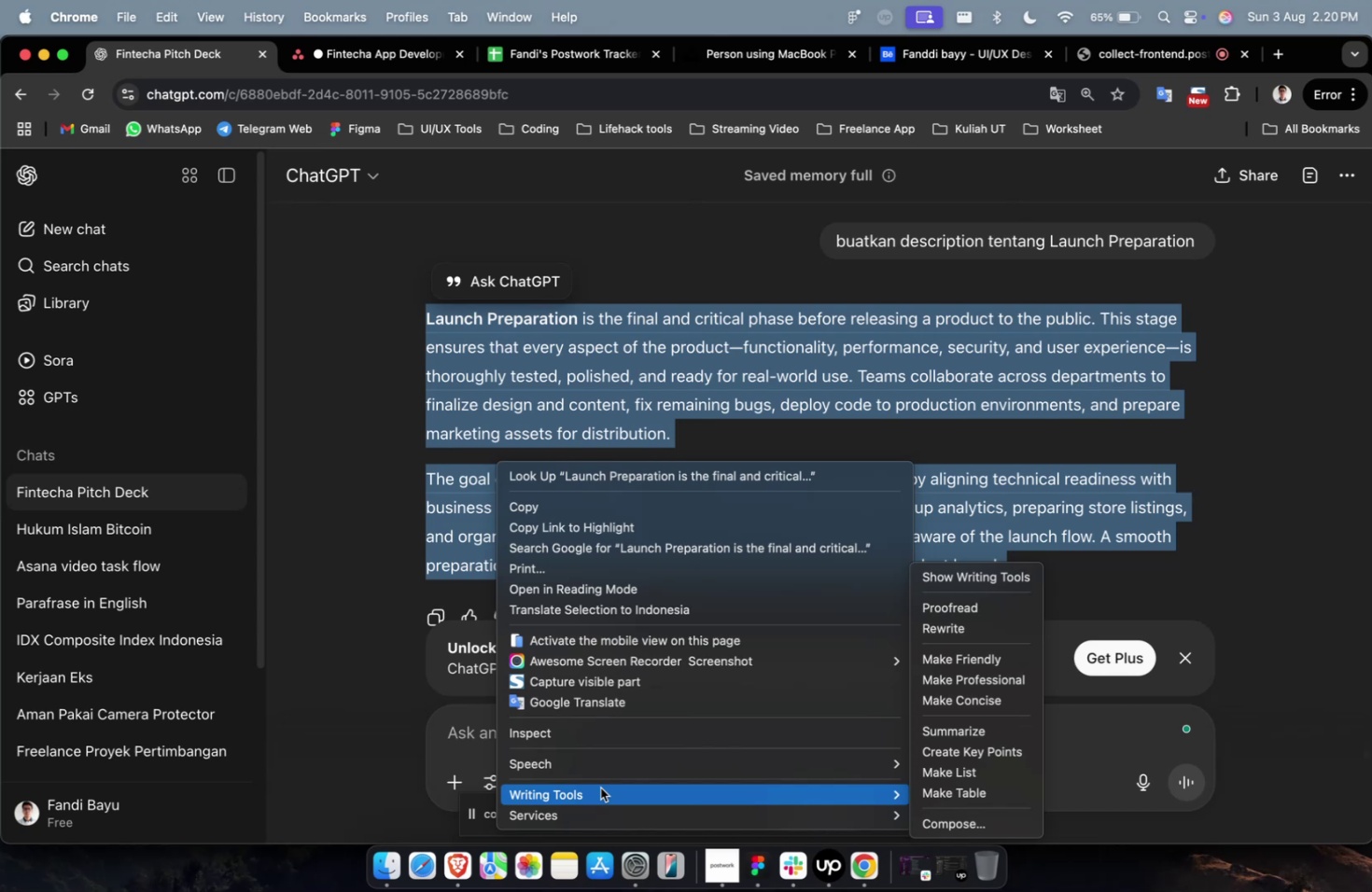 
left_click([981, 774])
 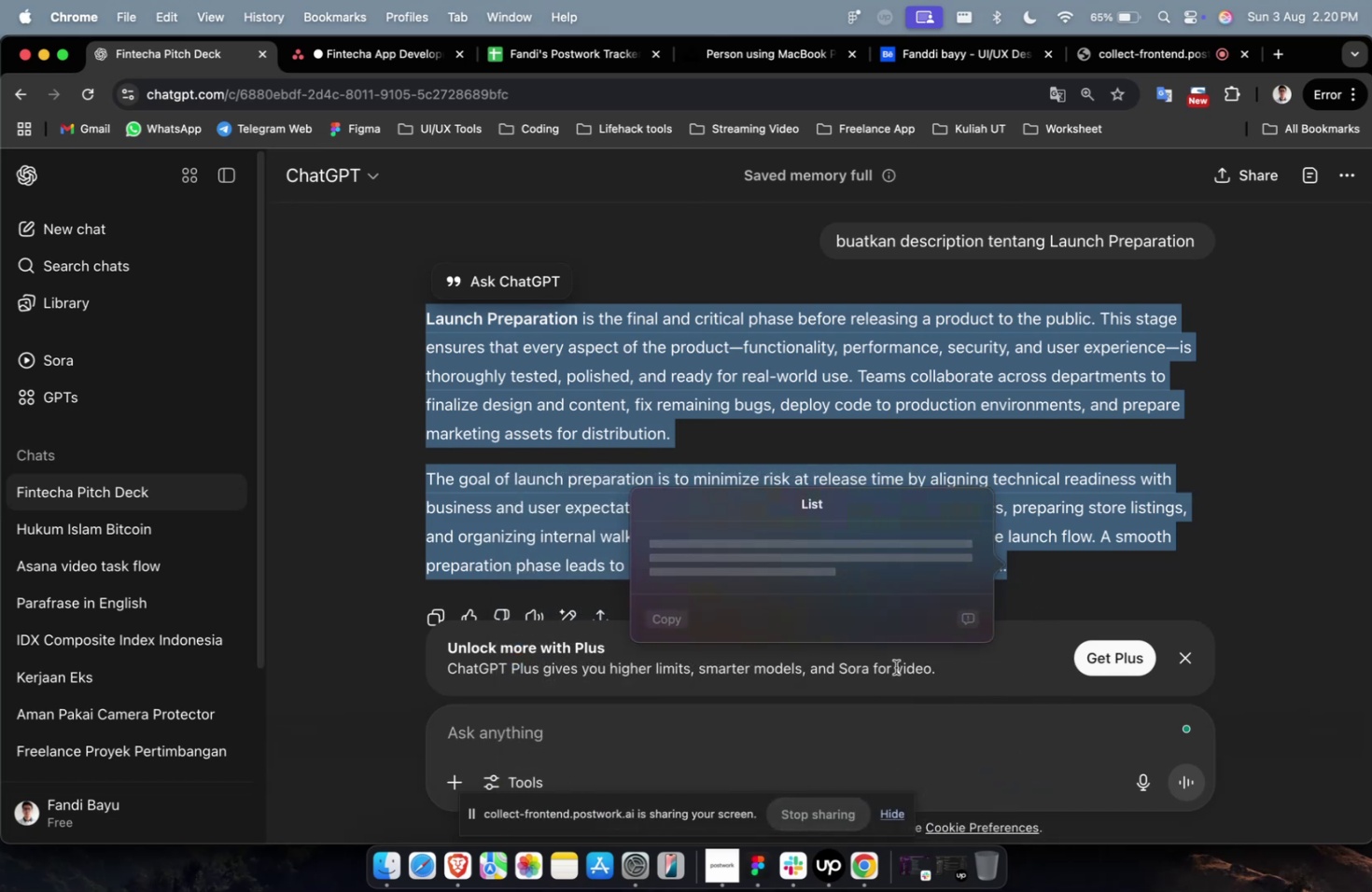 
mouse_move([884, 676])
 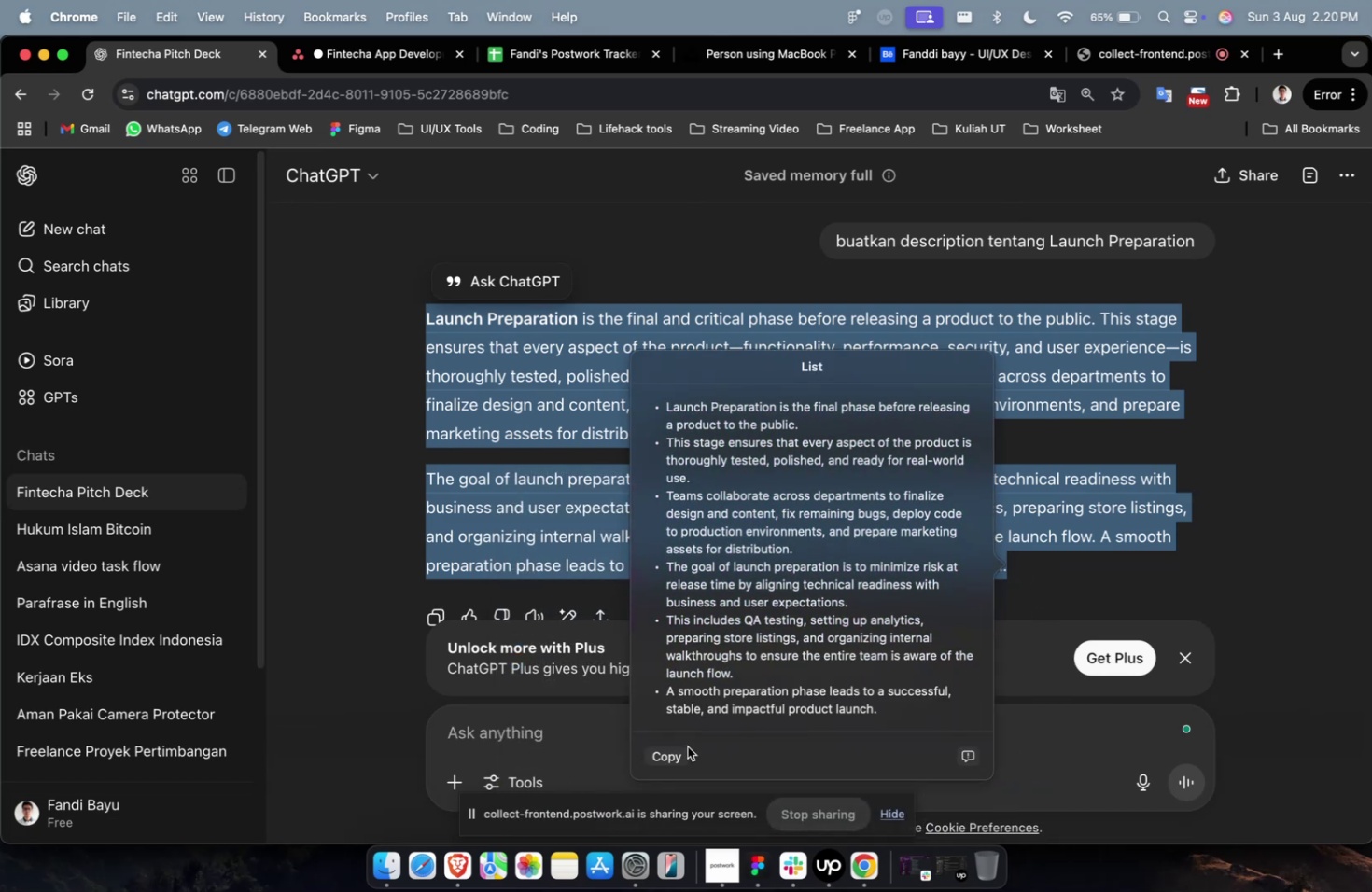 
left_click([660, 763])
 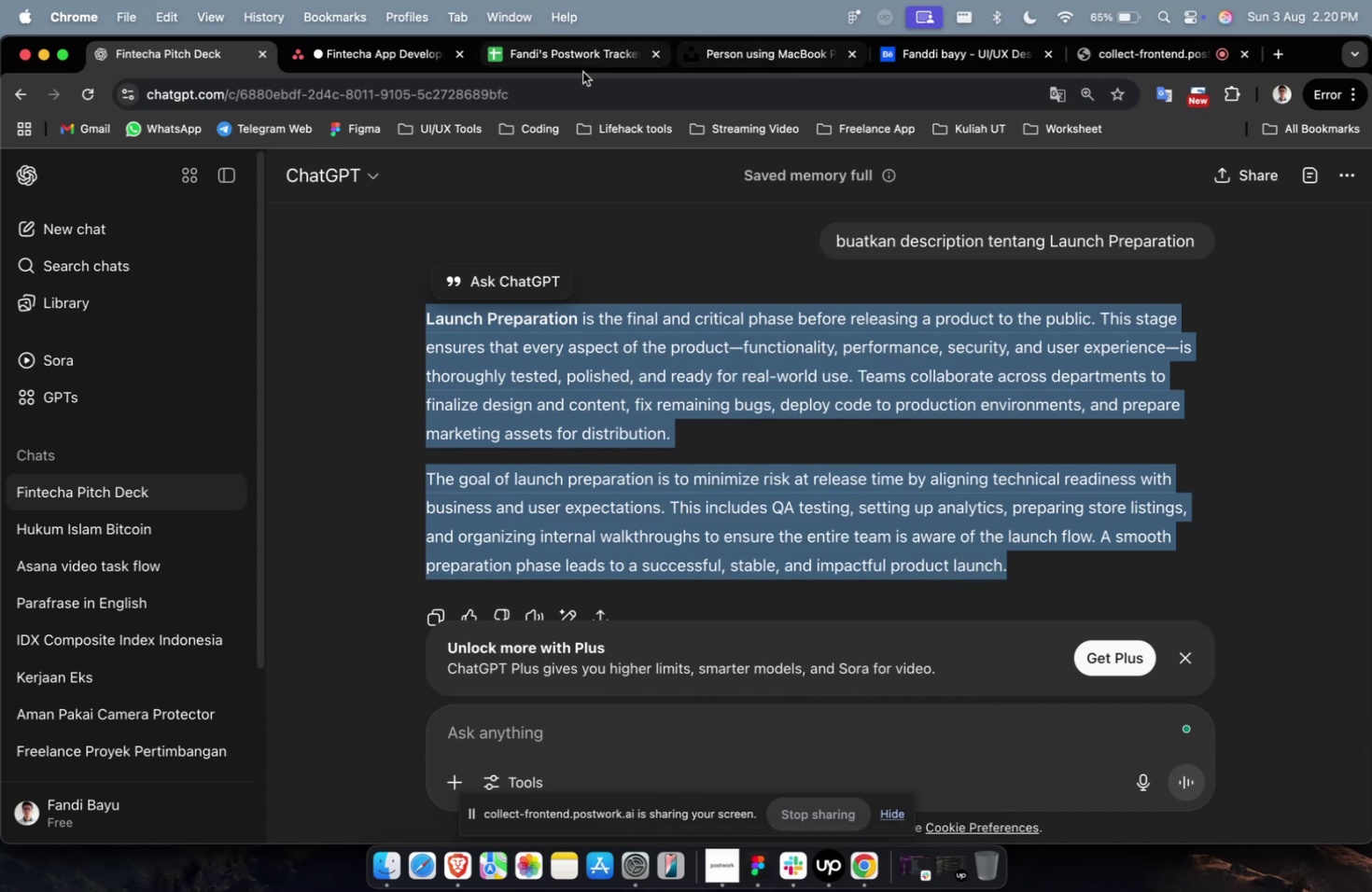 
left_click([381, 68])
 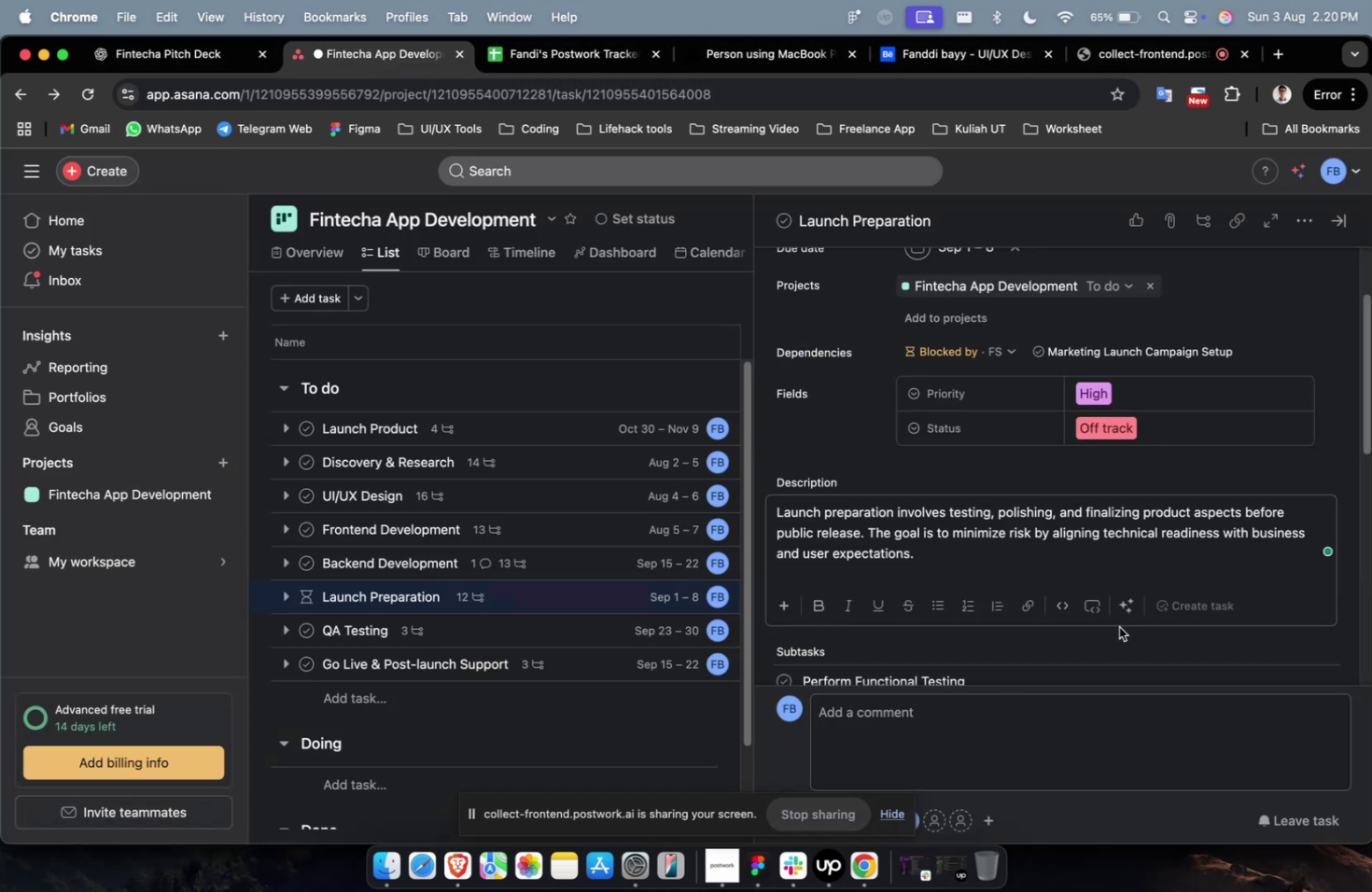 
key(Shift+Enter)
 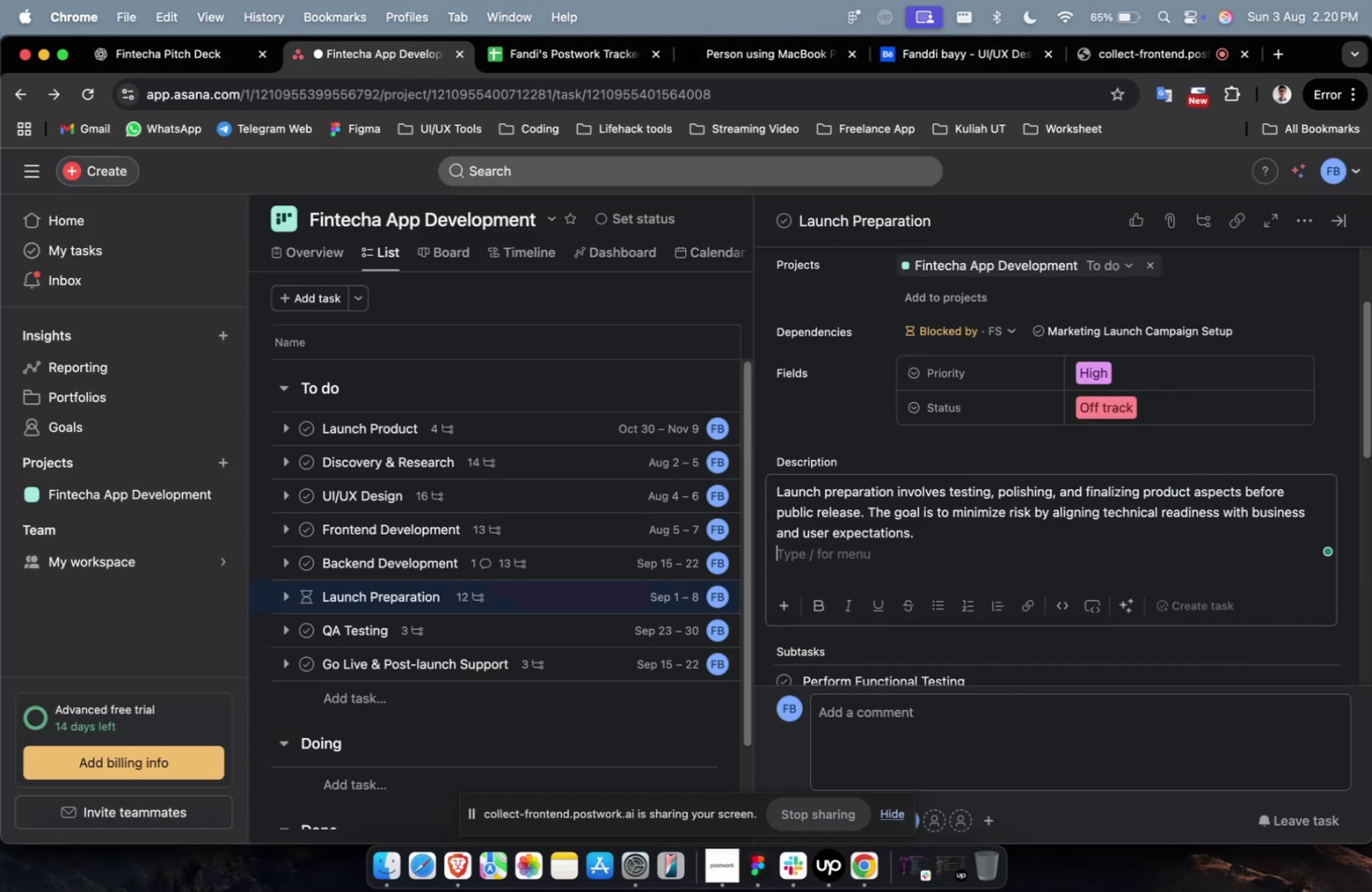 
key(Shift+Enter)
 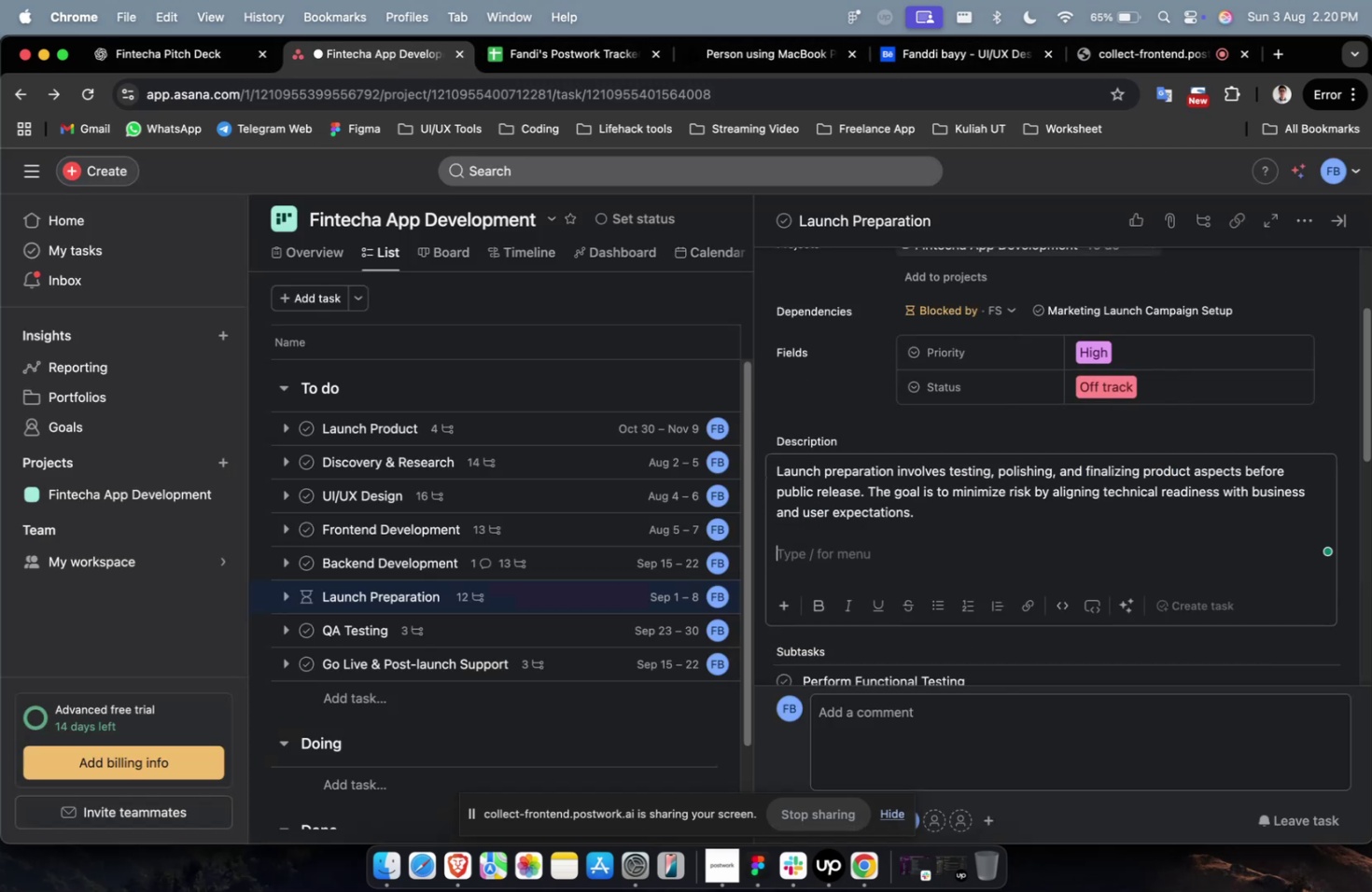 
key(Meta+V)
 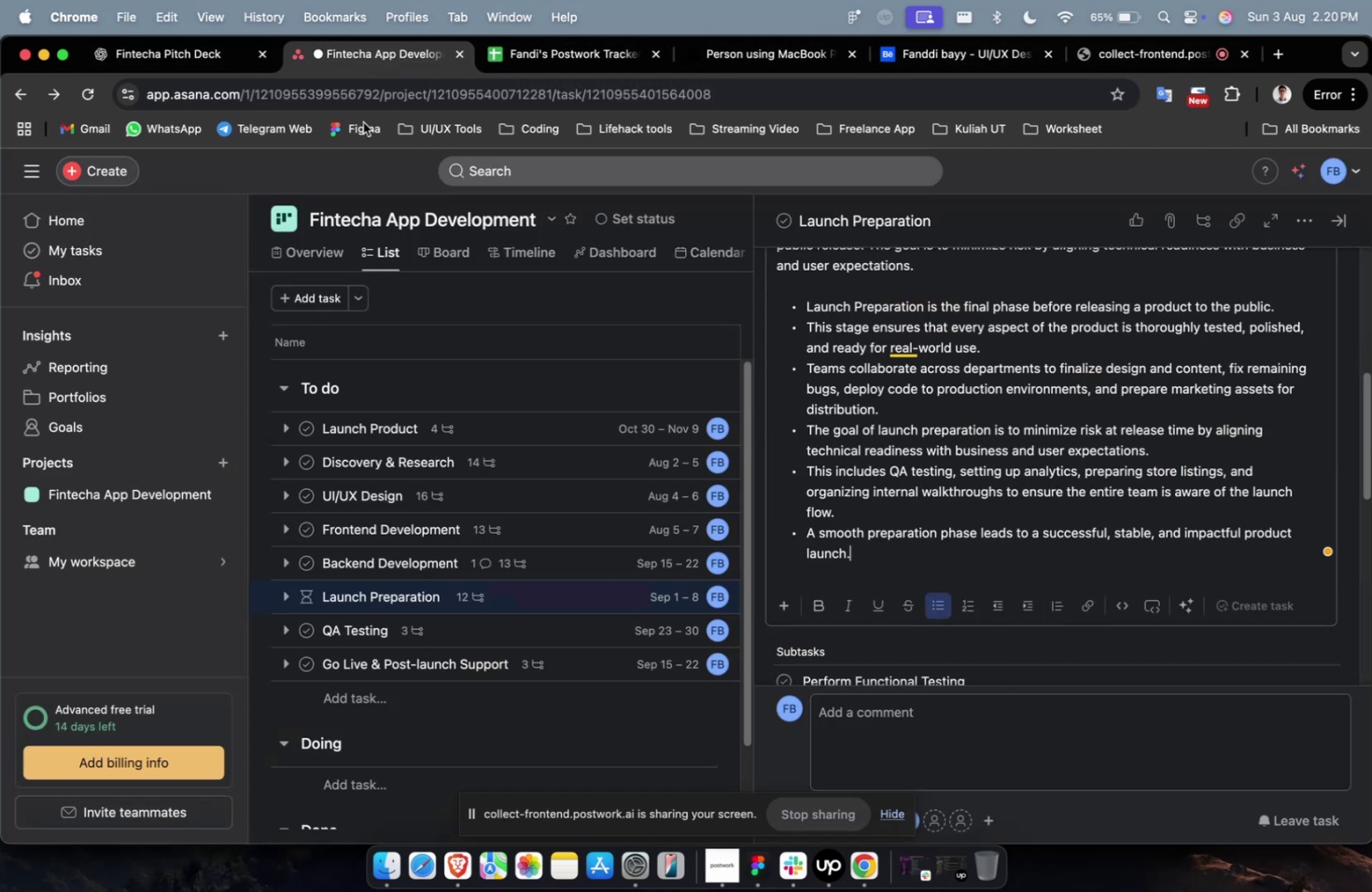 
left_click([119, 47])
 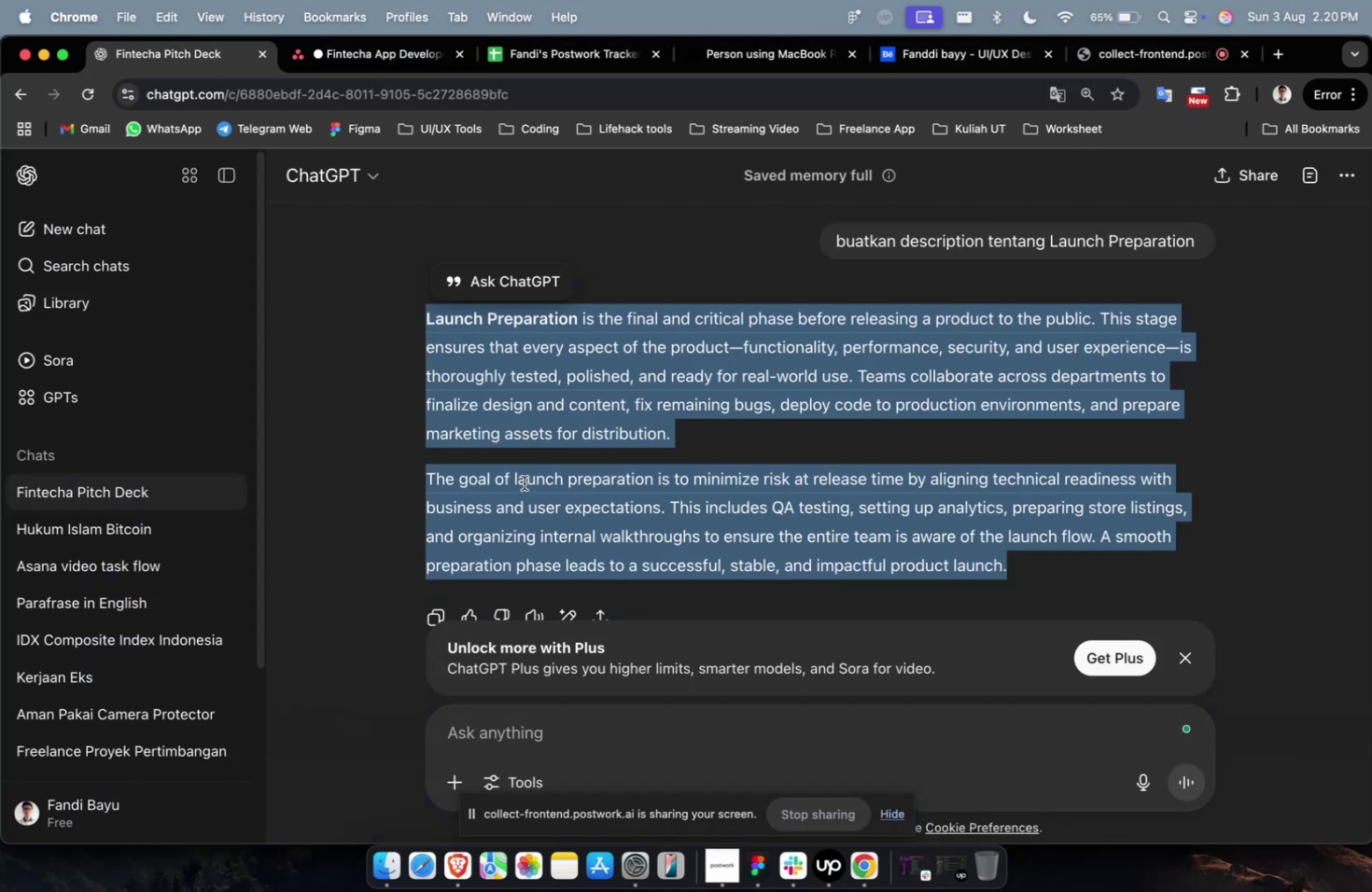 
right_click([524, 482])
 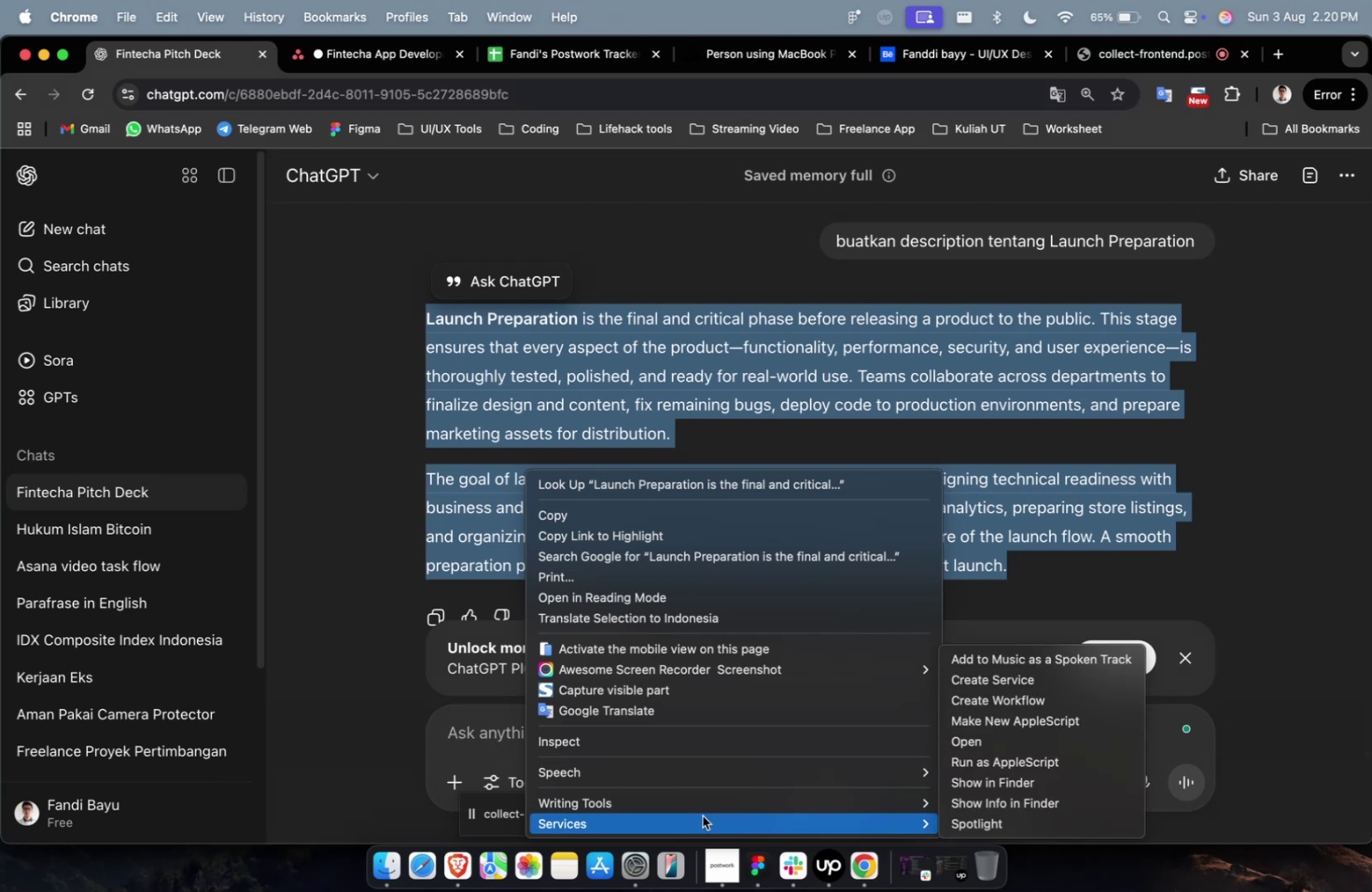 
wait(12.72)
 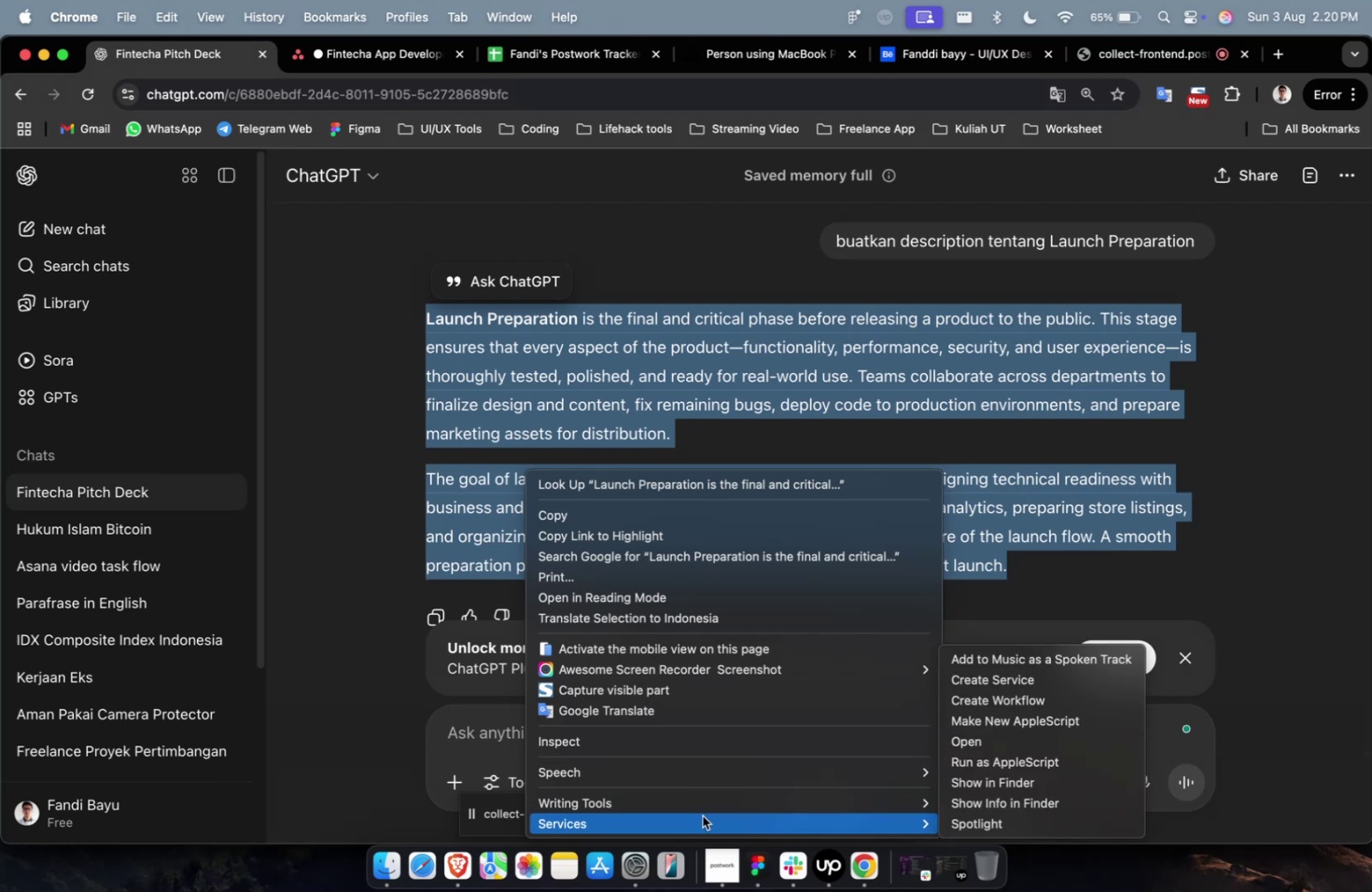 
left_click([998, 662])
 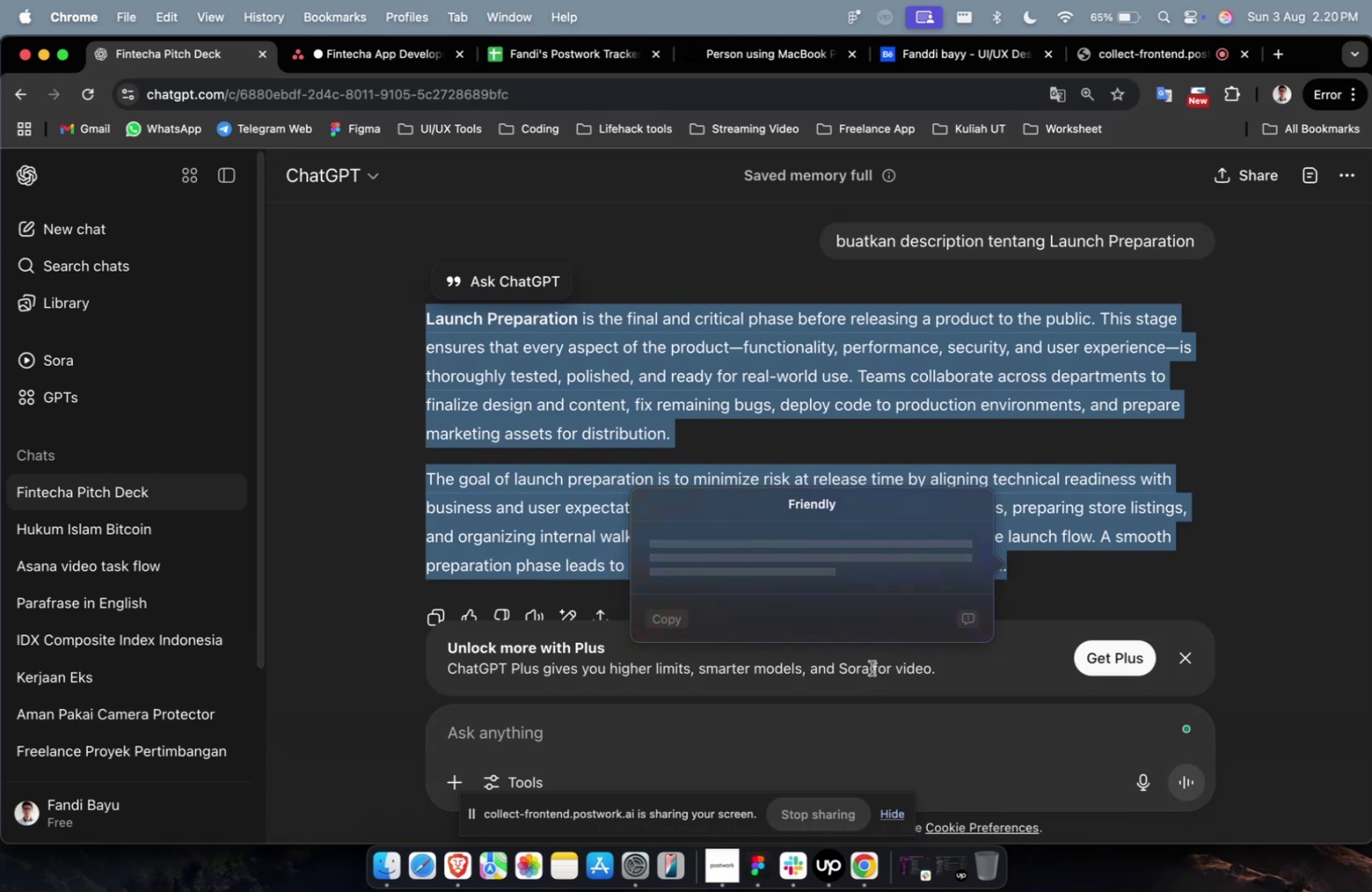 
wait(7.07)
 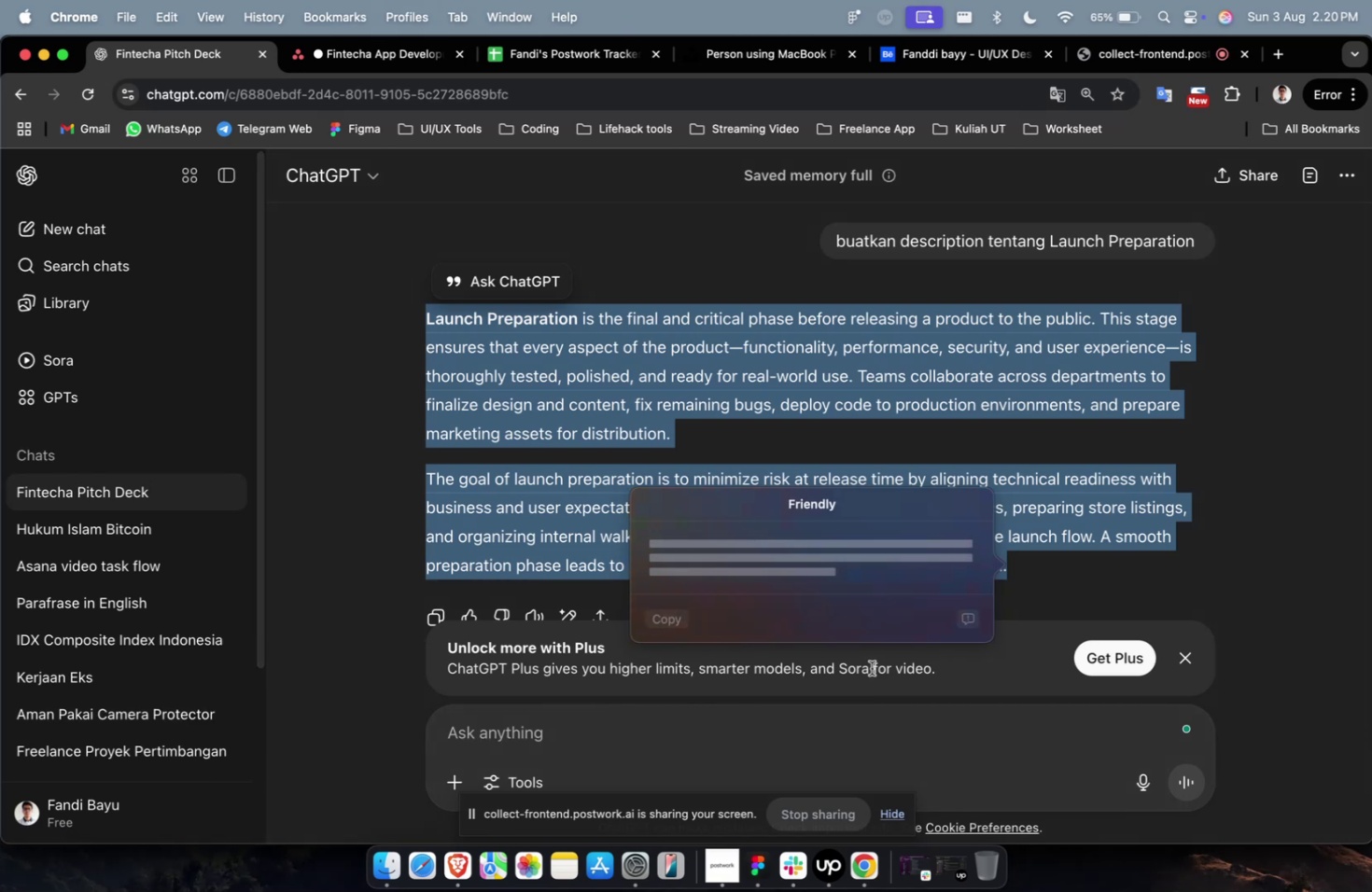 
scroll: coordinate [821, 617], scroll_direction: up, amount: 1.0
 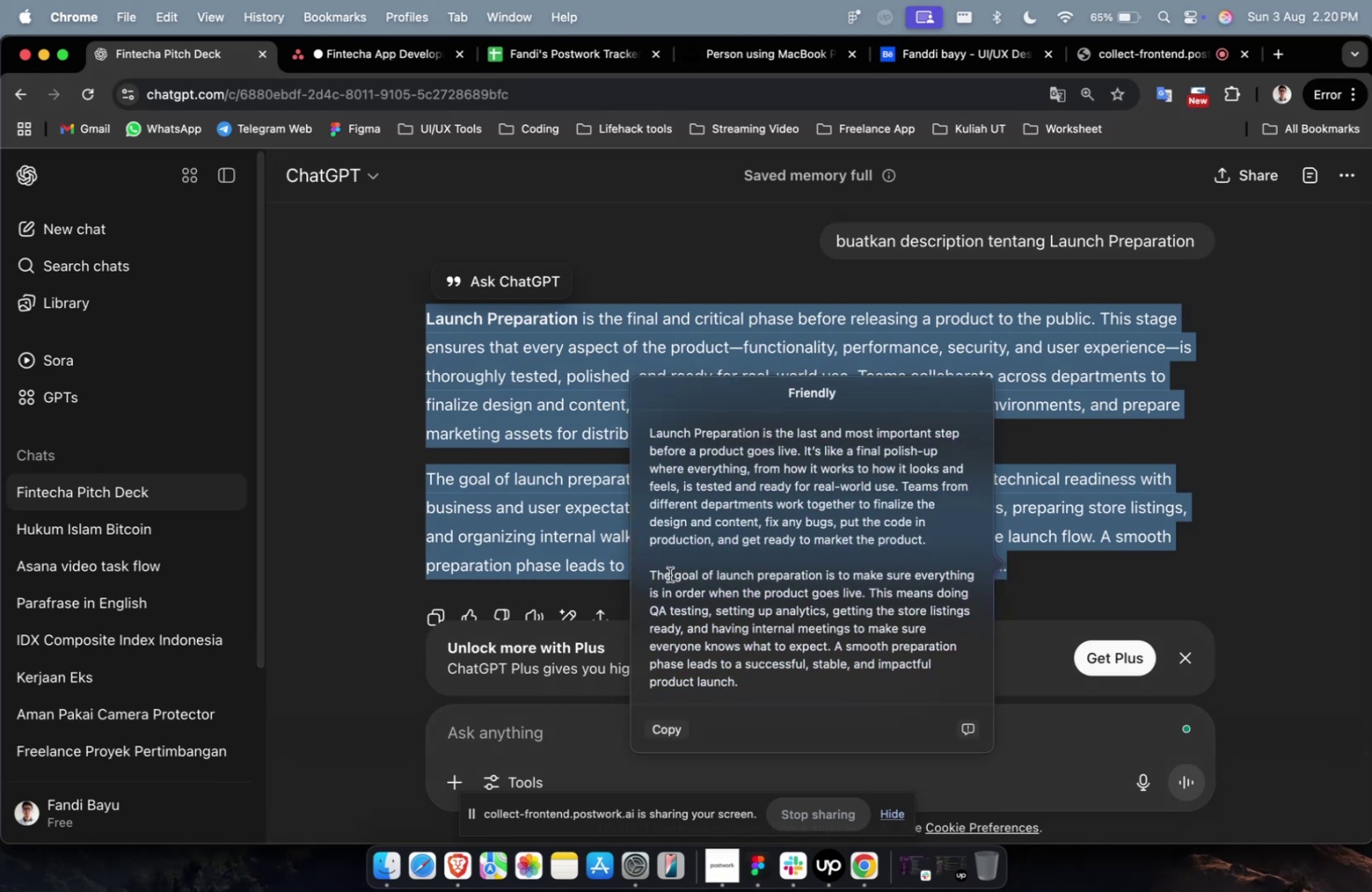 
scroll: coordinate [678, 571], scroll_direction: down, amount: 2.0
 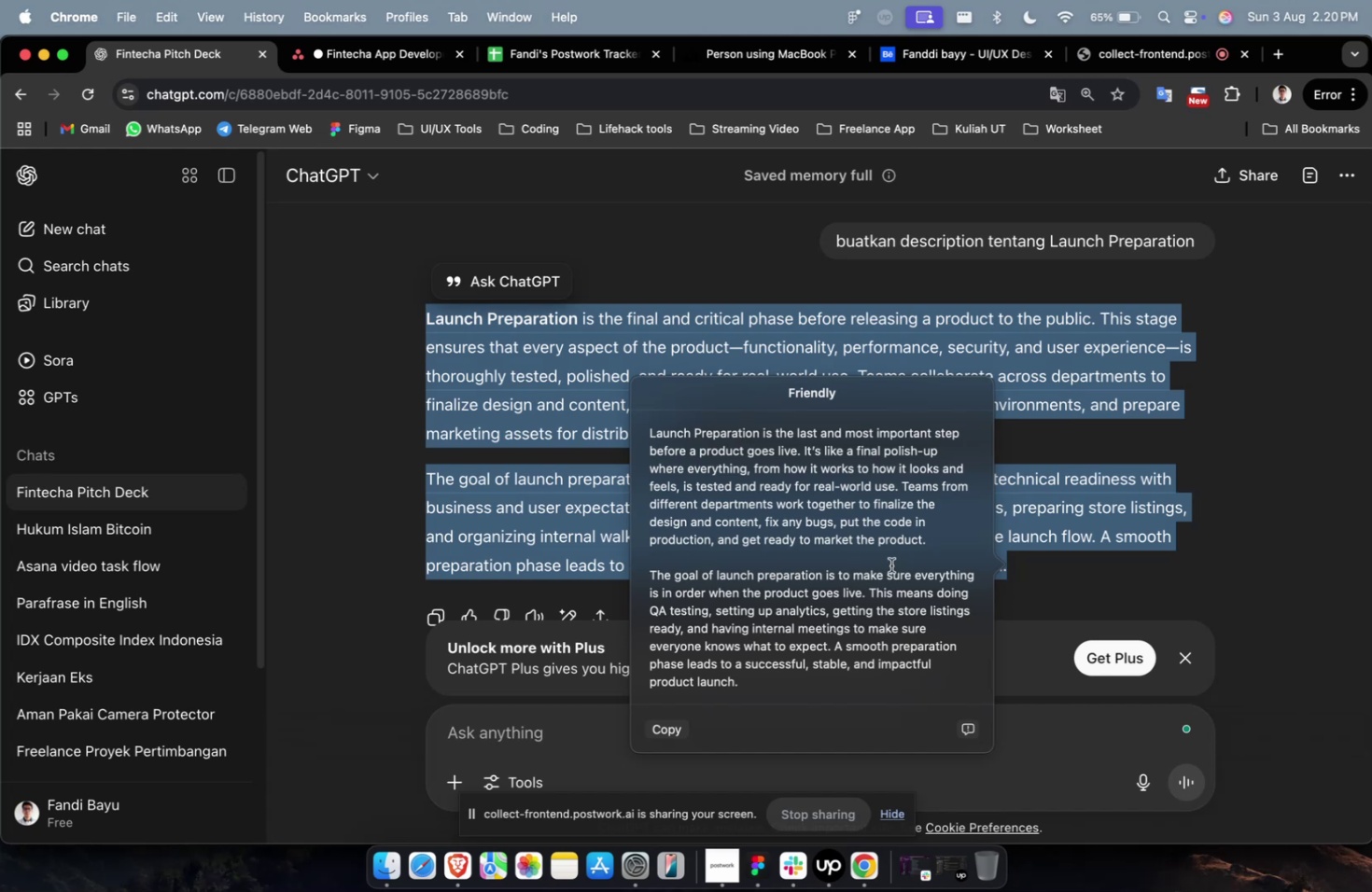 
key(Escape)
 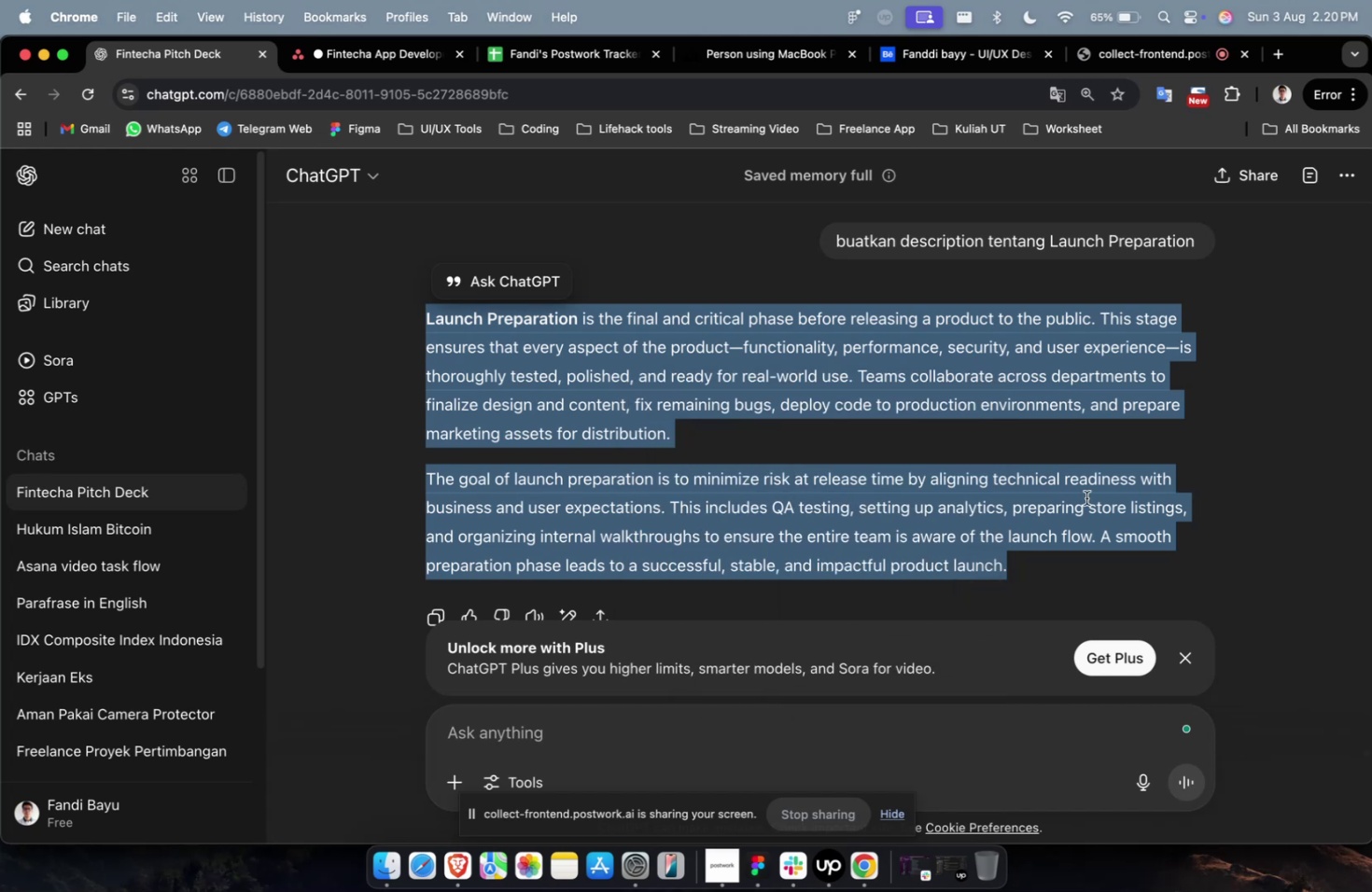 
left_click([1085, 497])
 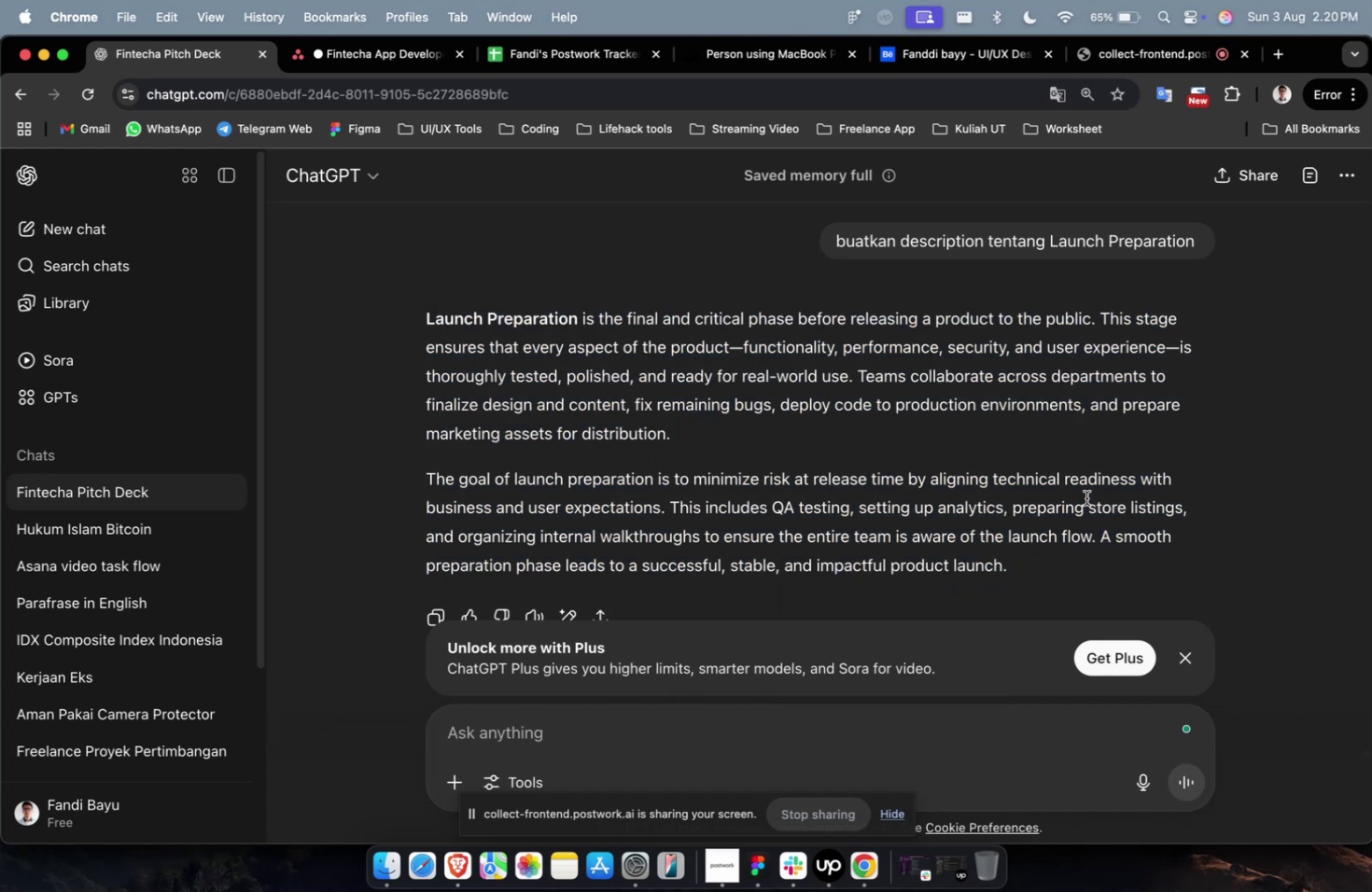 
scroll: coordinate [1085, 497], scroll_direction: down, amount: 12.0
 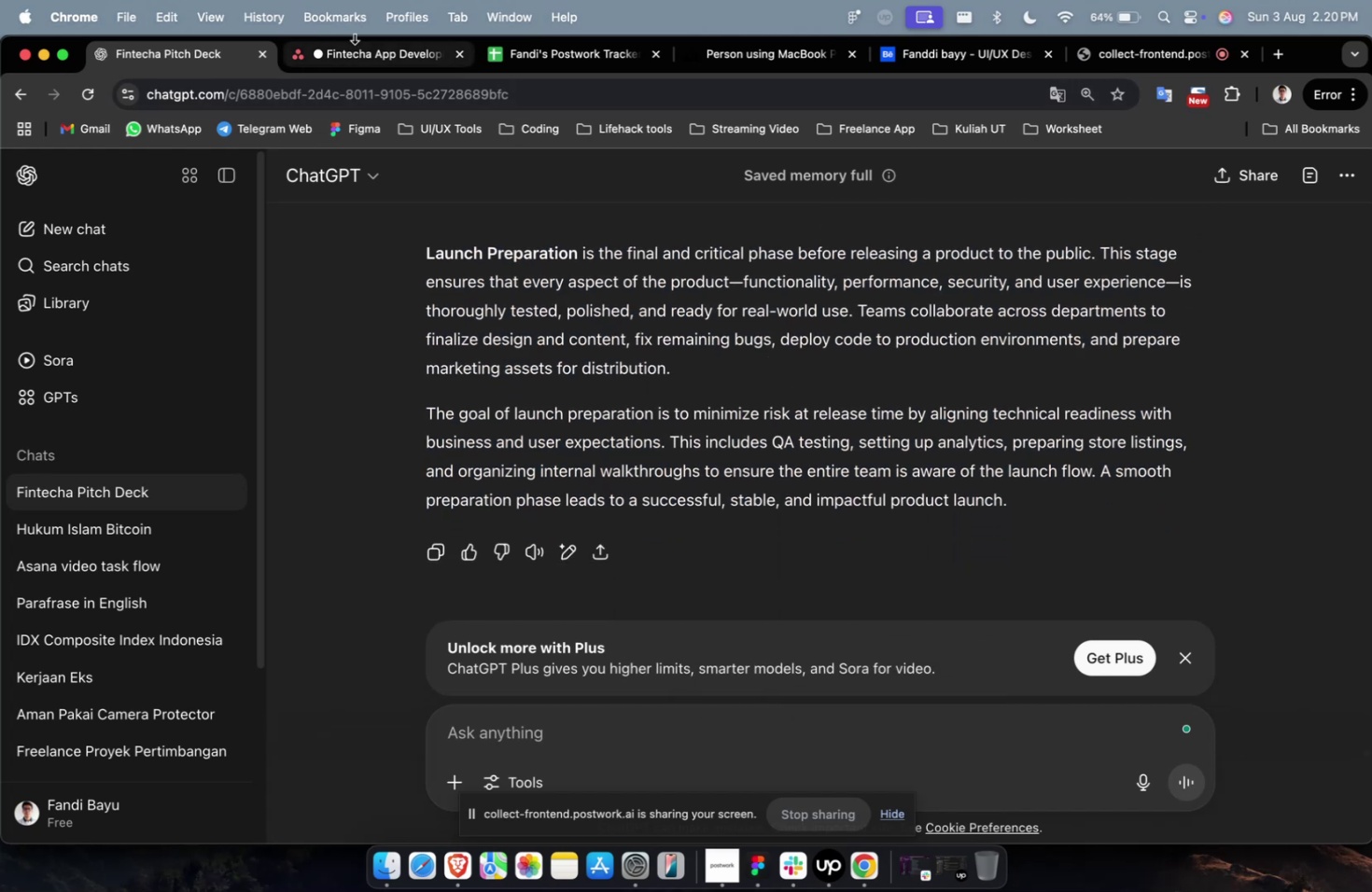 
left_click([365, 54])
 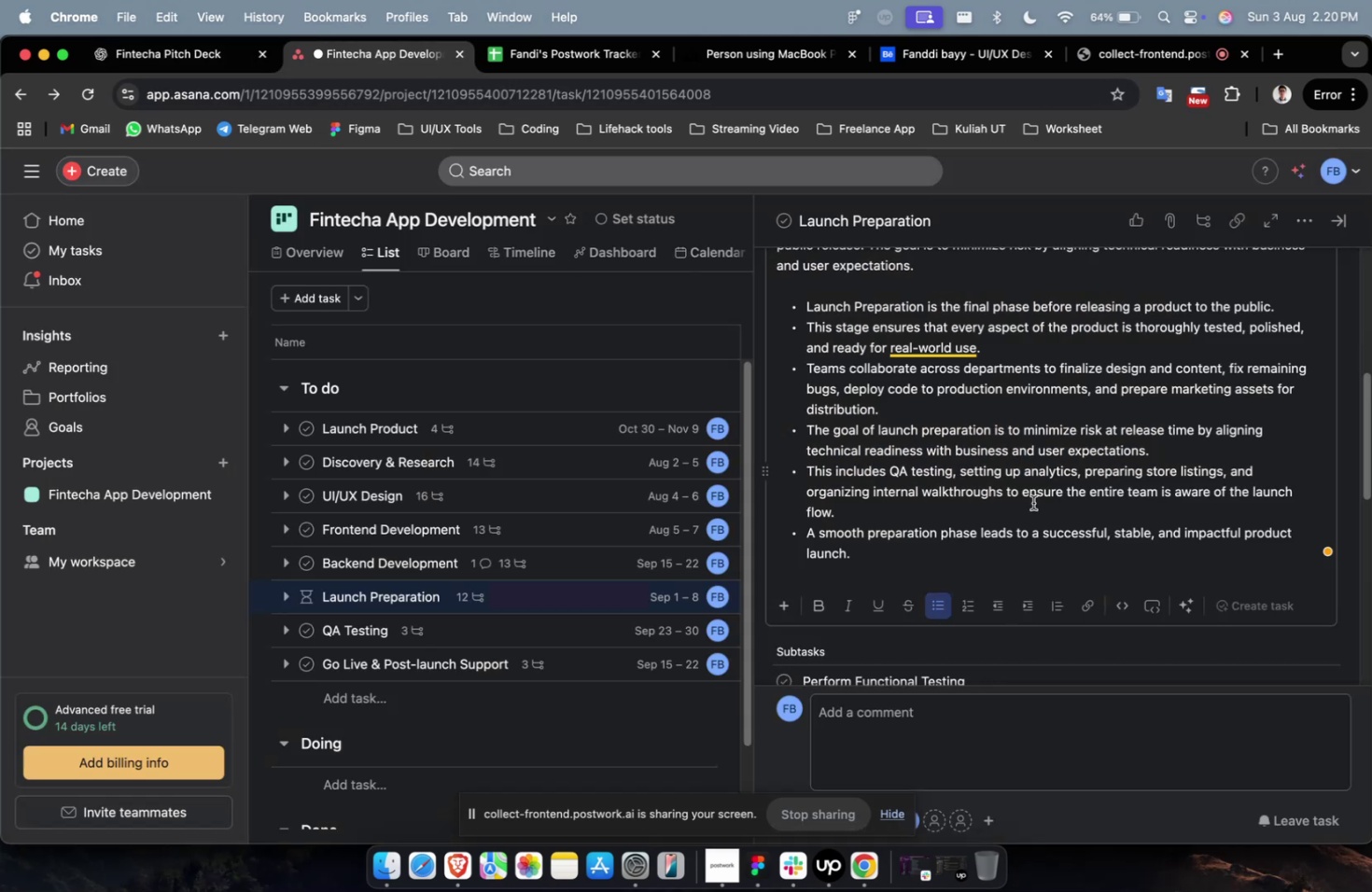 
scroll: coordinate [1085, 529], scroll_direction: up, amount: 16.0
 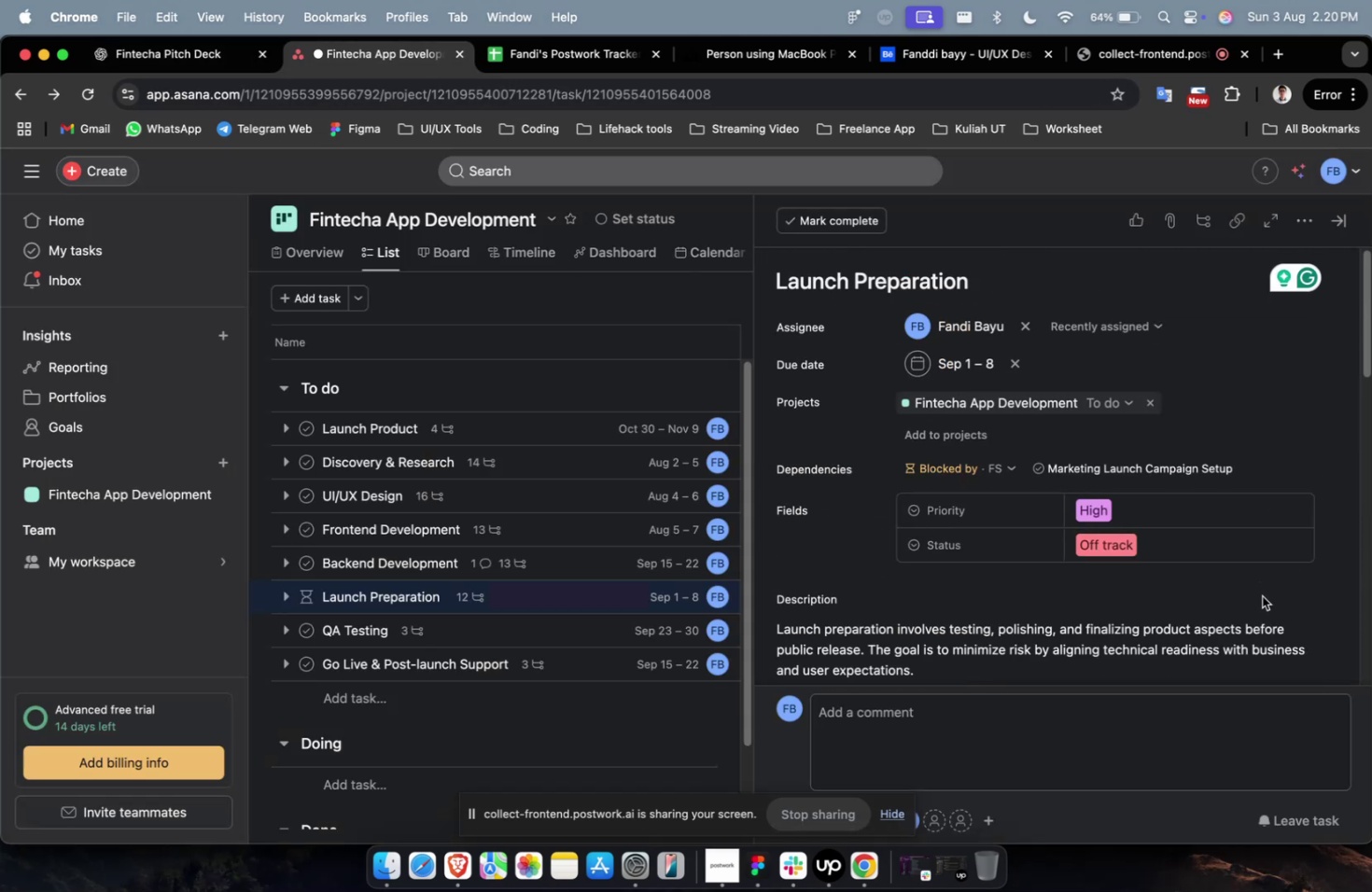 
scroll: coordinate [1239, 574], scroll_direction: down, amount: 3.0
 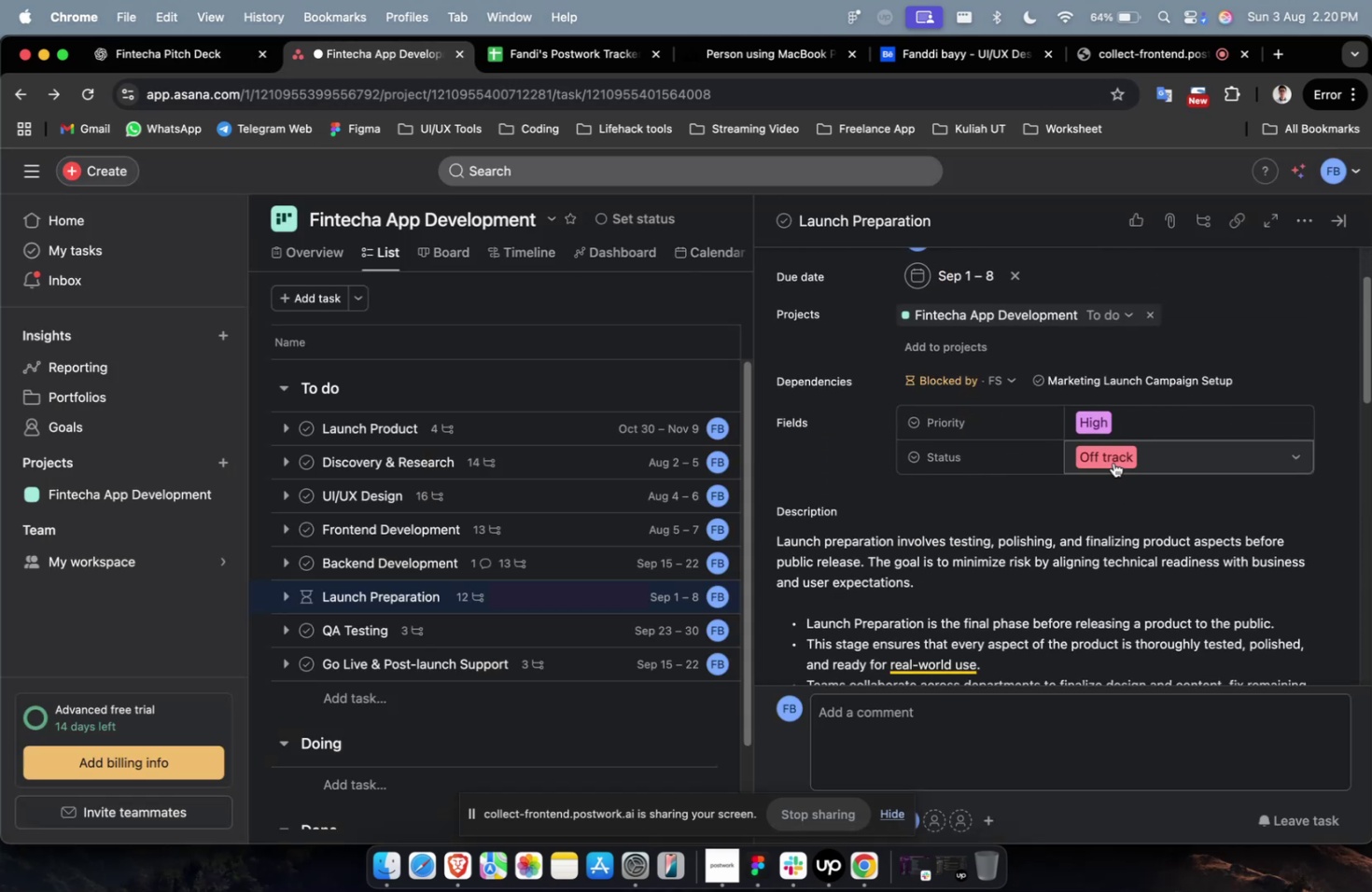 
left_click([1112, 460])
 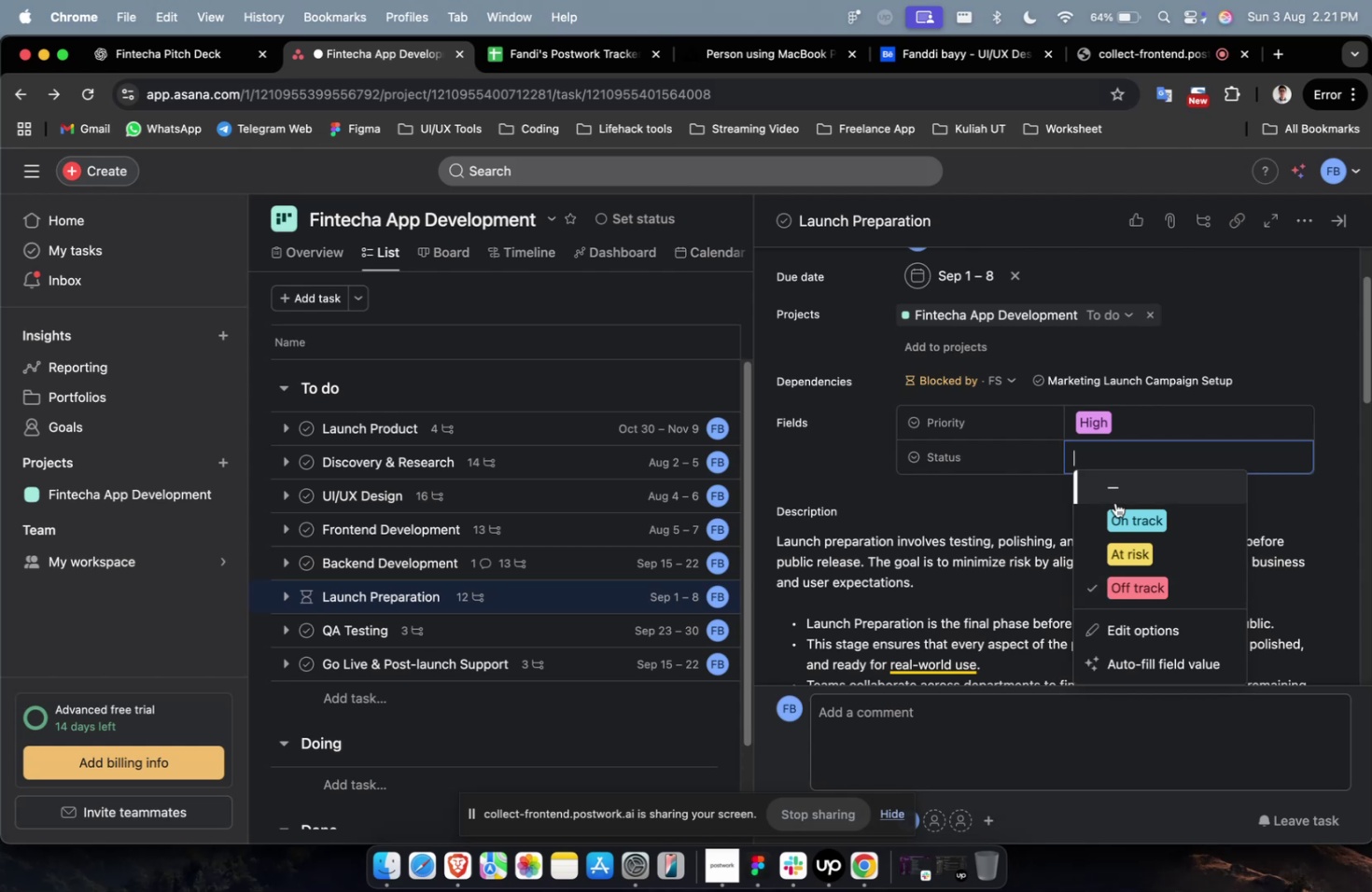 
left_click([1157, 509])
 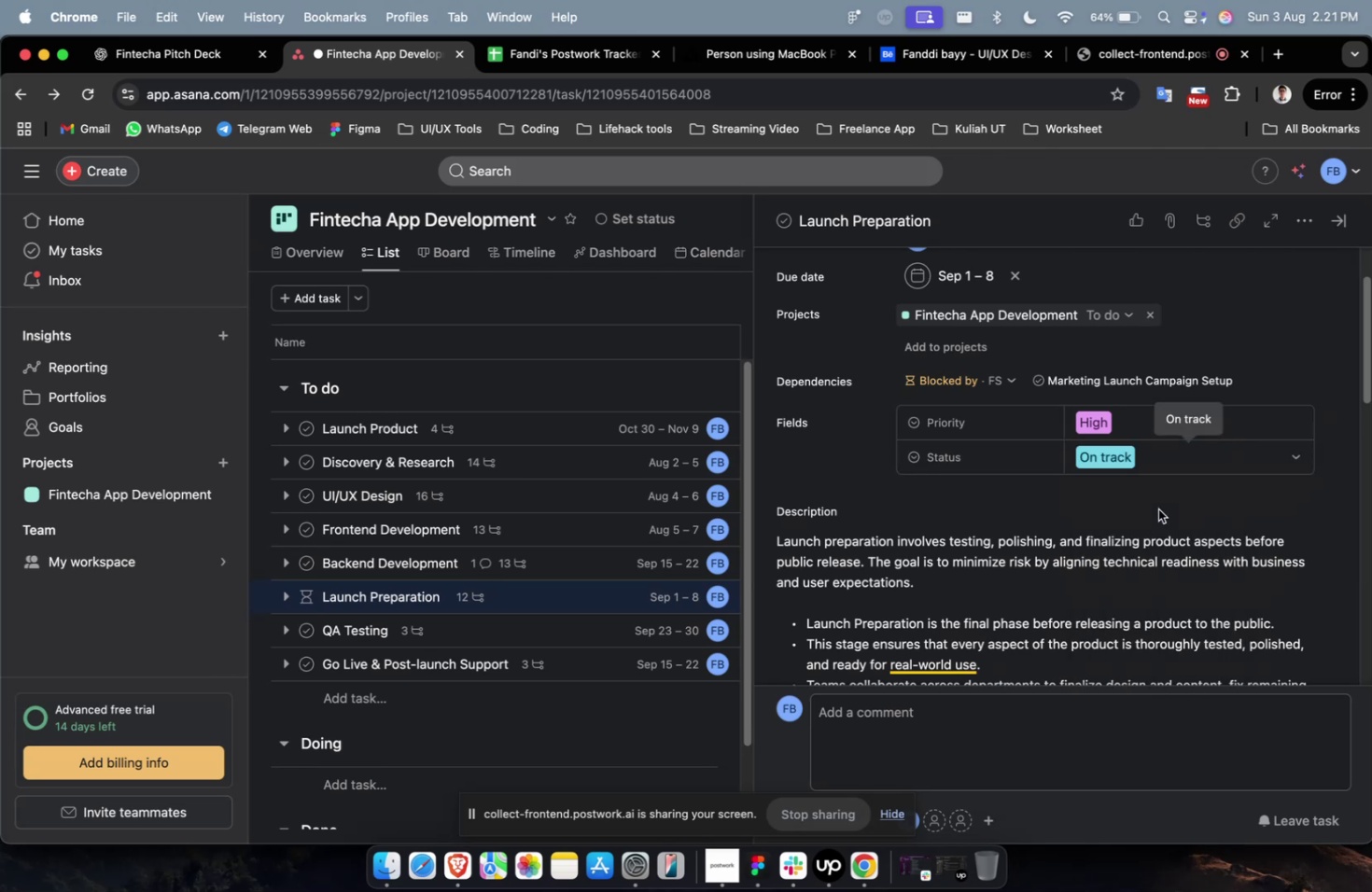 
scroll: coordinate [1157, 509], scroll_direction: down, amount: 2.0
 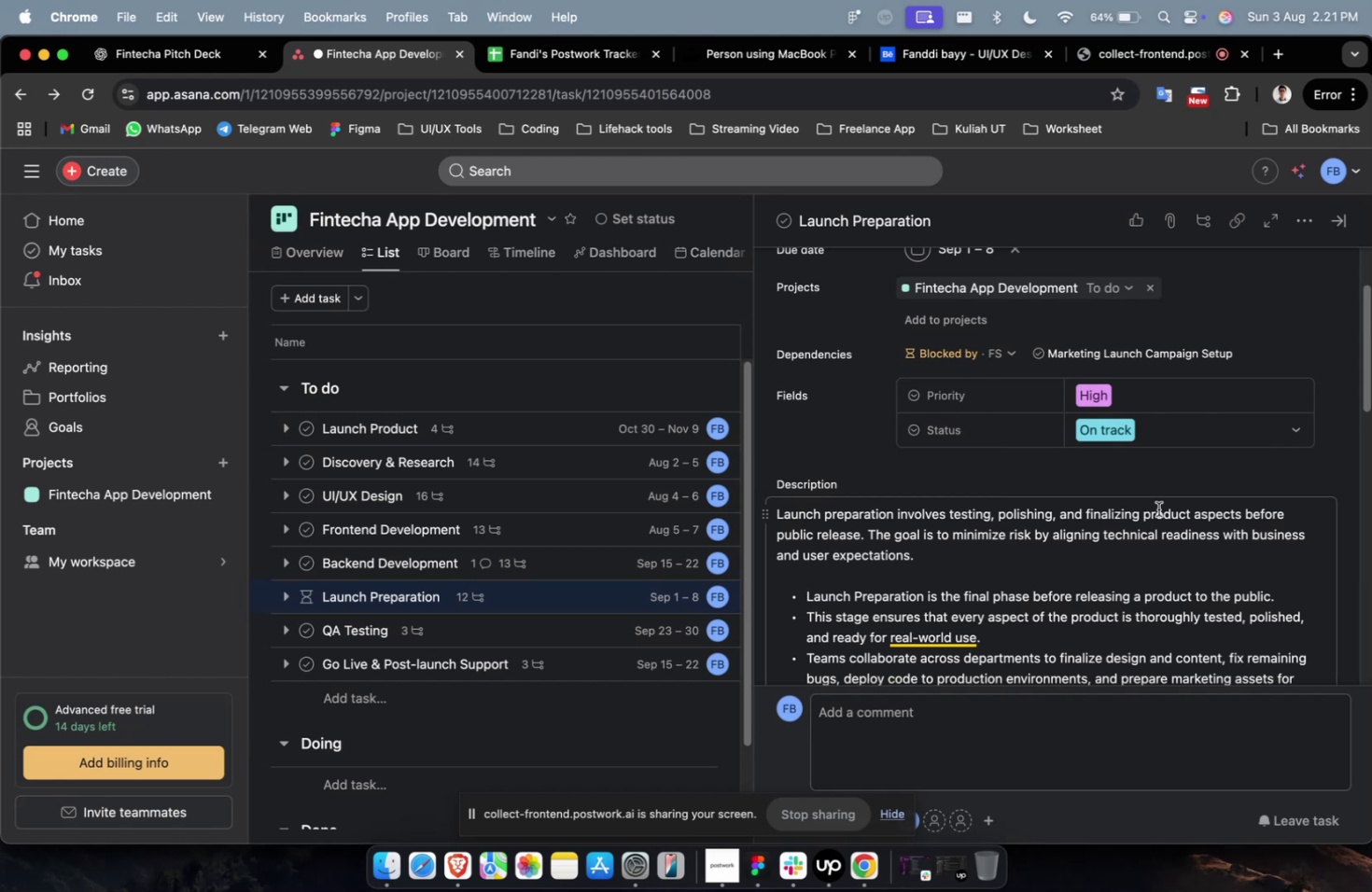 
wait(19.54)
 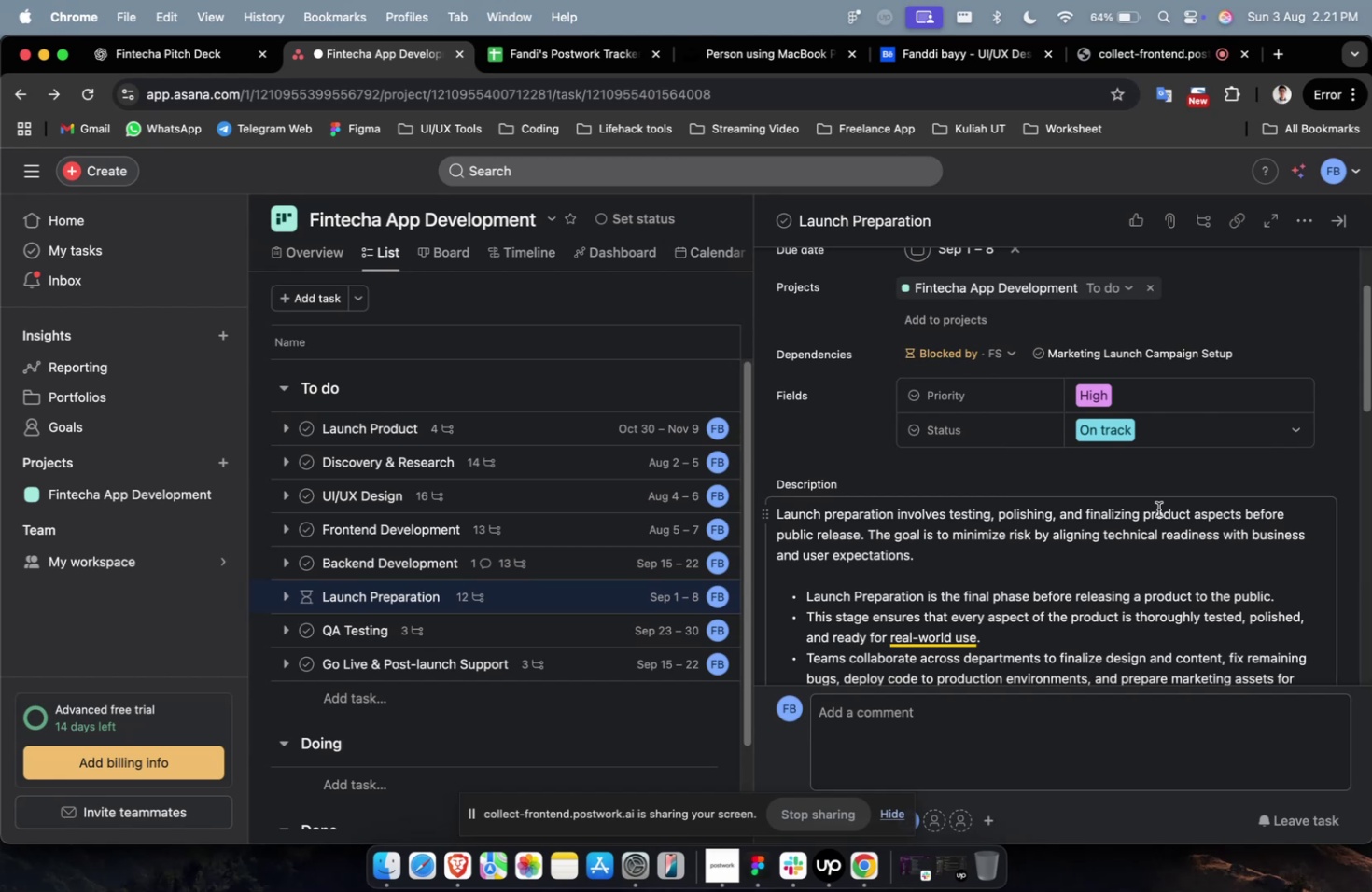 
scroll: coordinate [1157, 509], scroll_direction: up, amount: 3.0
 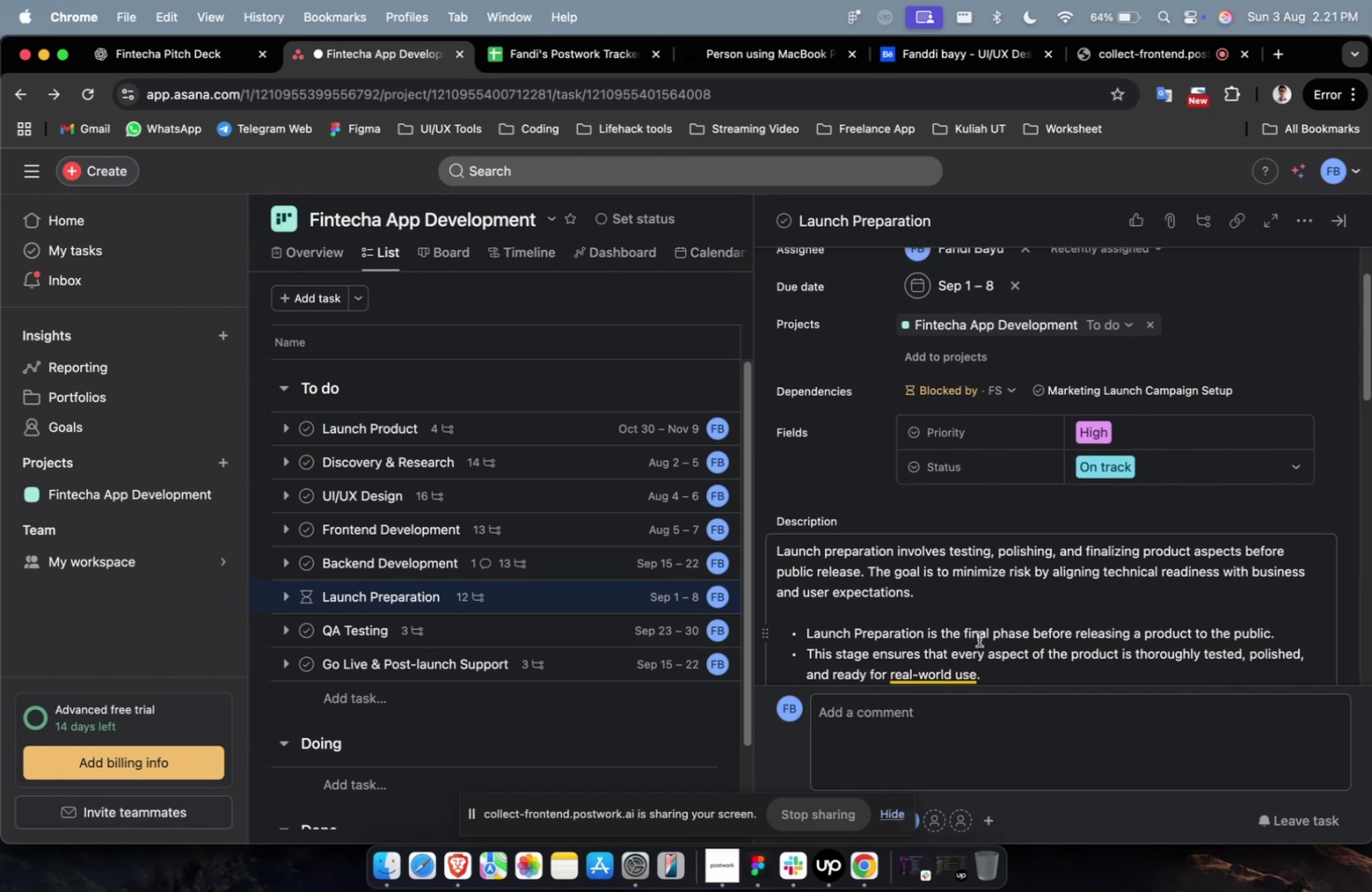 
scroll: coordinate [1041, 619], scroll_direction: down, amount: 14.0
 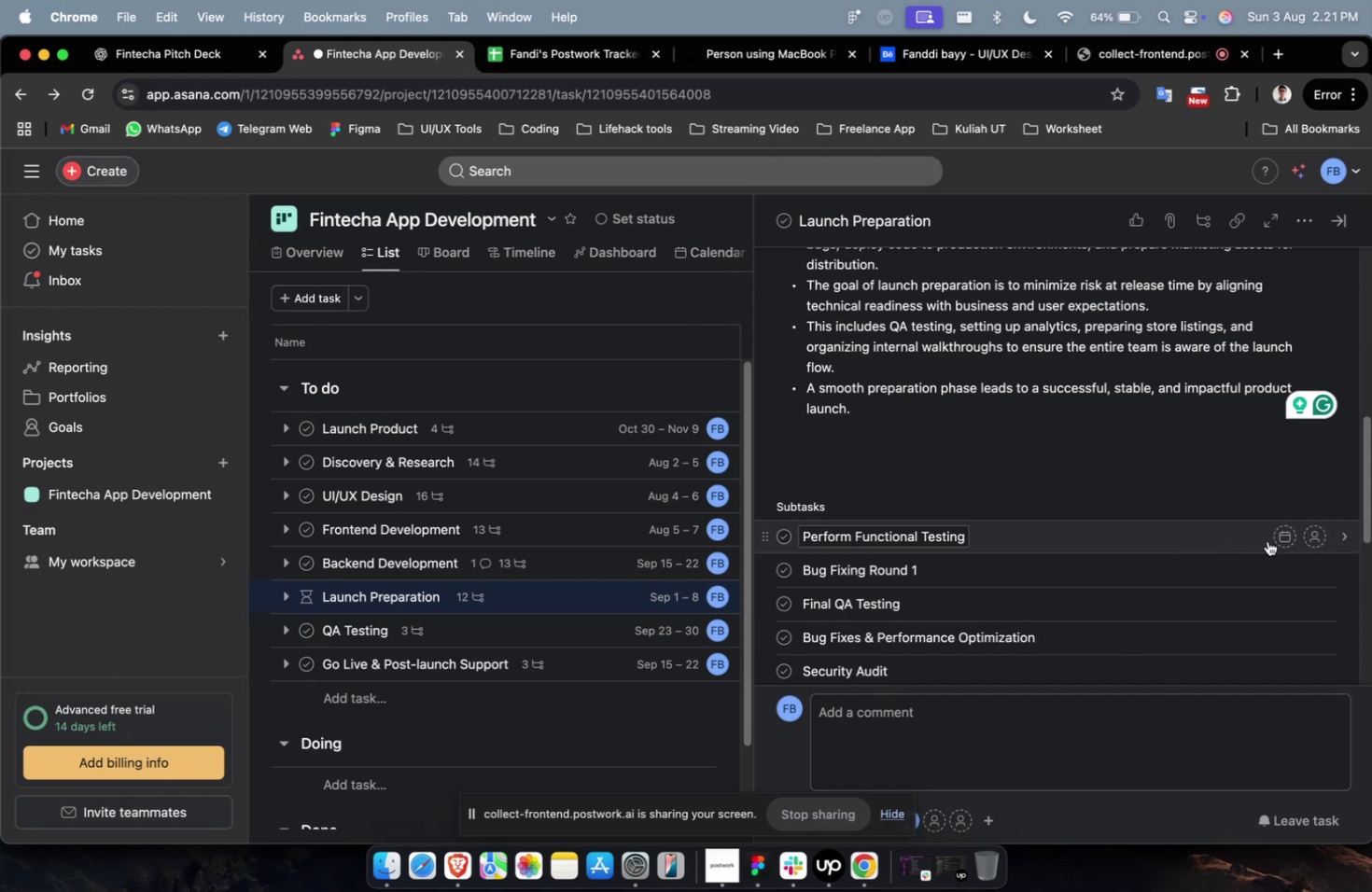 
left_click([1282, 539])
 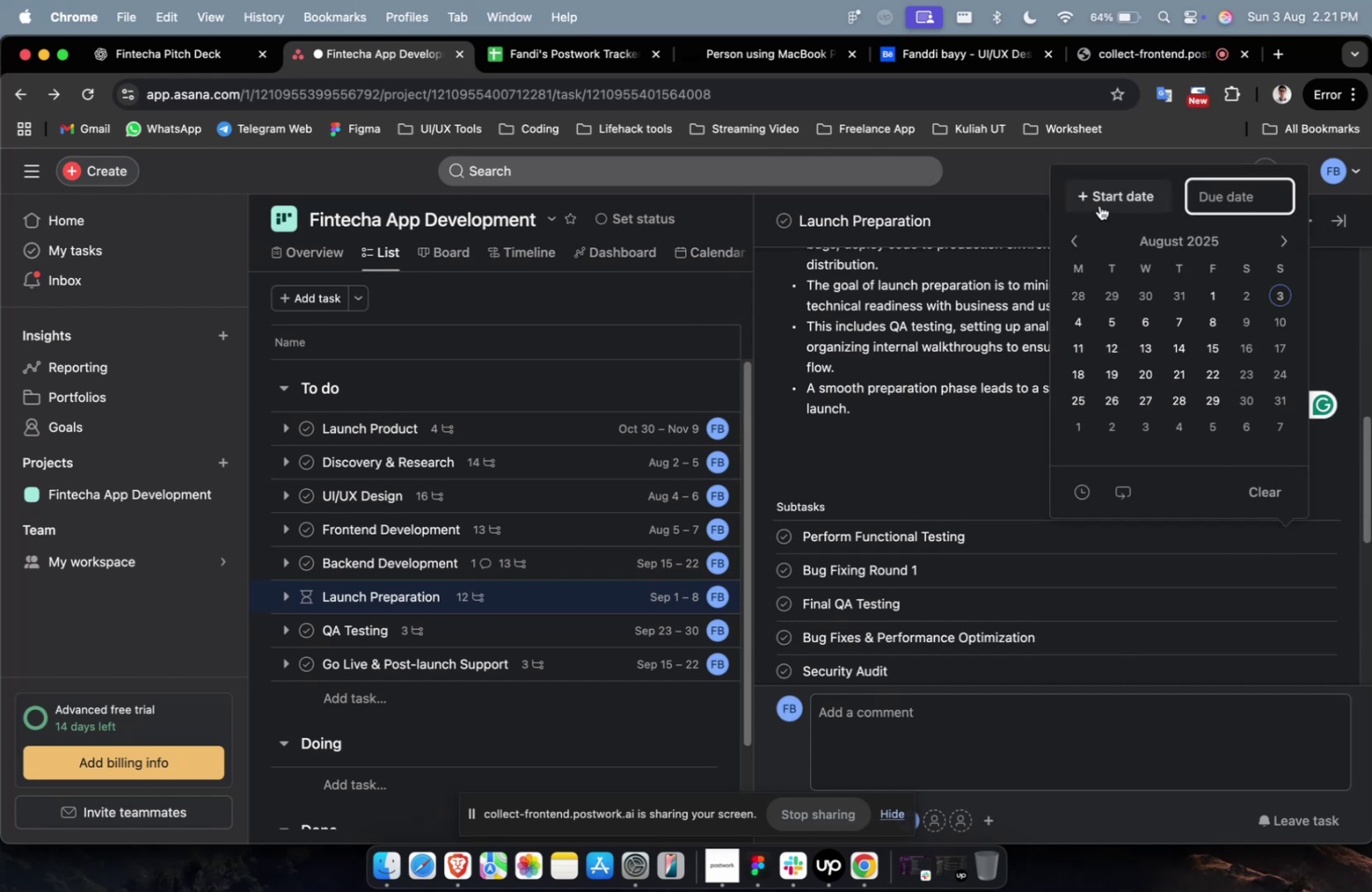 
left_click([1101, 201])
 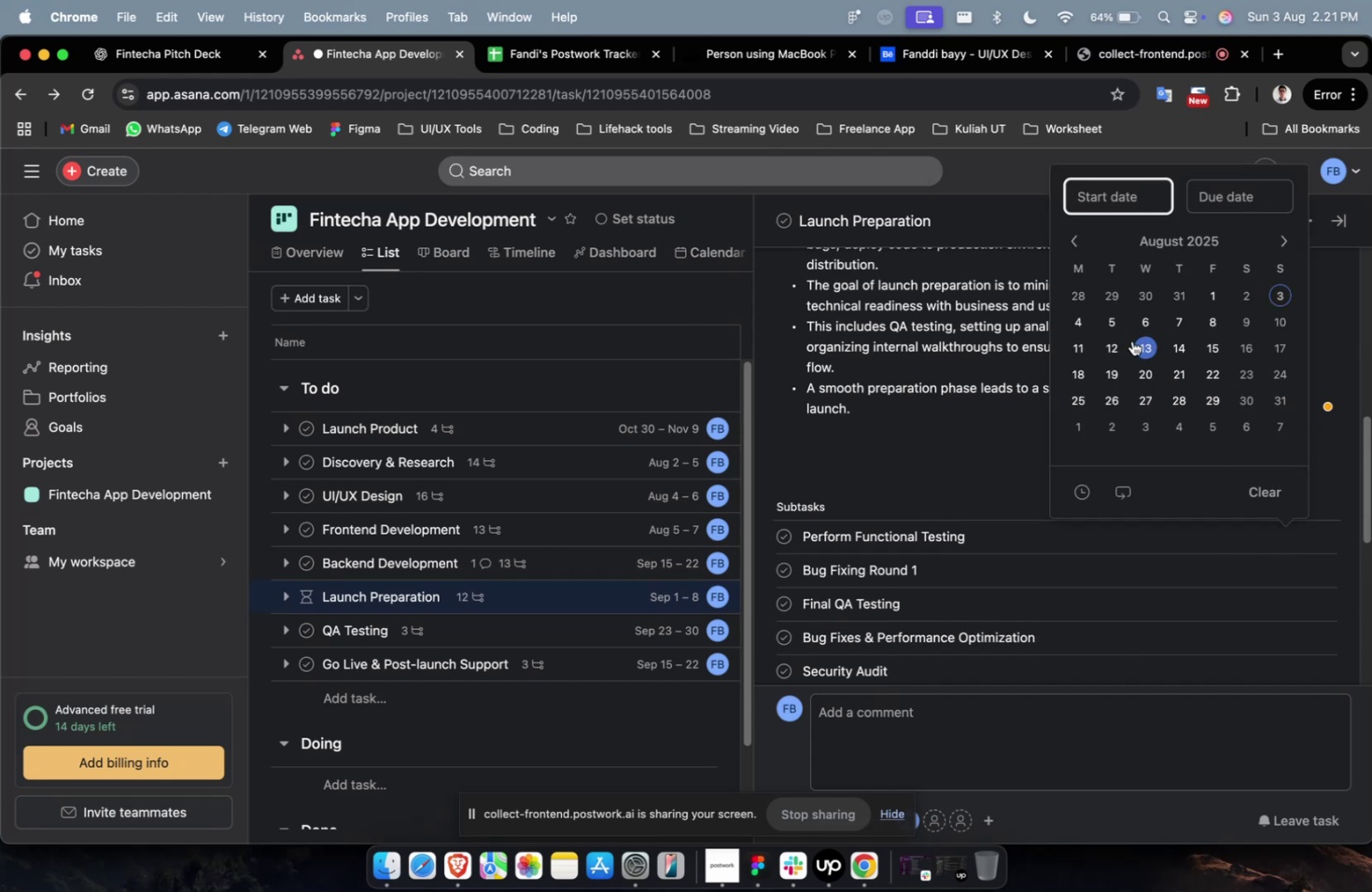 
left_click([1113, 341])
 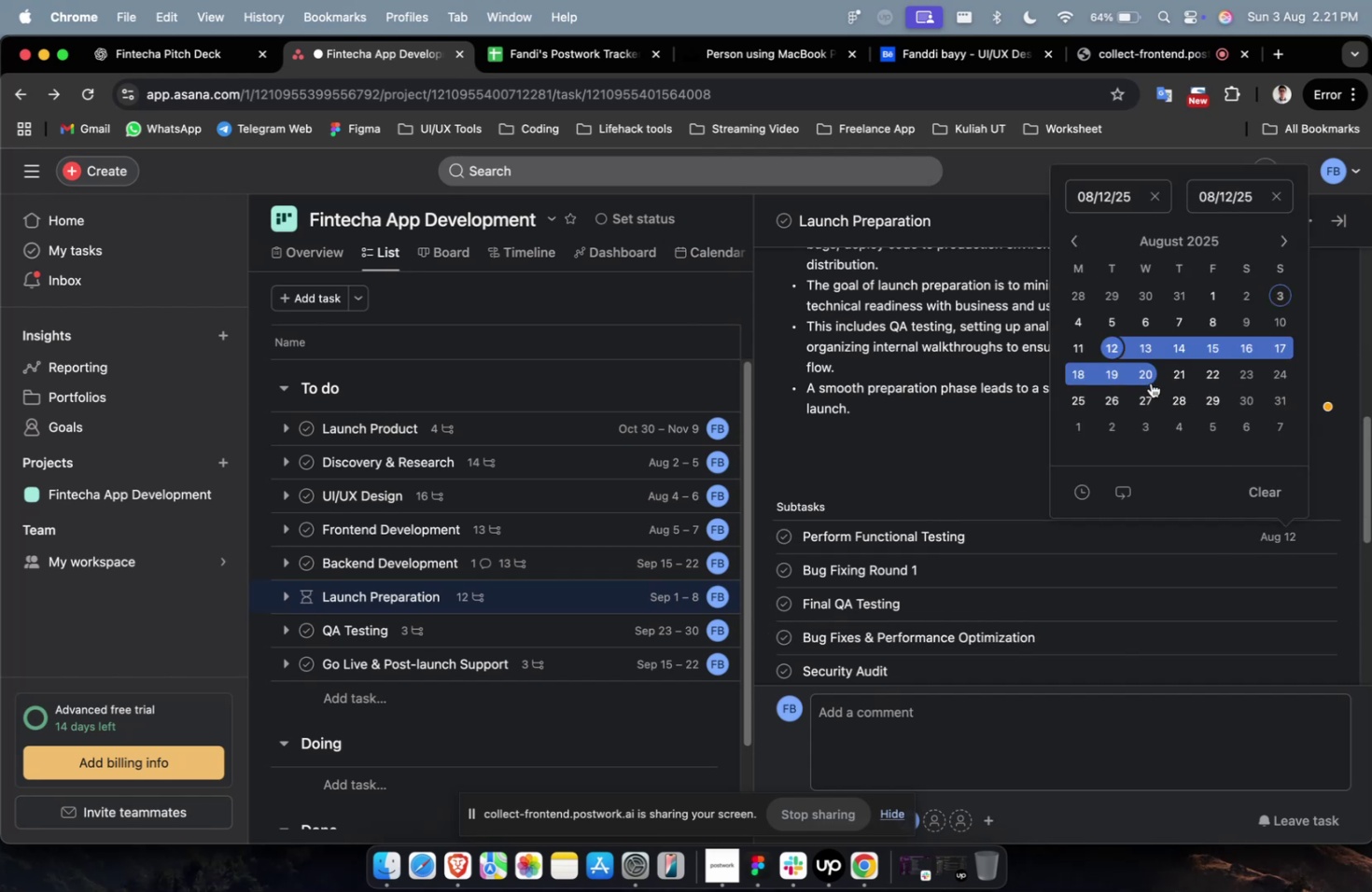 
left_click([1146, 377])
 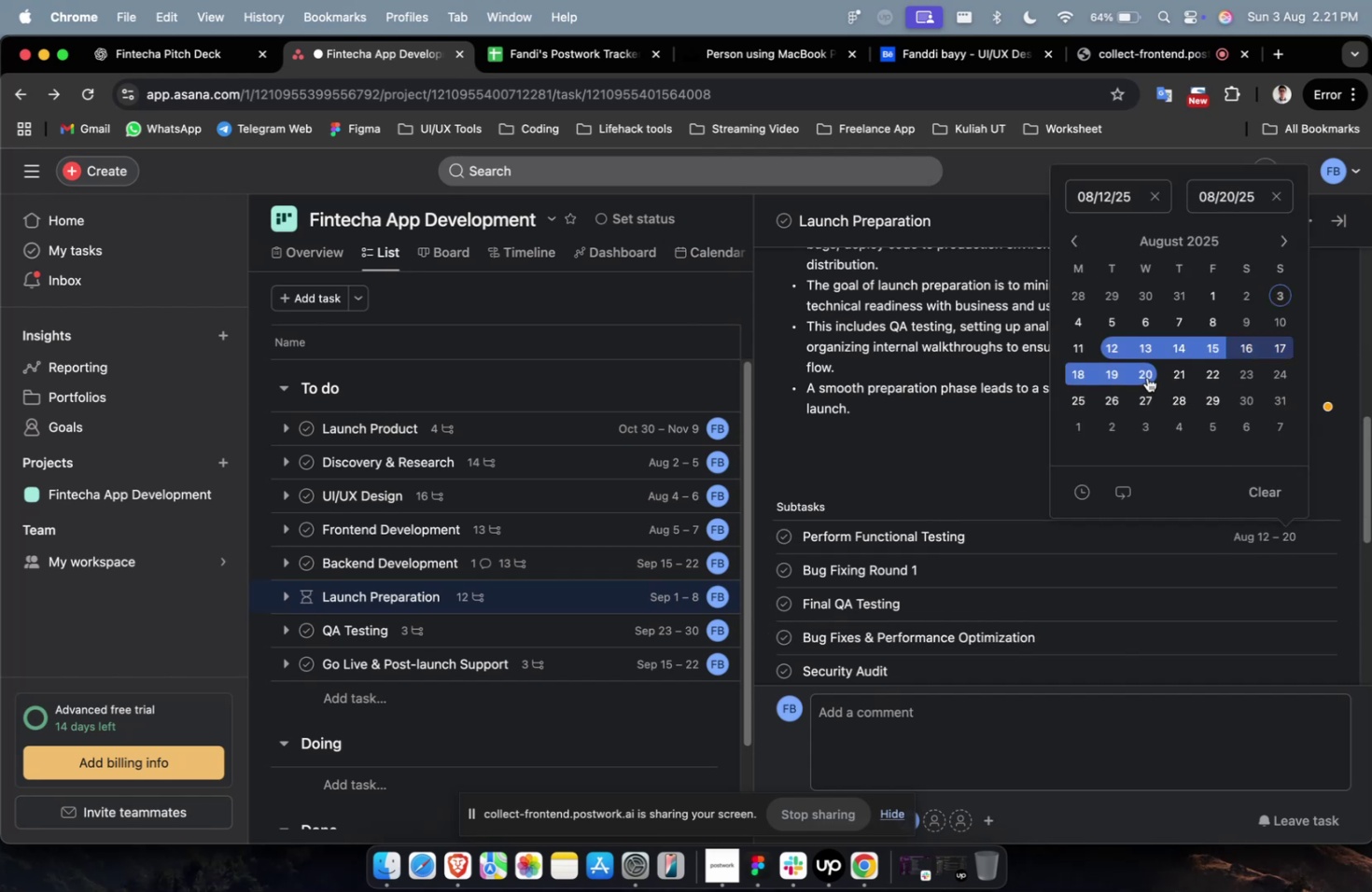 
wait(5.17)
 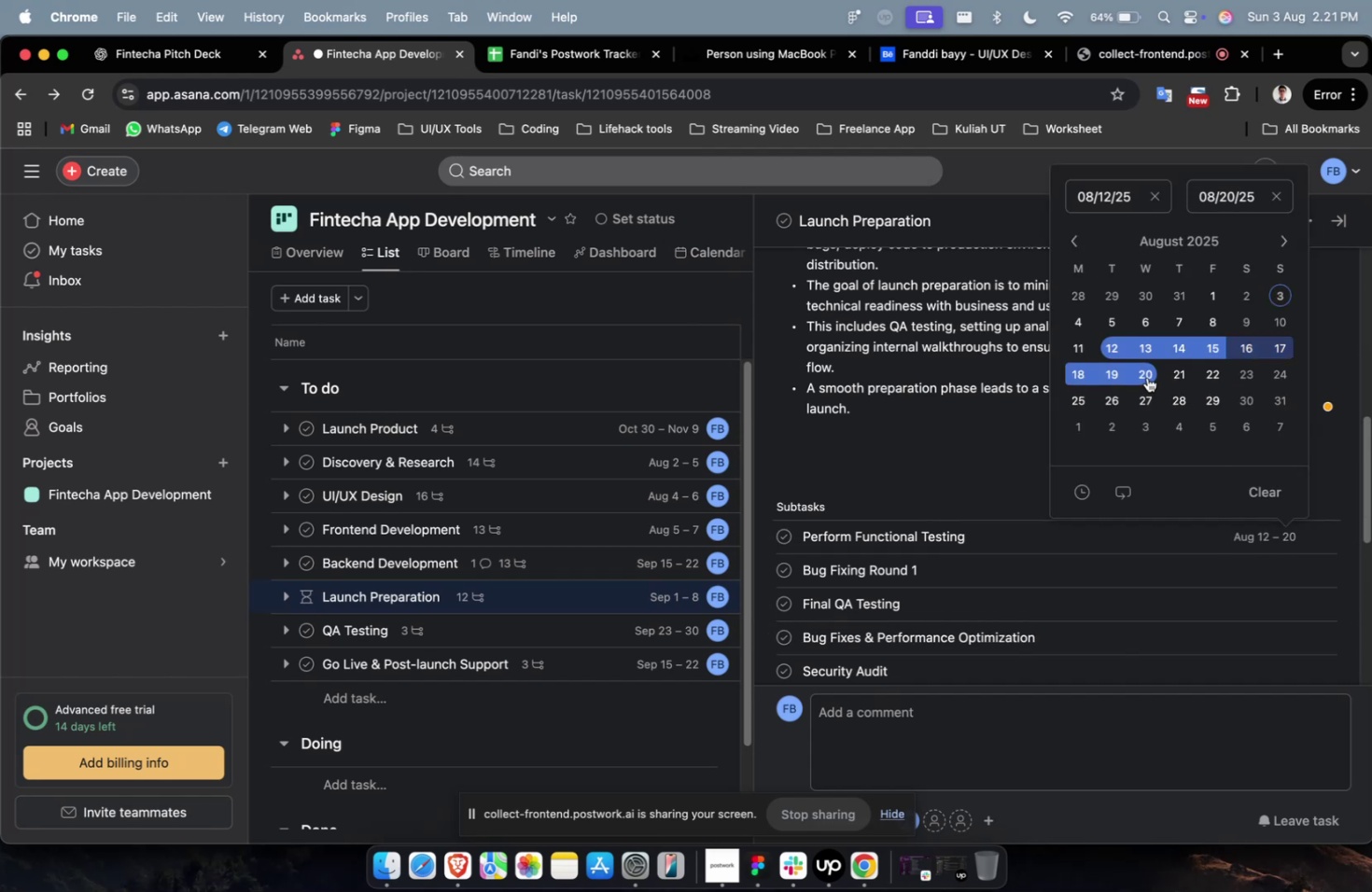 
left_click([1337, 451])
 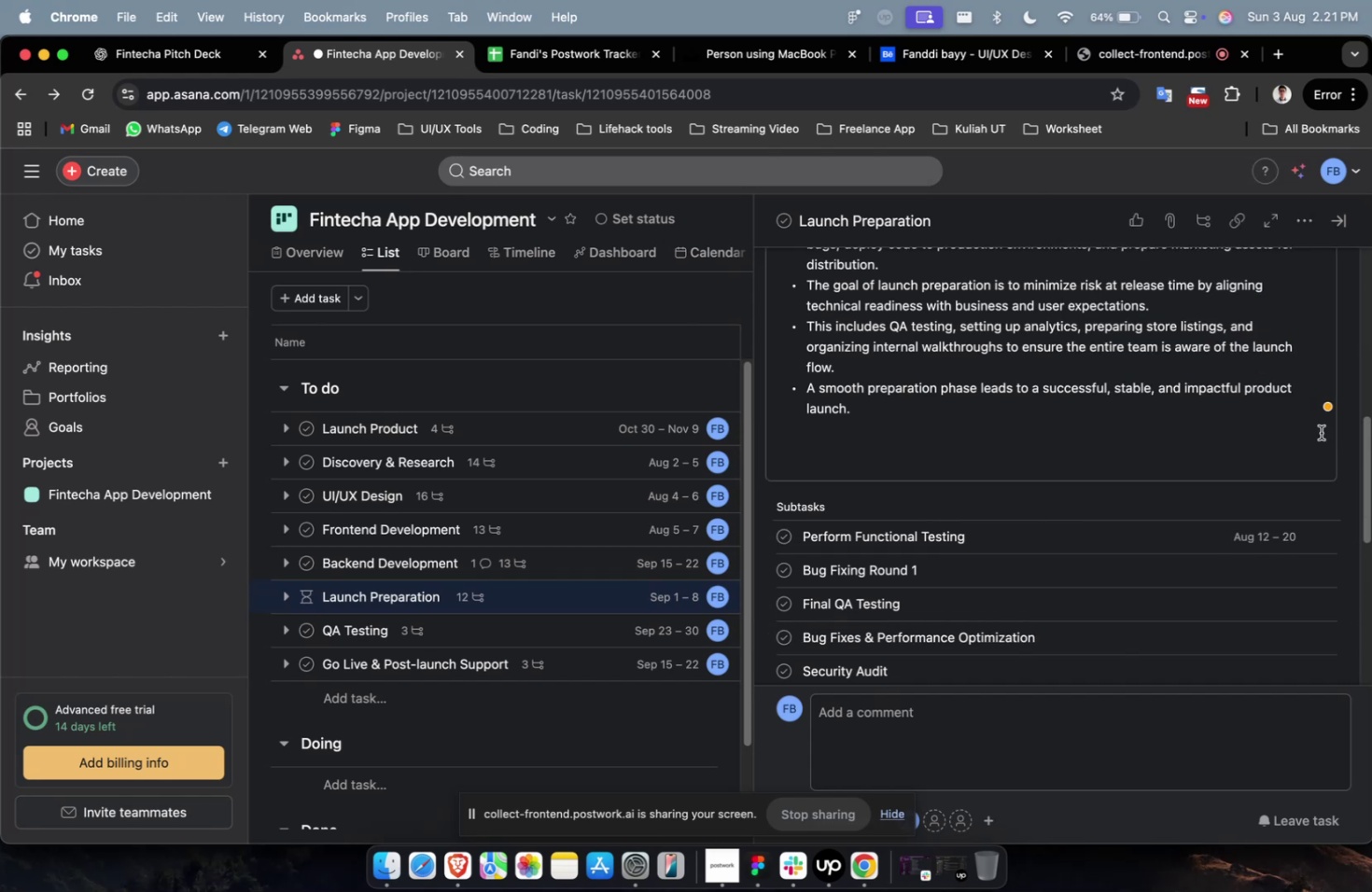 
scroll: coordinate [1284, 398], scroll_direction: up, amount: 2.0
 